 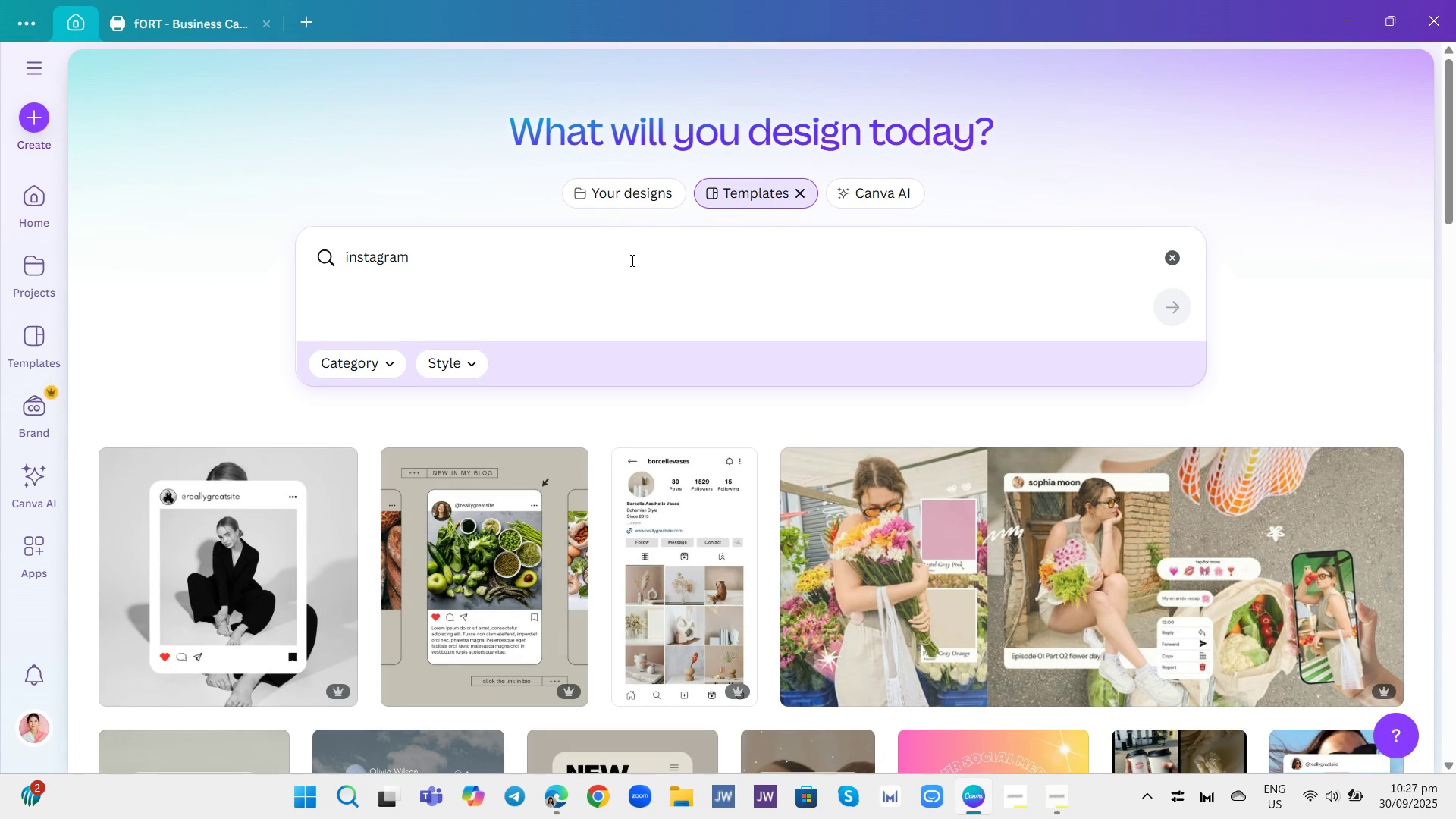 
scroll: coordinate [651, 410], scroll_direction: down, amount: 3.0
 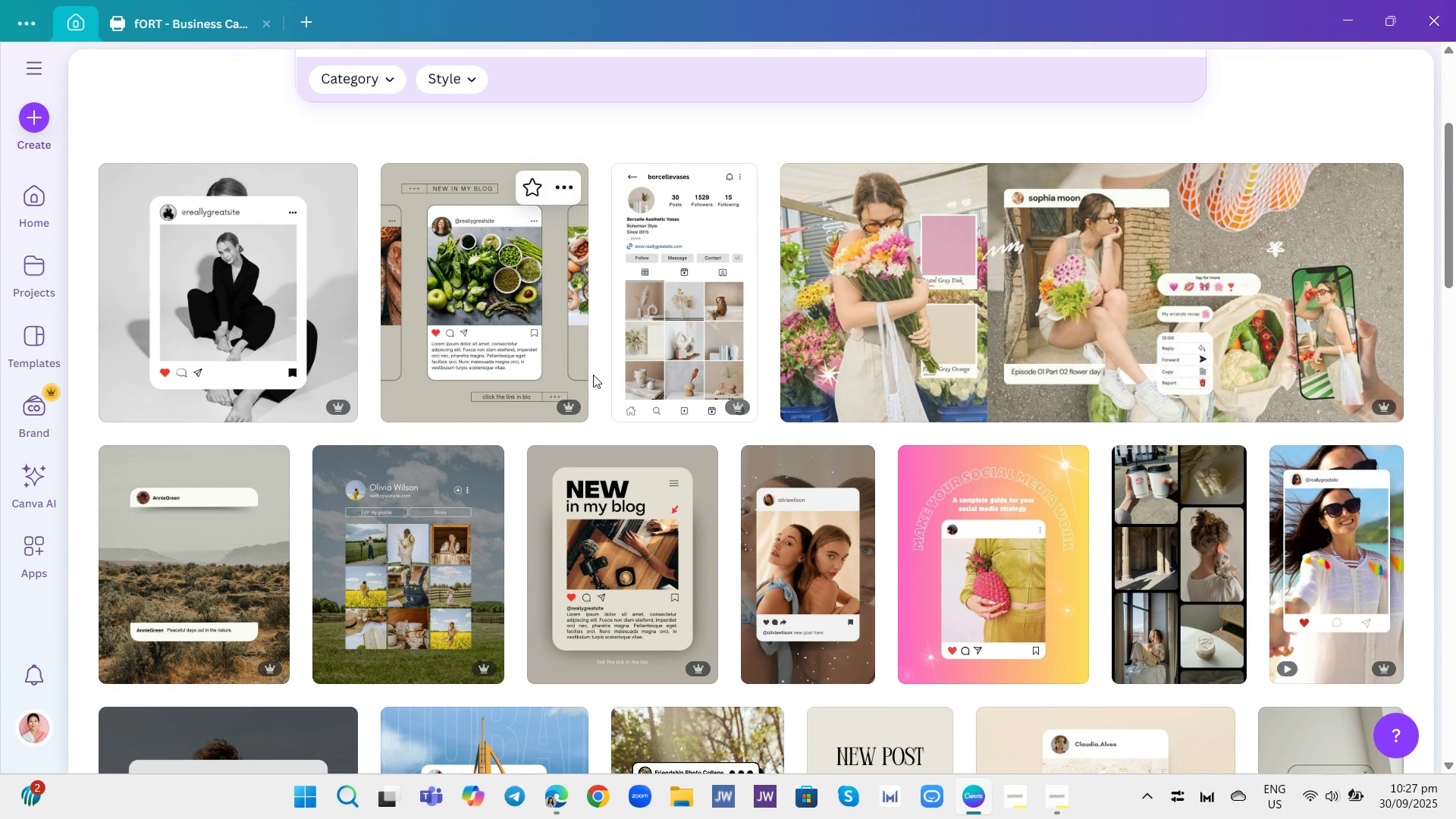 
scroll: coordinate [598, 376], scroll_direction: up, amount: 3.0
 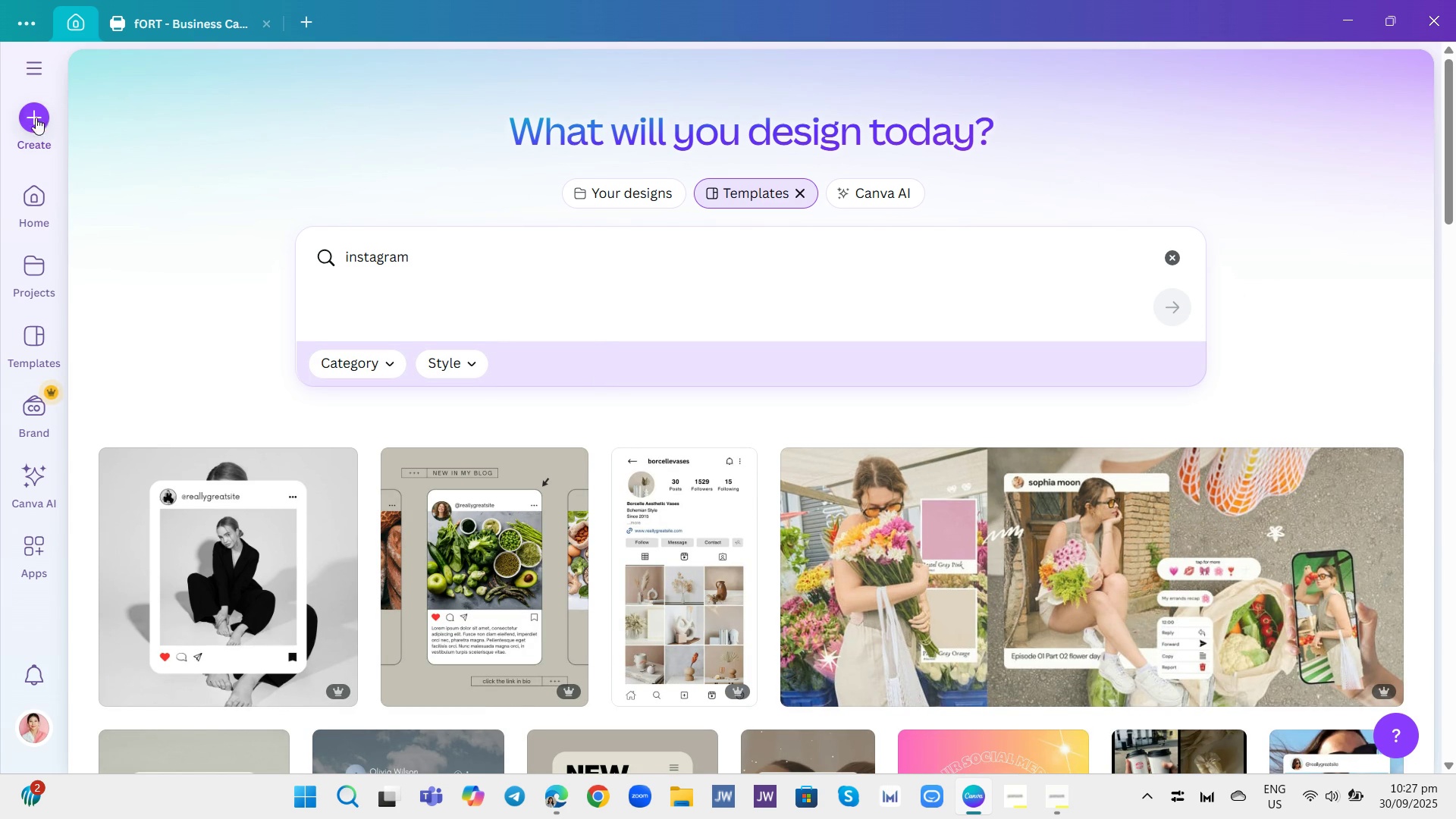 
left_click([25, 117])
 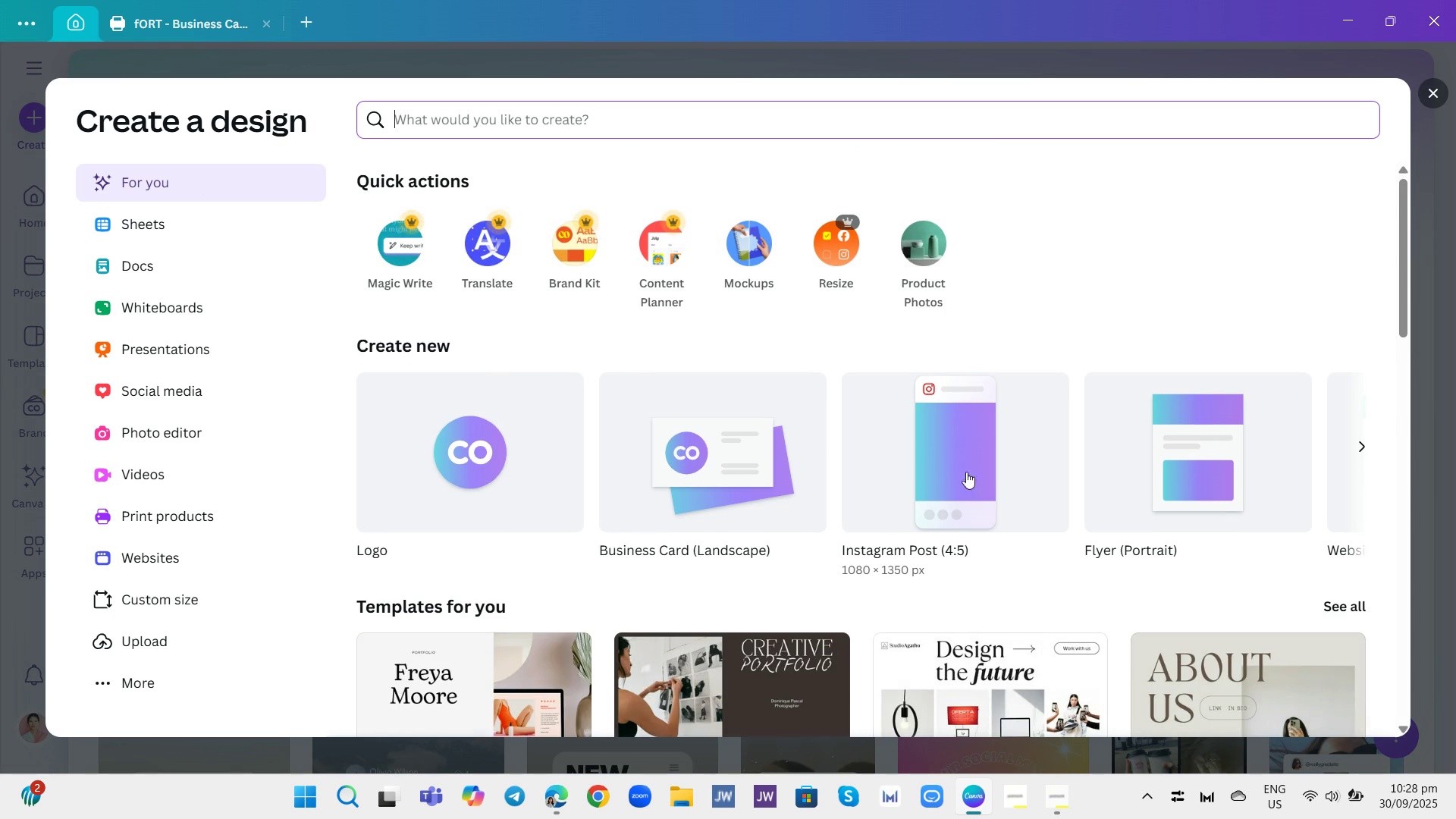 
wait(9.13)
 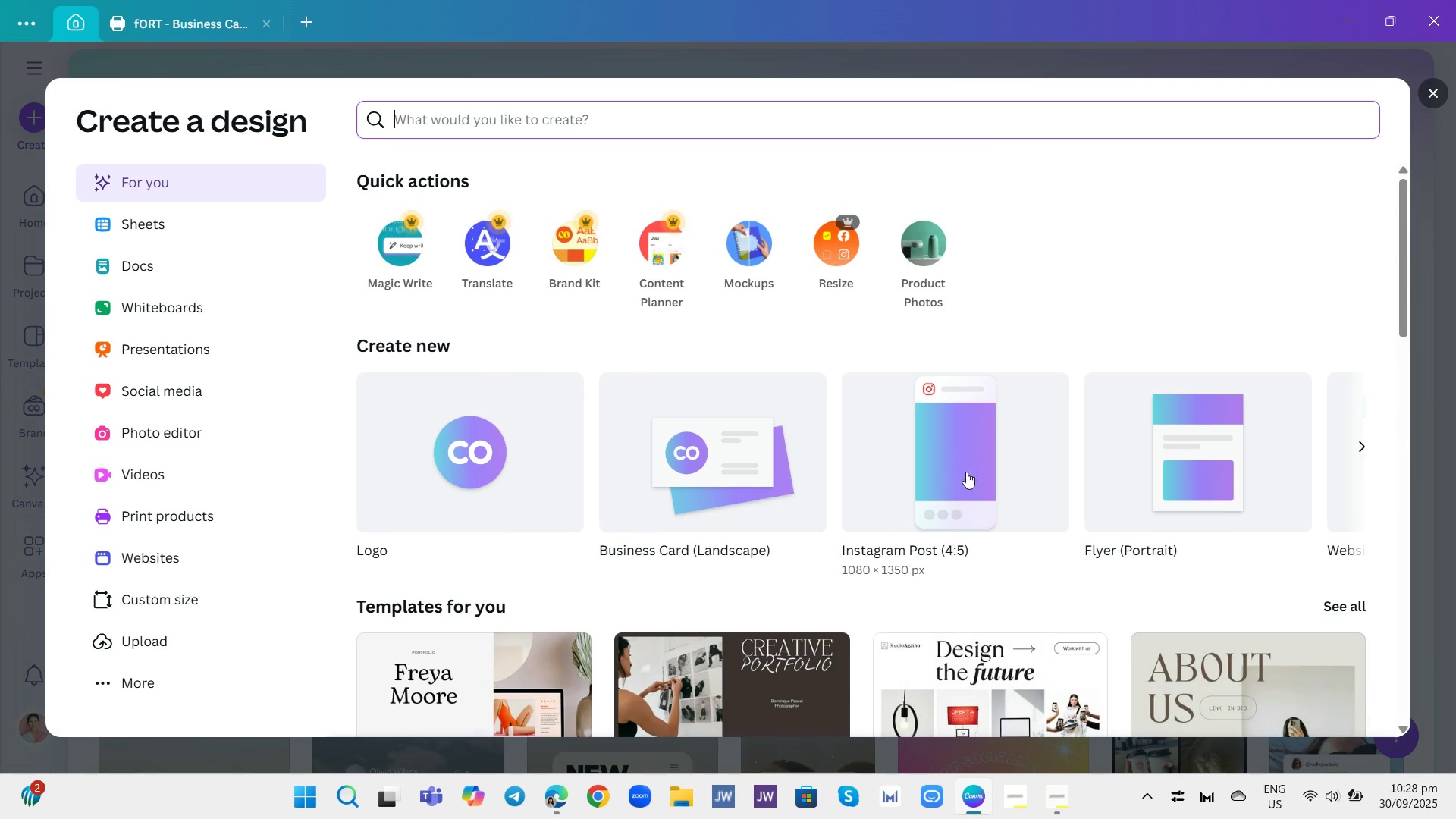 
left_click([949, 512])
 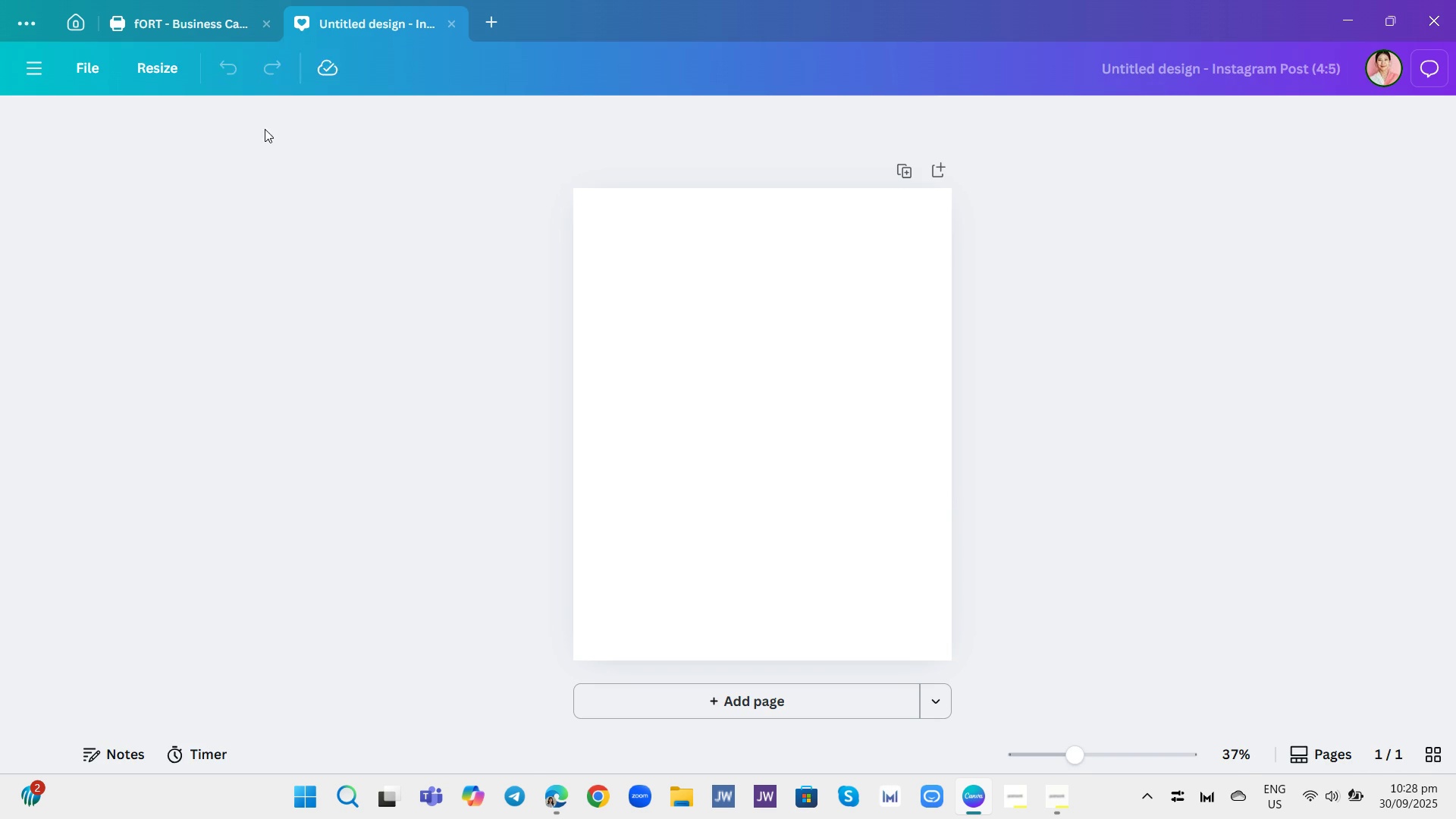 
wait(7.48)
 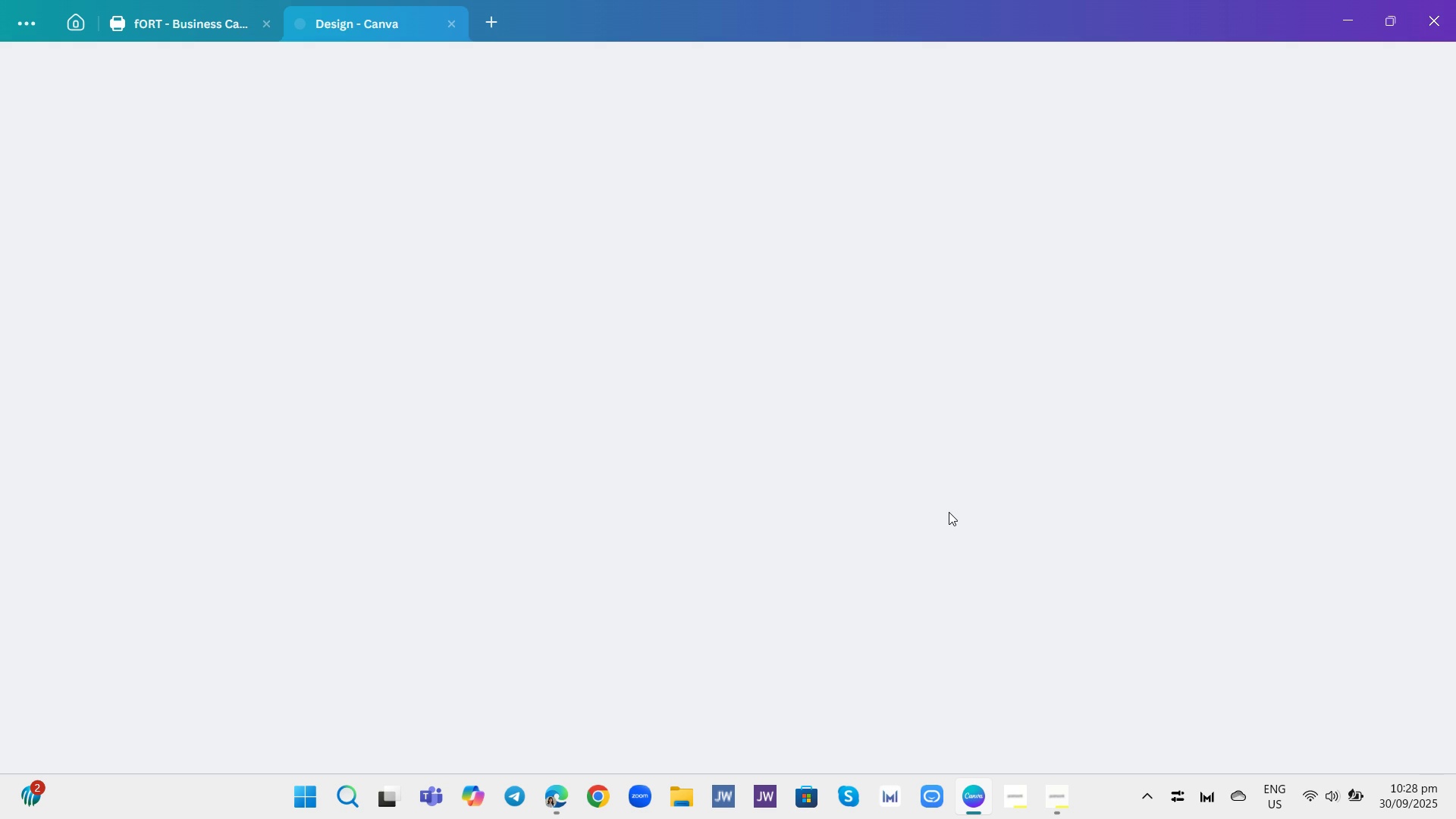 
double_click([177, 65])
 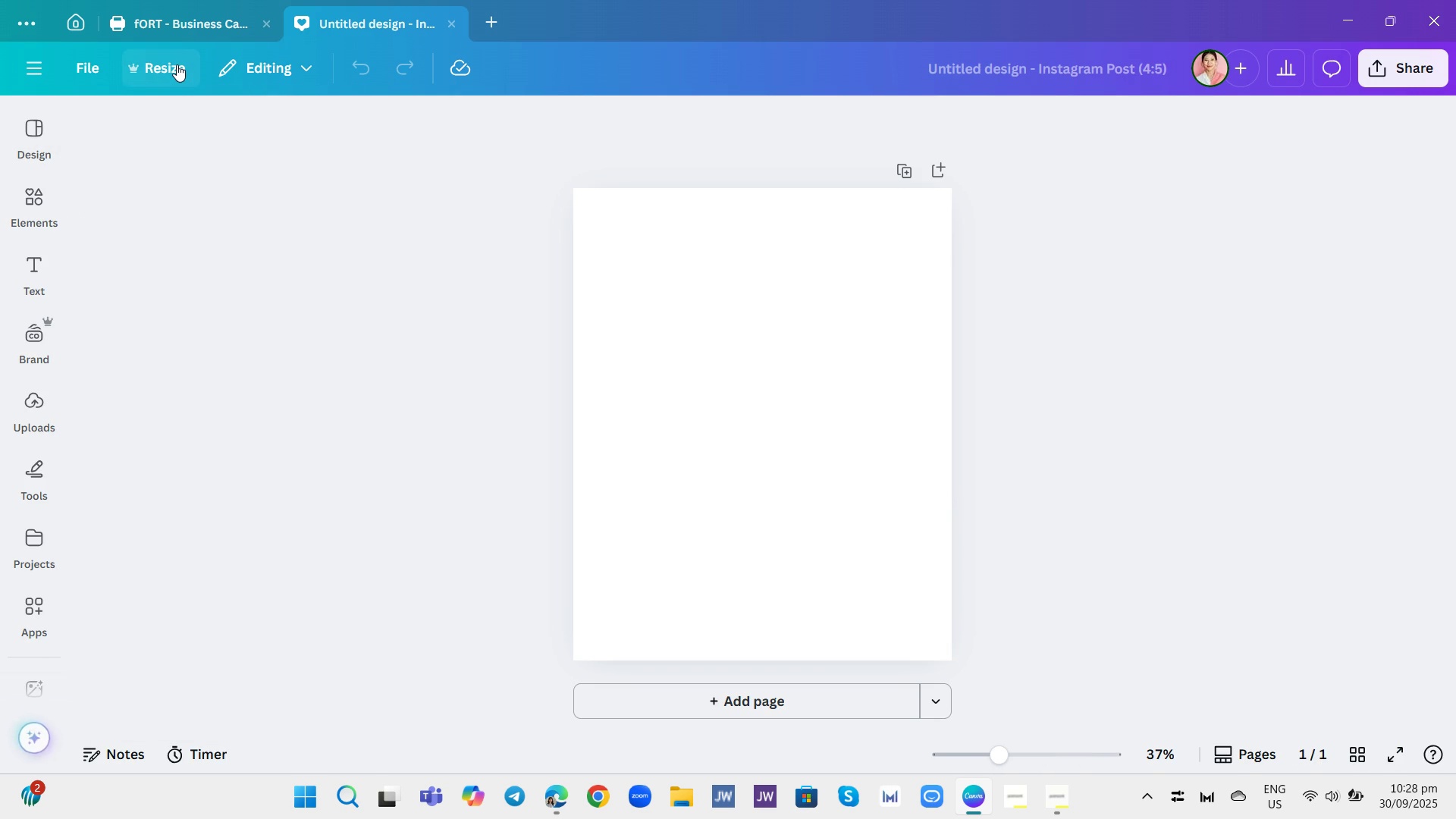 
left_click([177, 64])
 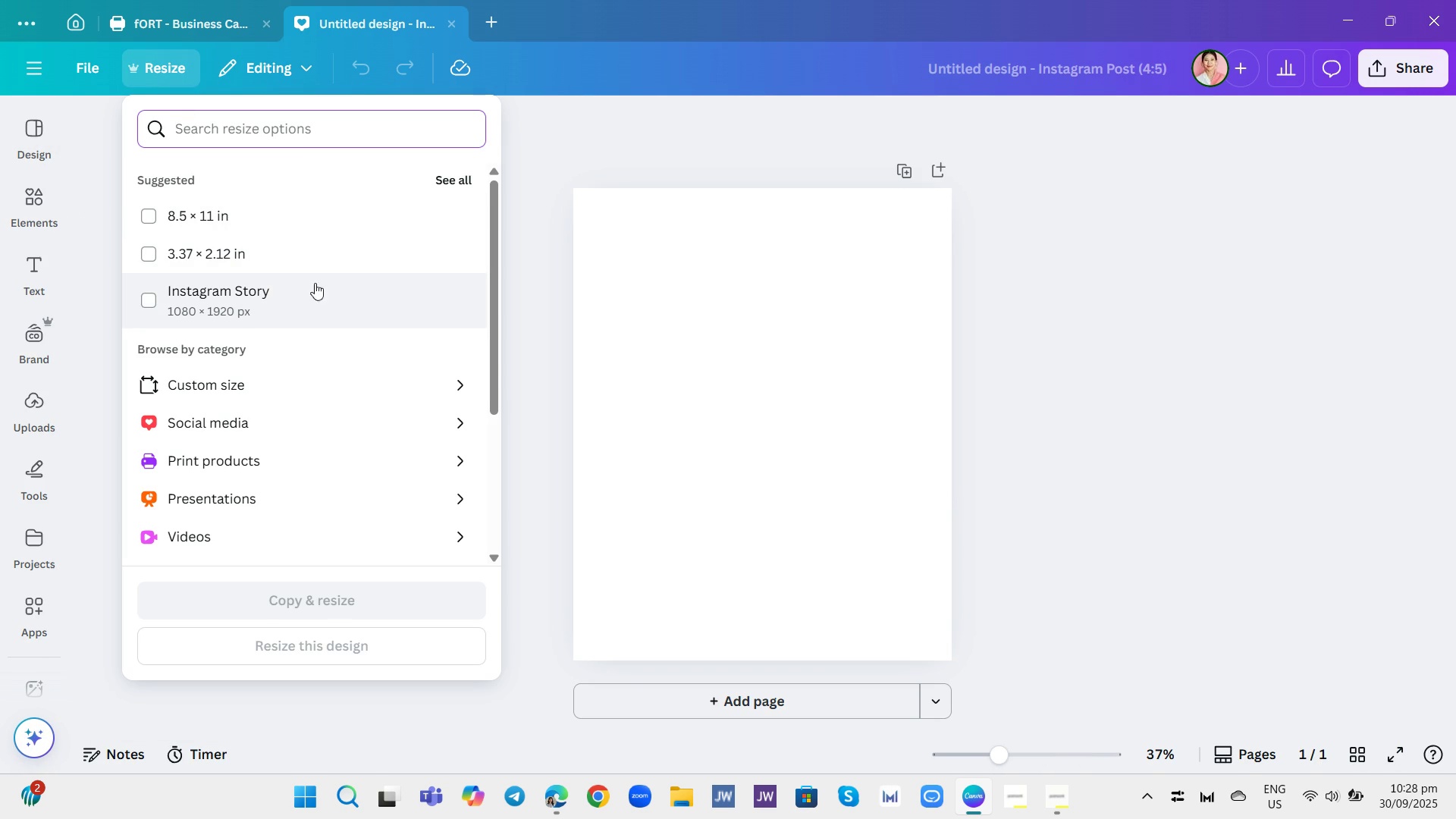 
wait(5.29)
 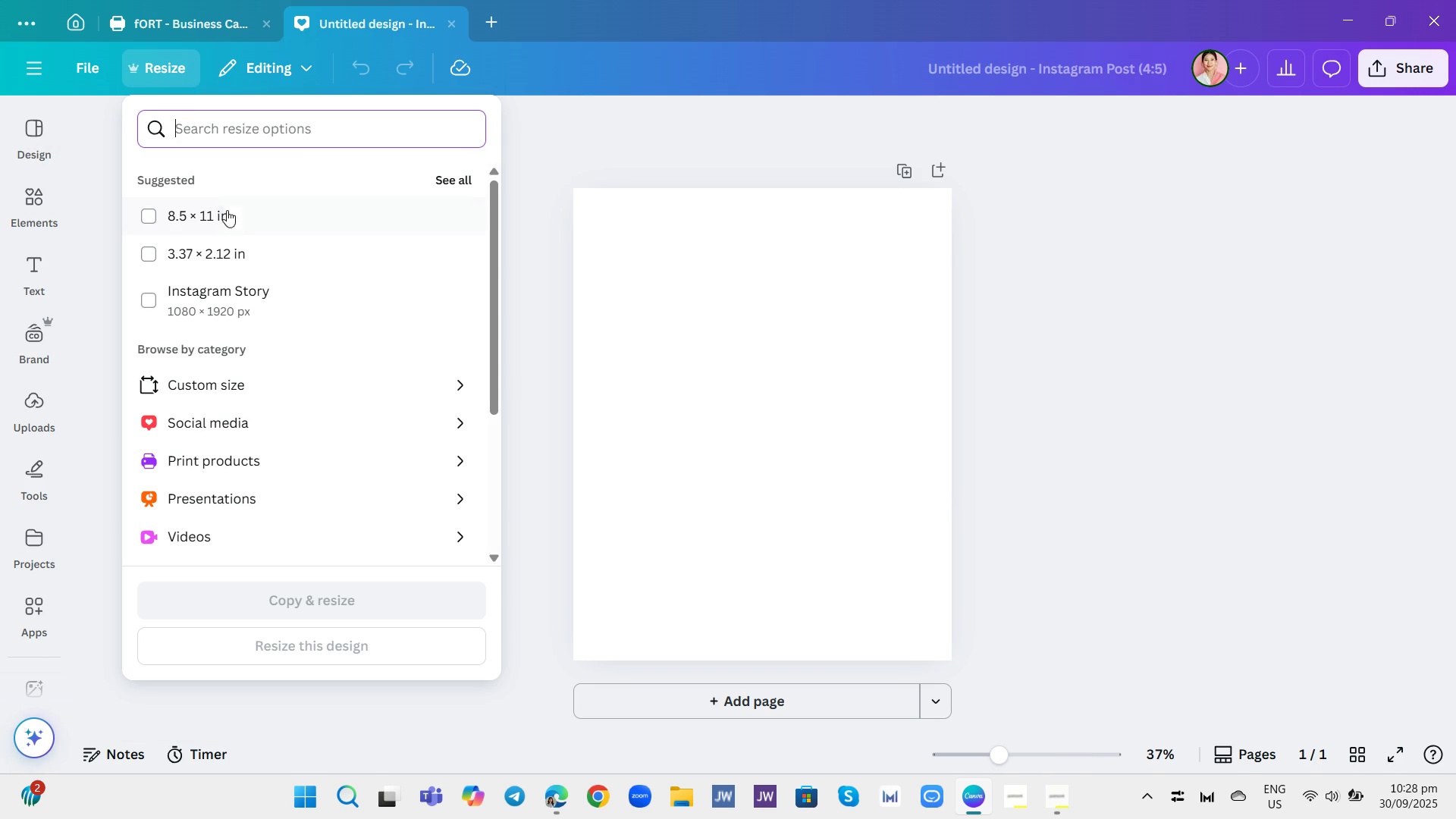 
left_click([447, 179])
 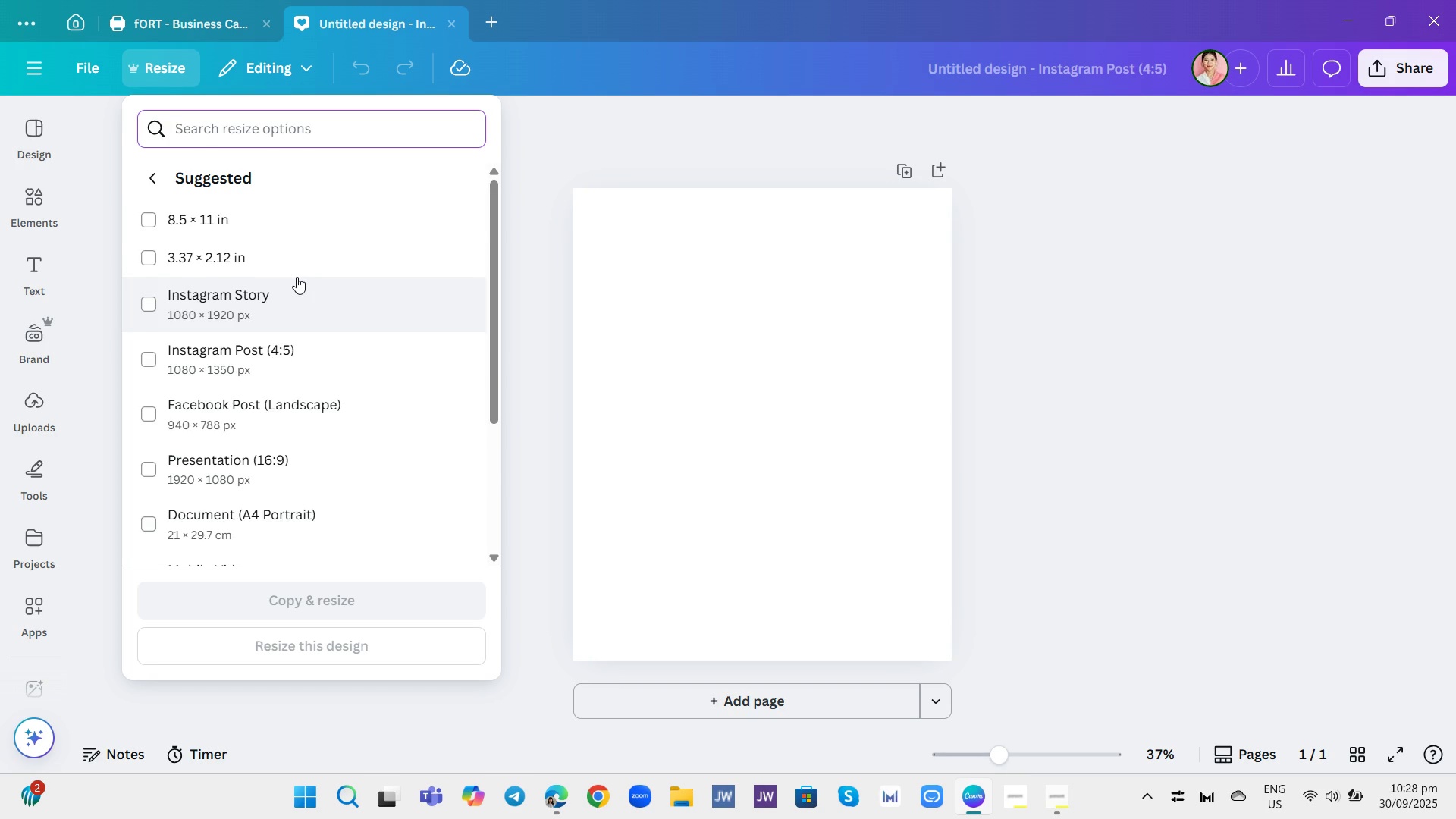 
scroll: coordinate [294, 274], scroll_direction: down, amount: 5.0
 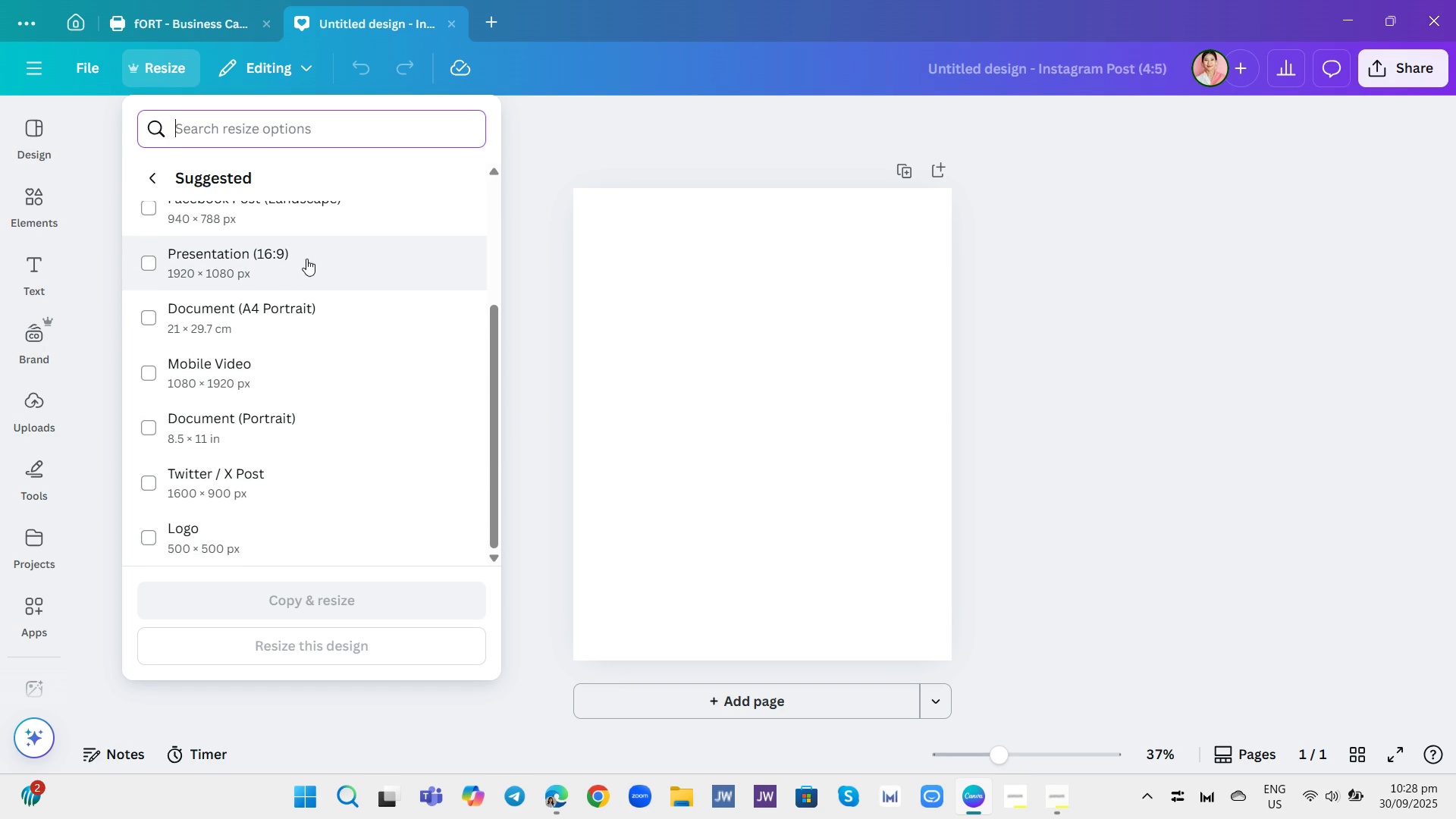 
scroll: coordinate [314, 240], scroll_direction: up, amount: 6.0
 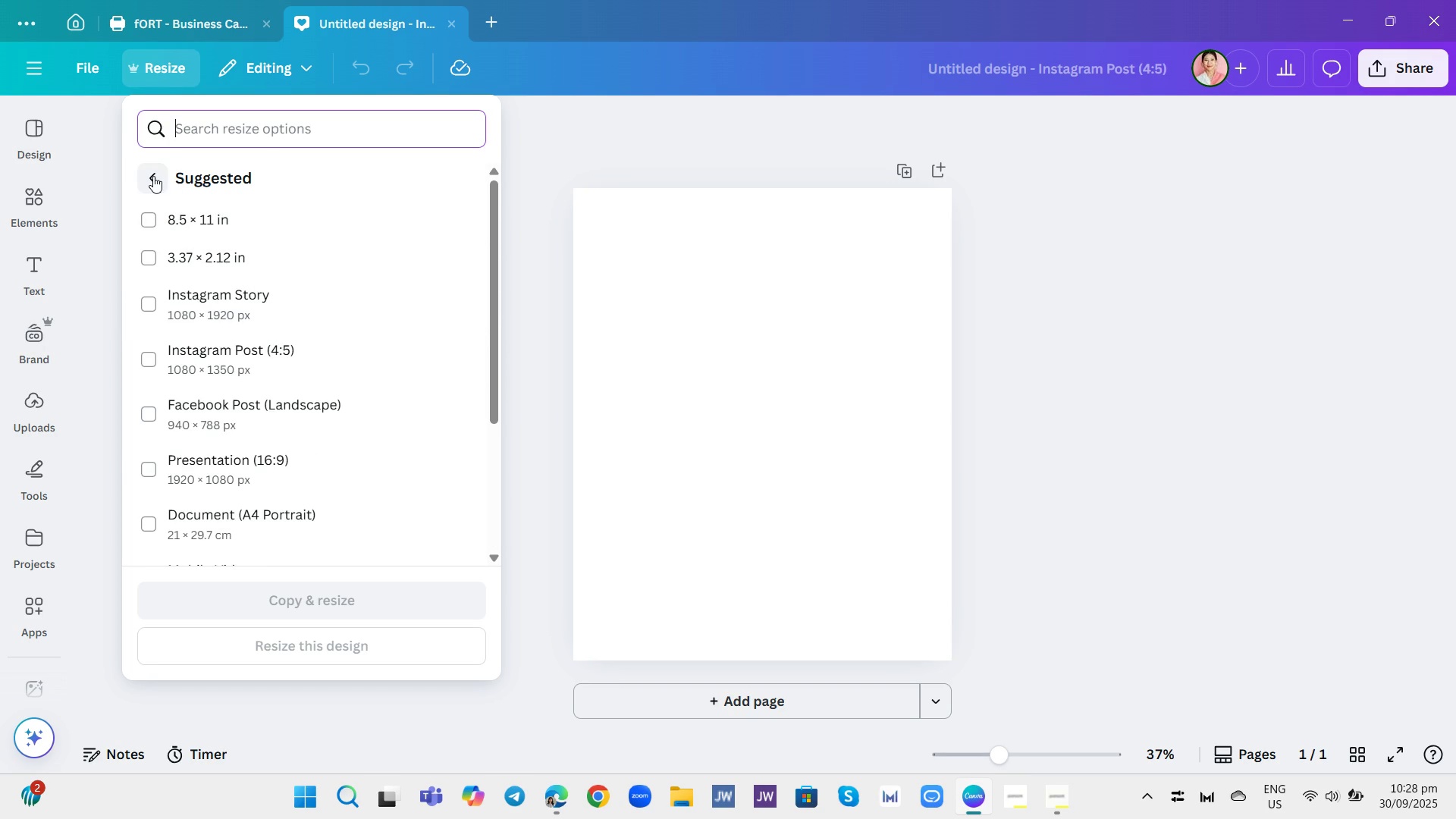 
left_click([153, 176])
 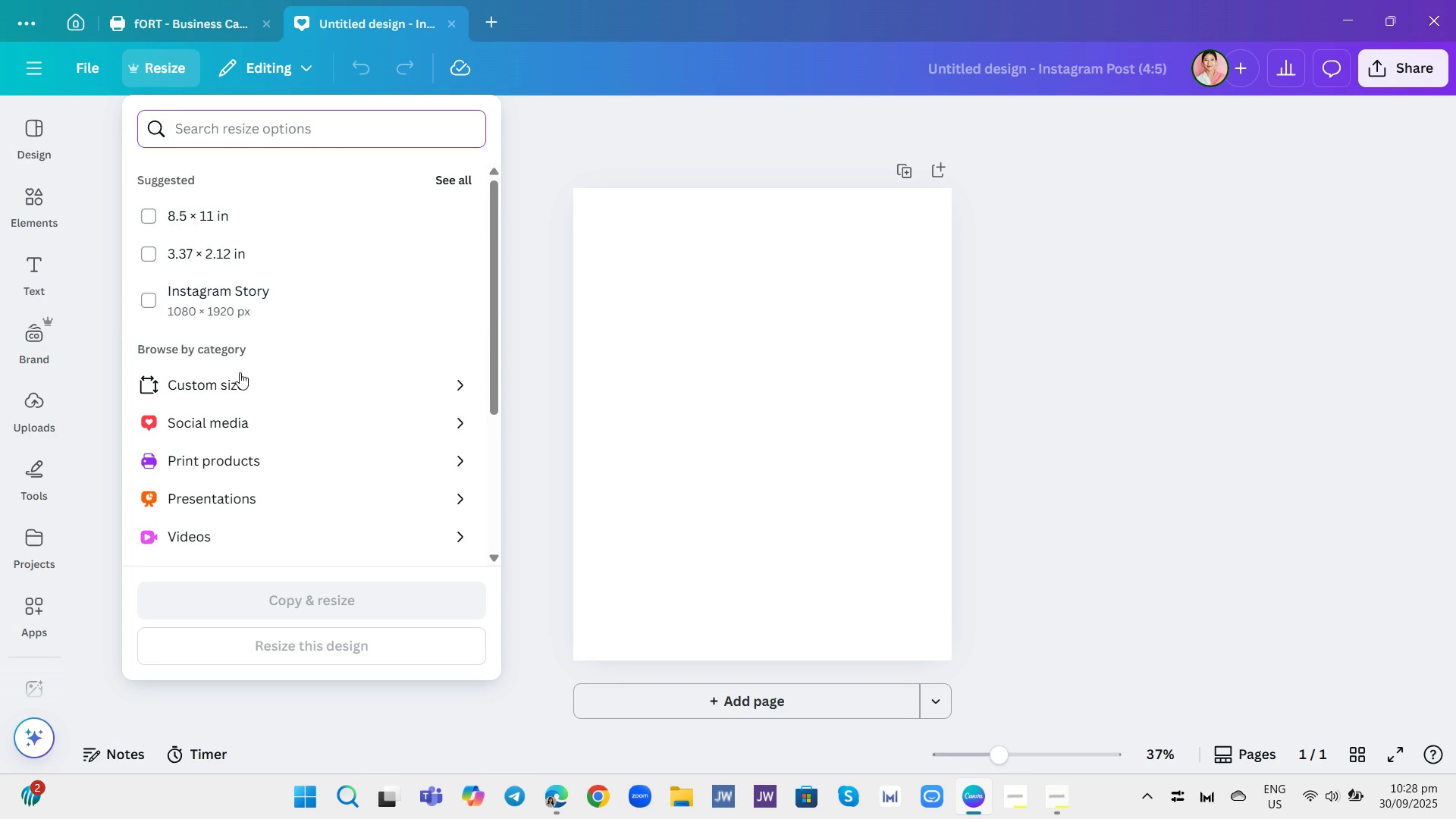 
double_click([239, 378])
 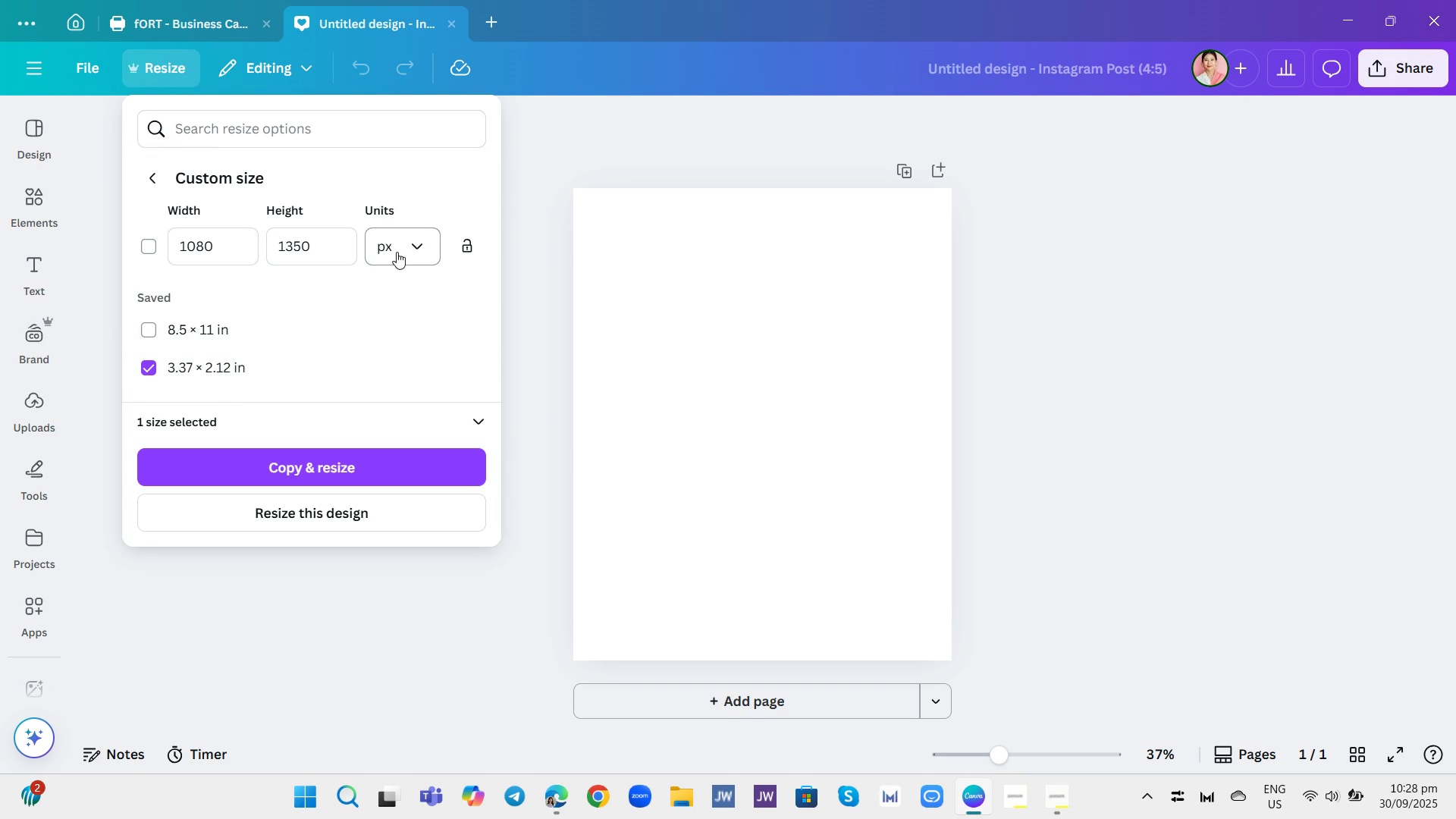 
left_click([421, 244])
 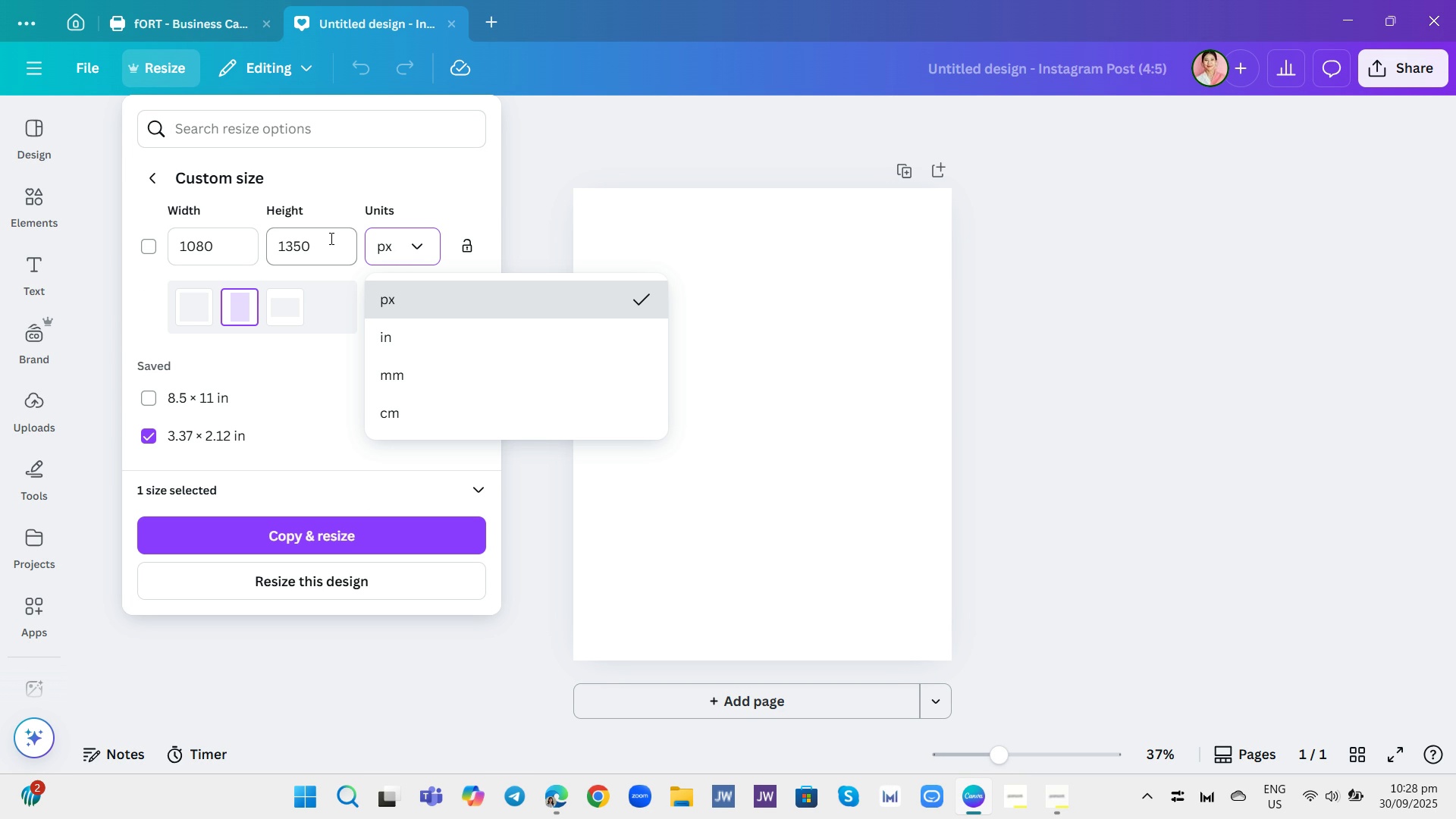 
wait(20.17)
 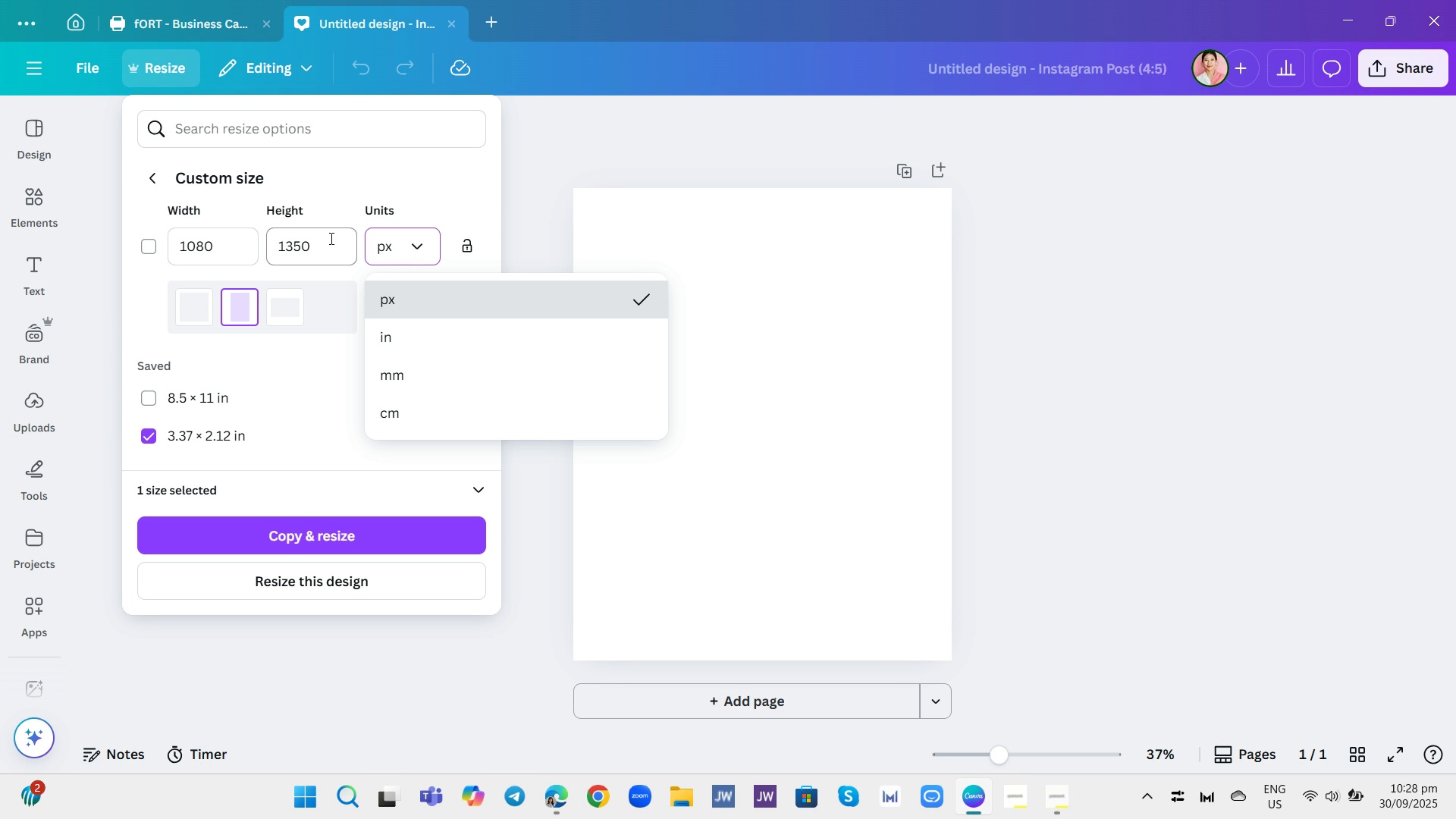 
key(Backspace)
key(Backspace)
key(Backspace)
type(080)
 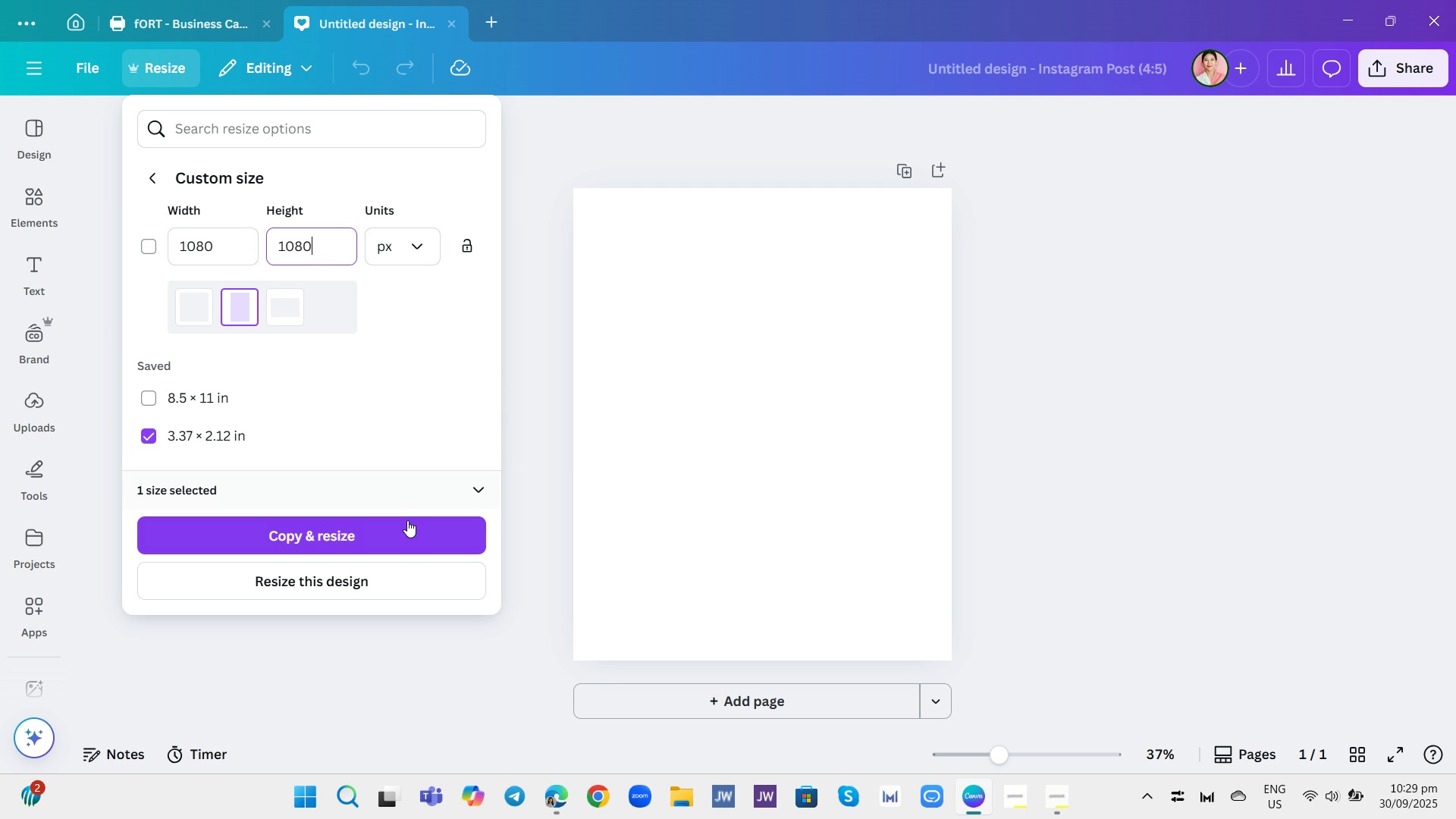 
wait(10.72)
 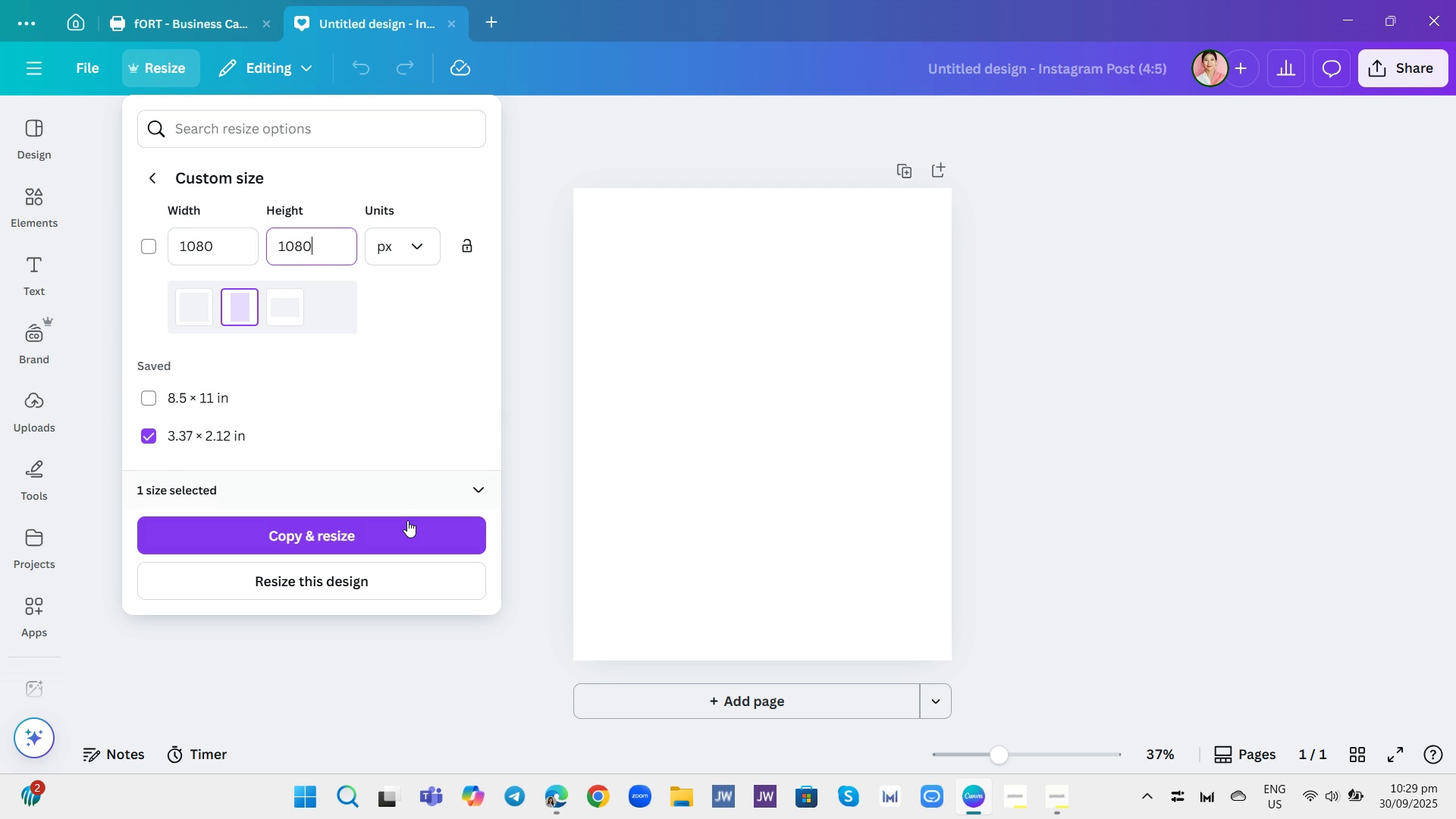 
left_click([369, 528])
 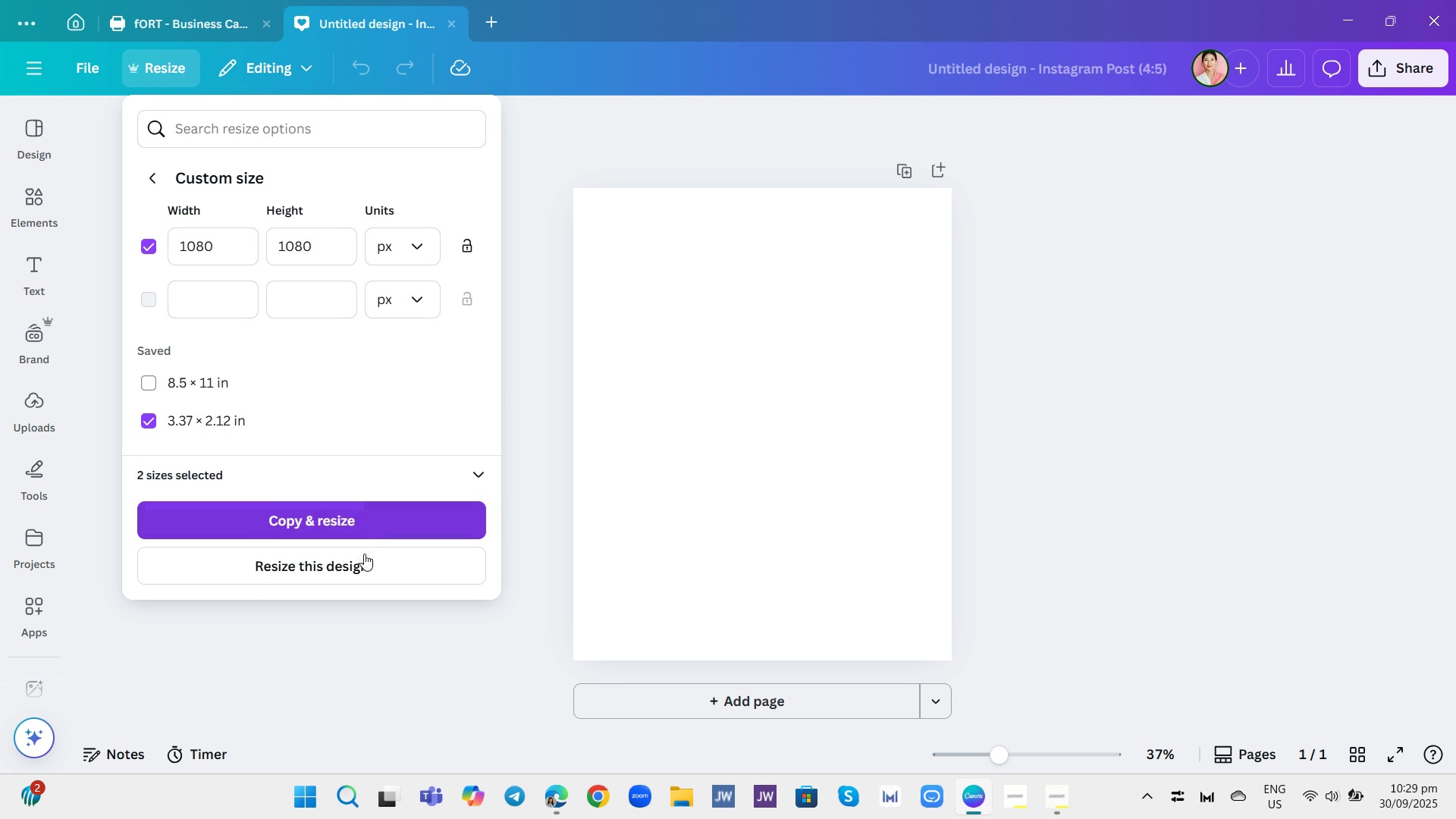 
left_click([359, 560])
 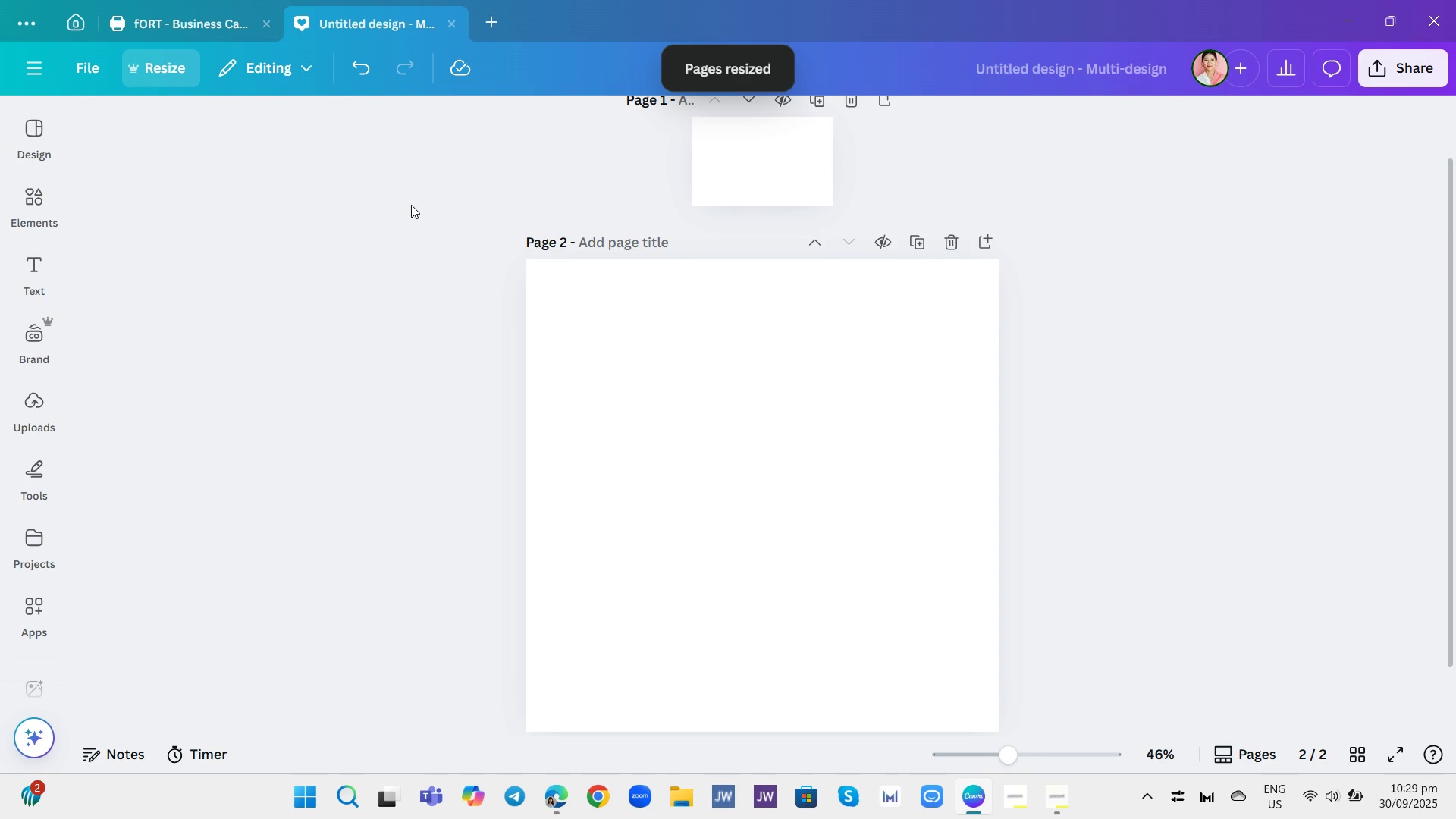 
wait(6.04)
 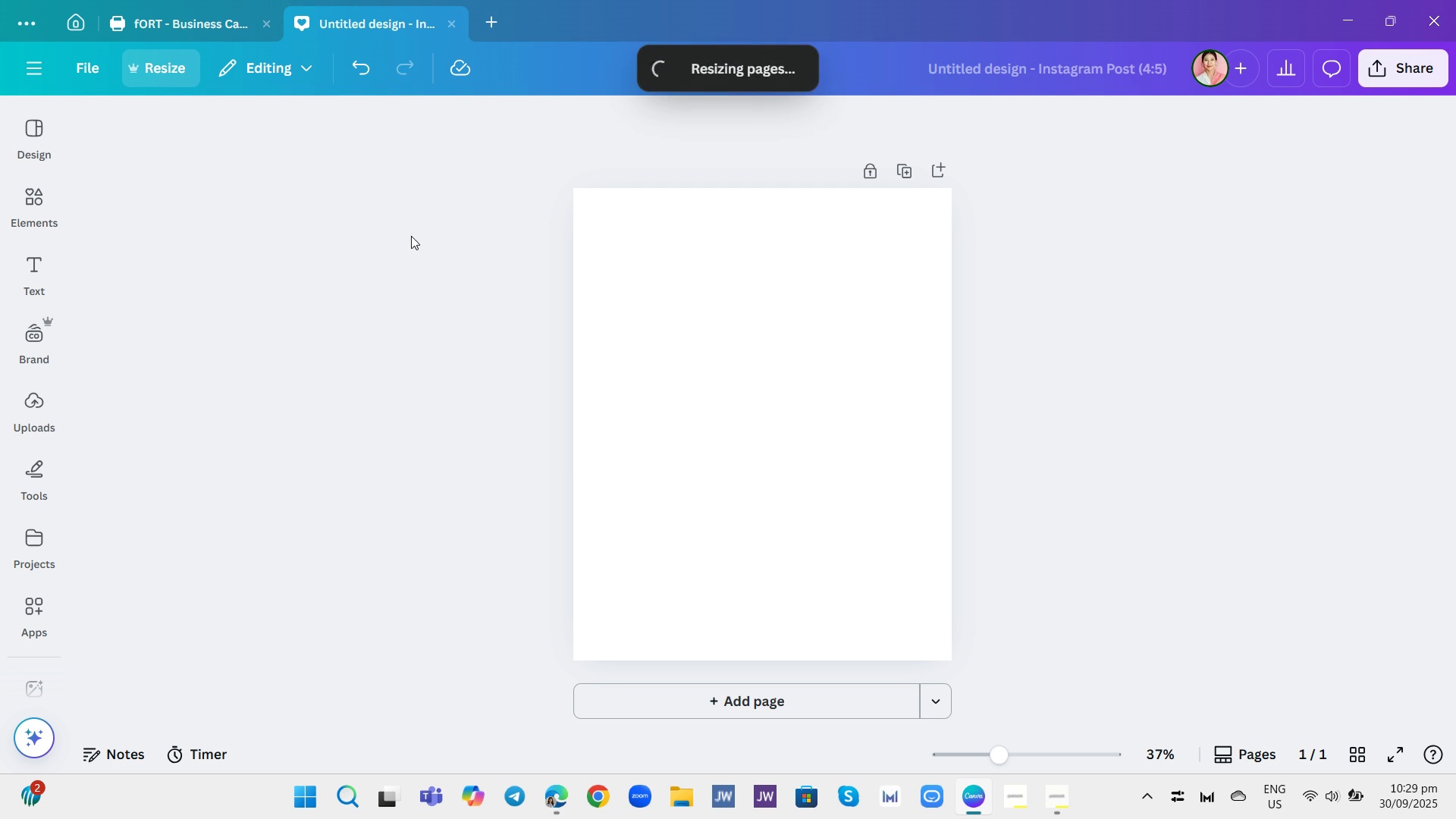 
left_click([746, 177])
 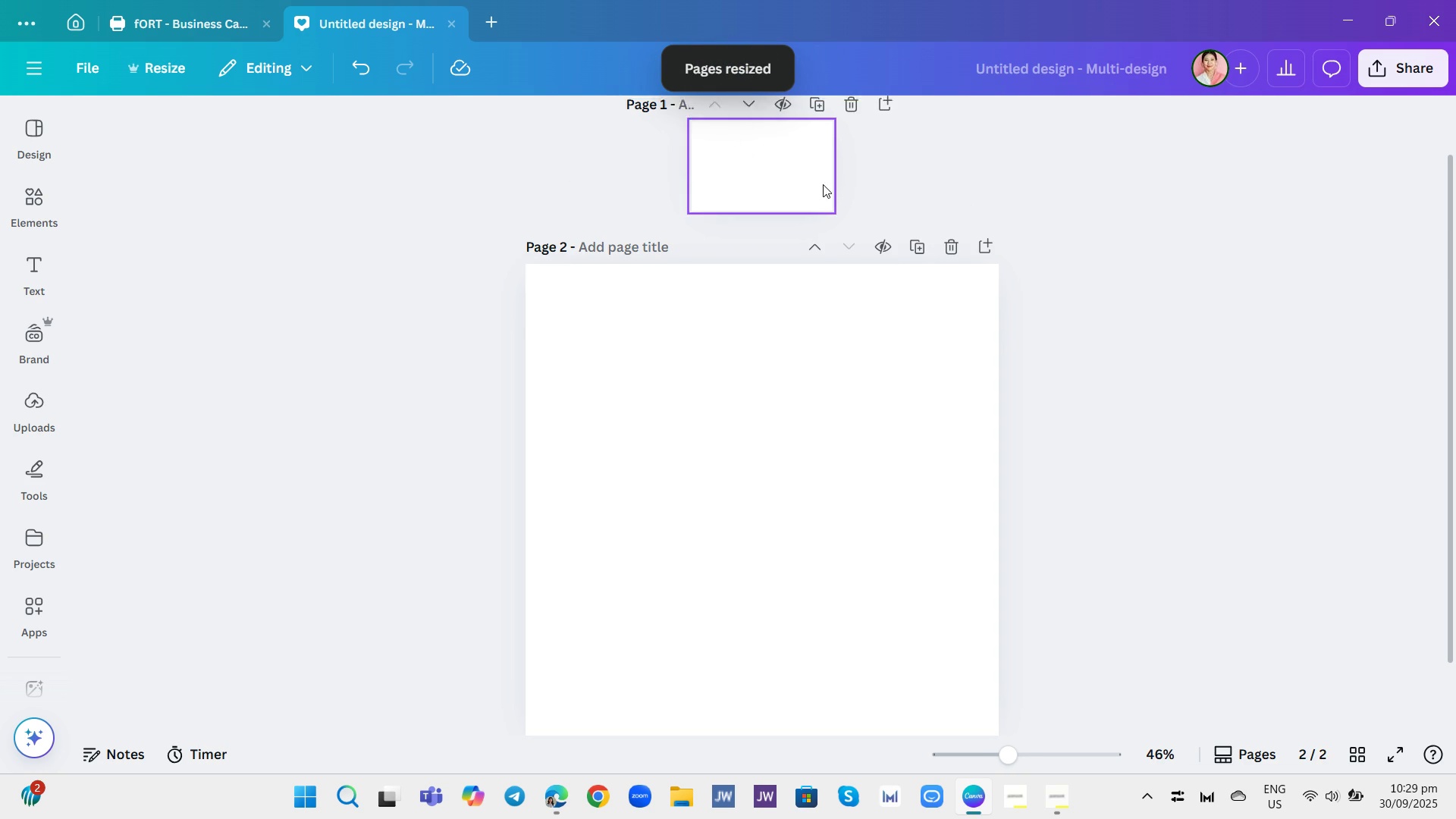 
scroll: coordinate [823, 184], scroll_direction: up, amount: 1.0
 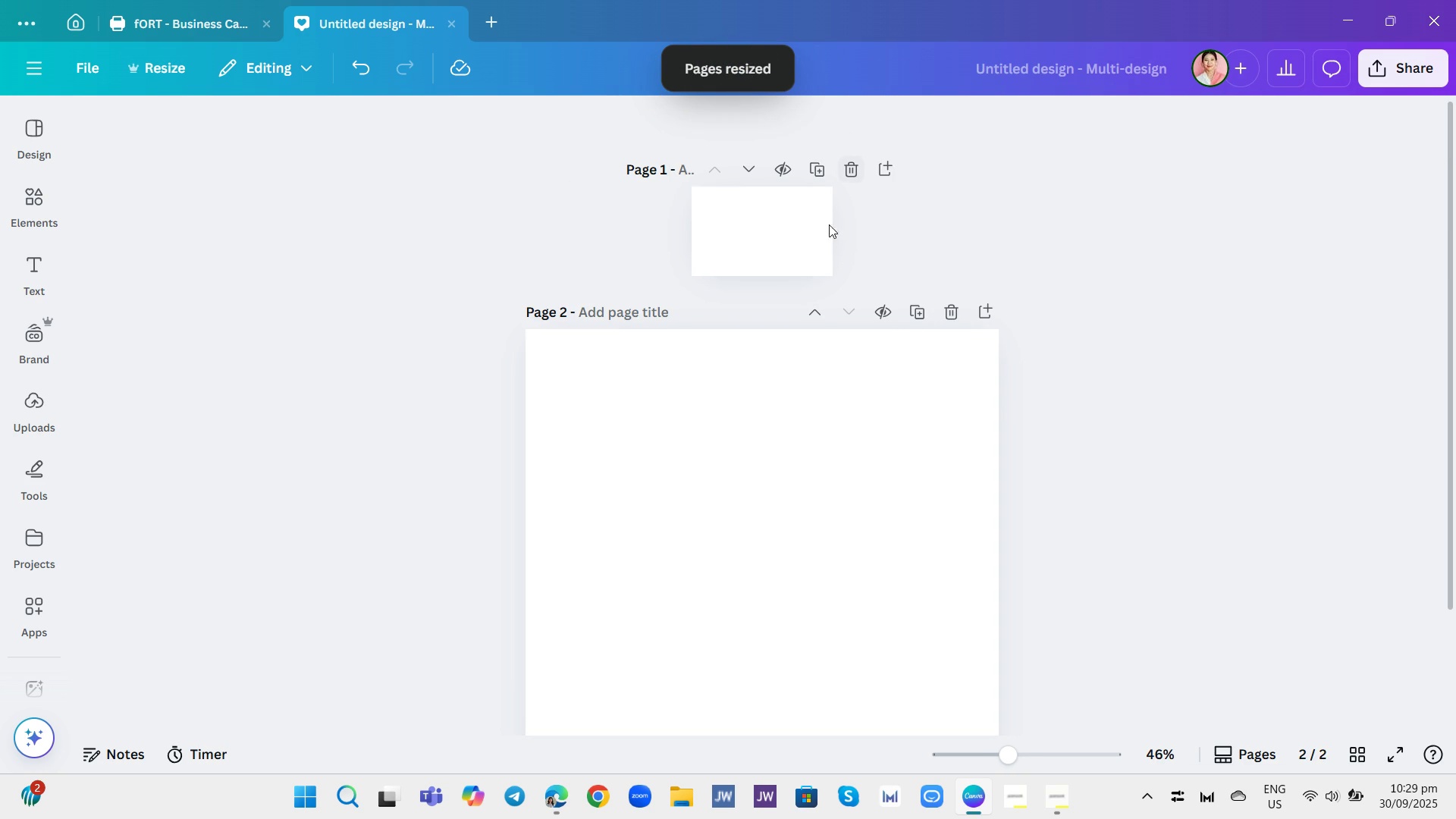 
left_click([811, 245])
 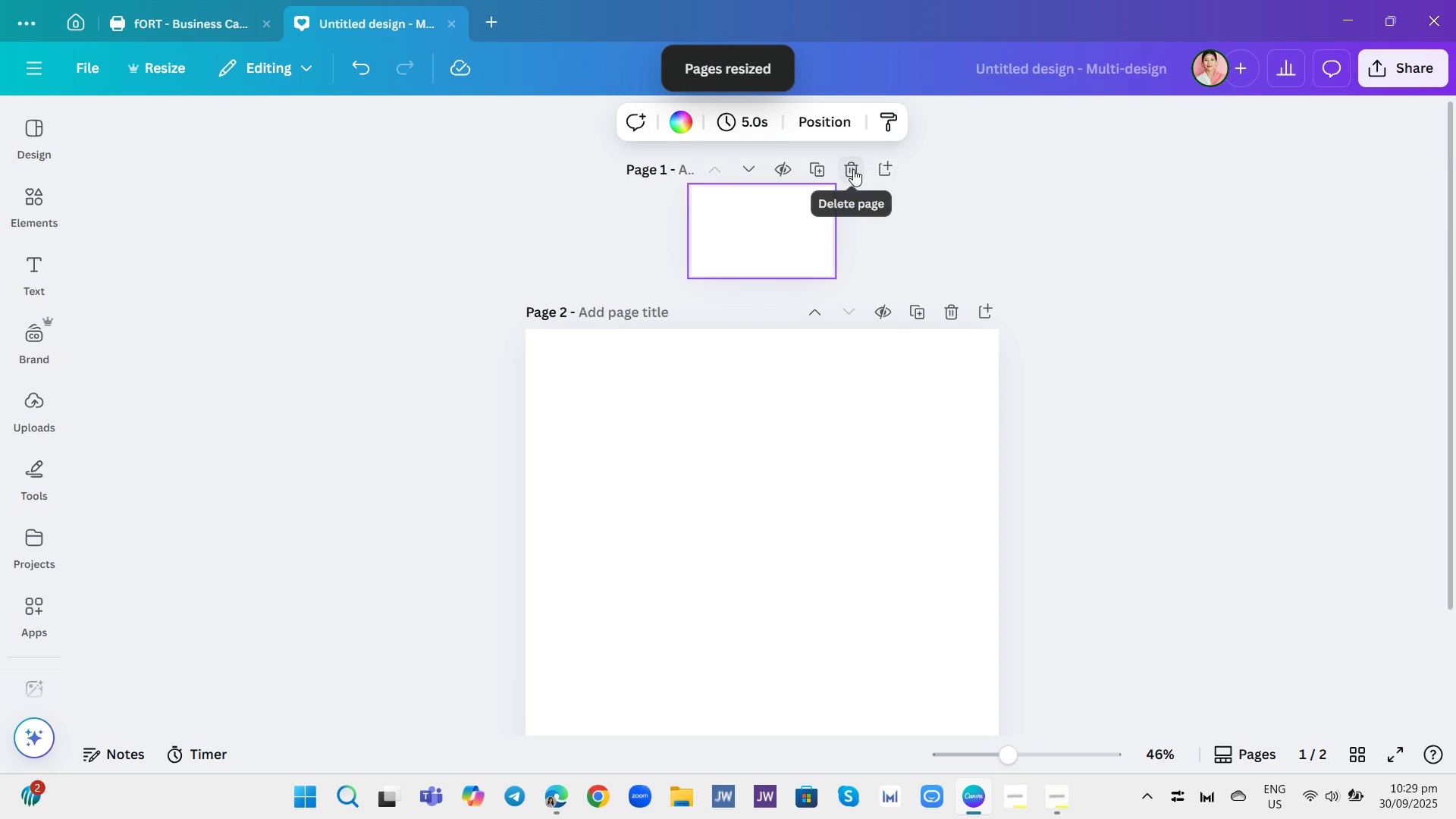 
left_click([852, 168])
 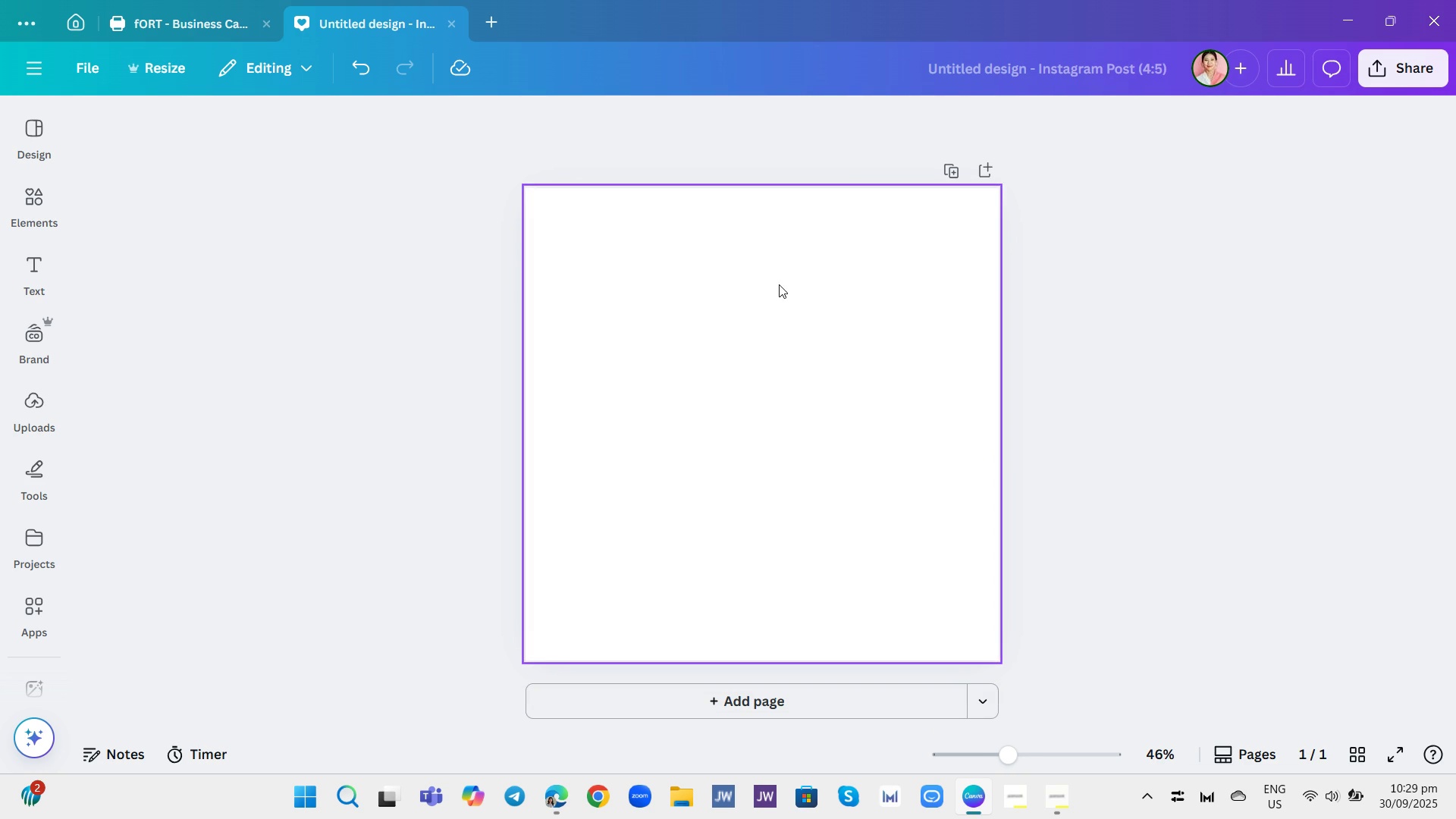 
left_click([778, 284])
 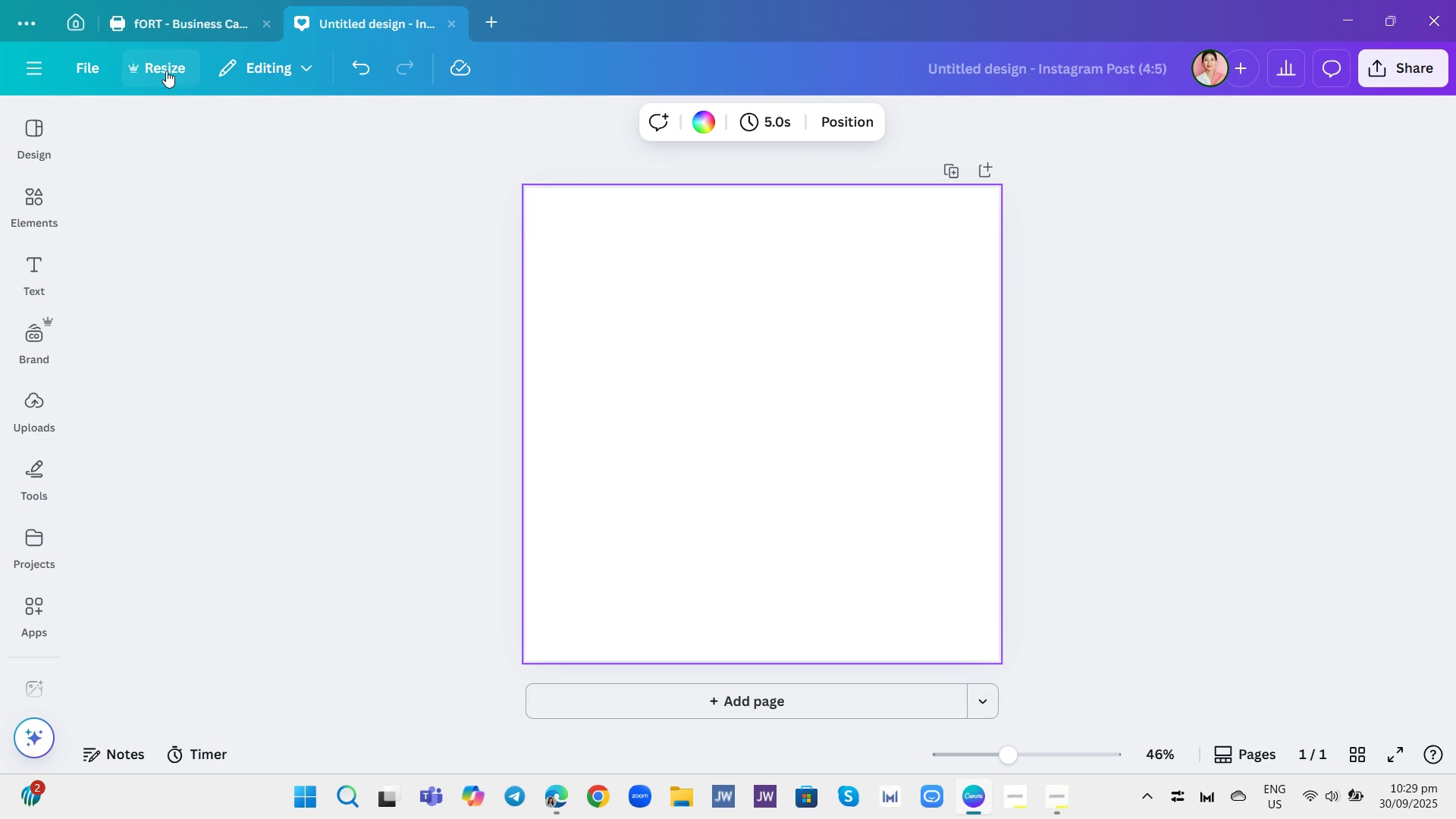 
left_click([166, 71])
 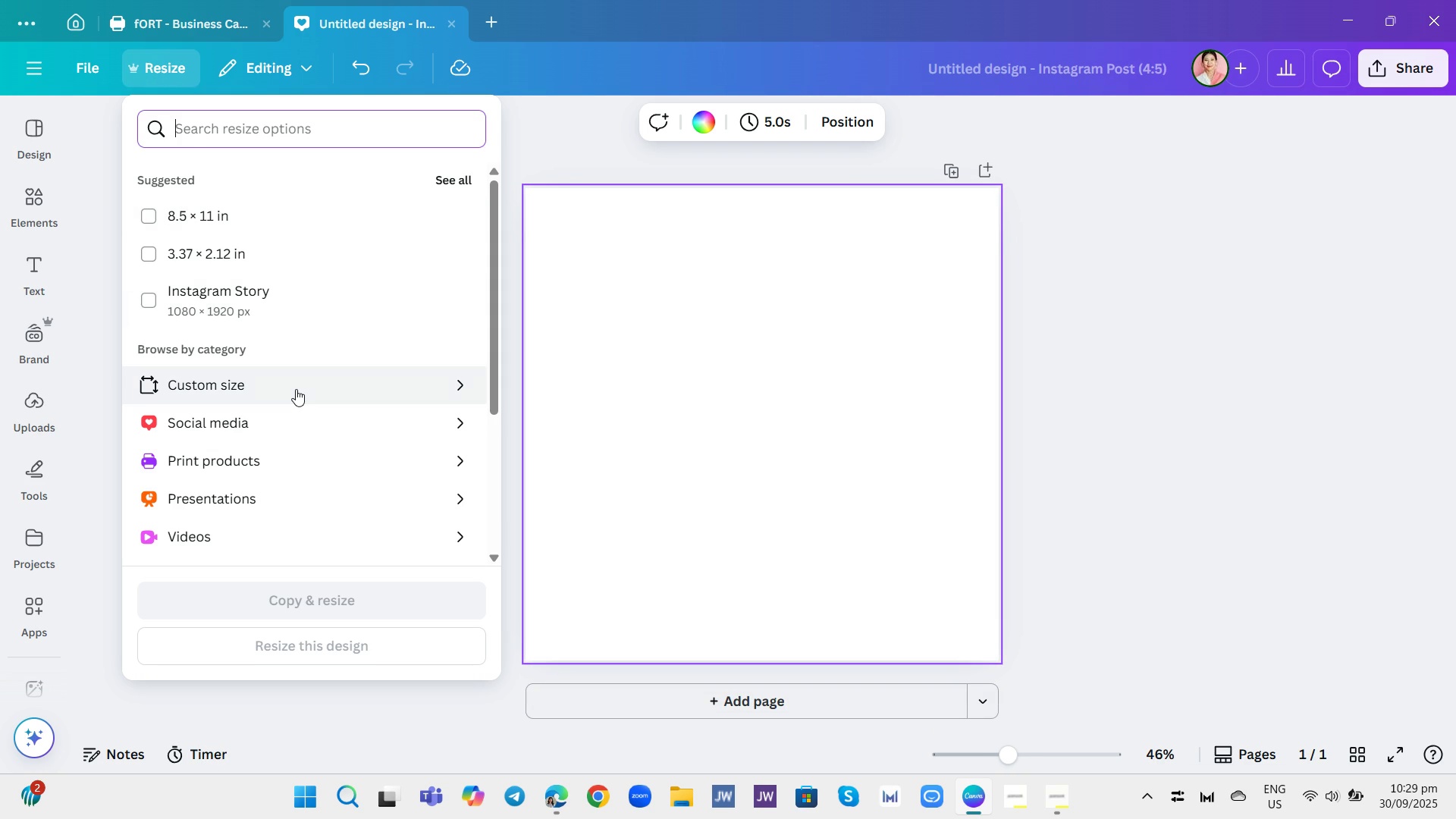 
left_click([296, 389])
 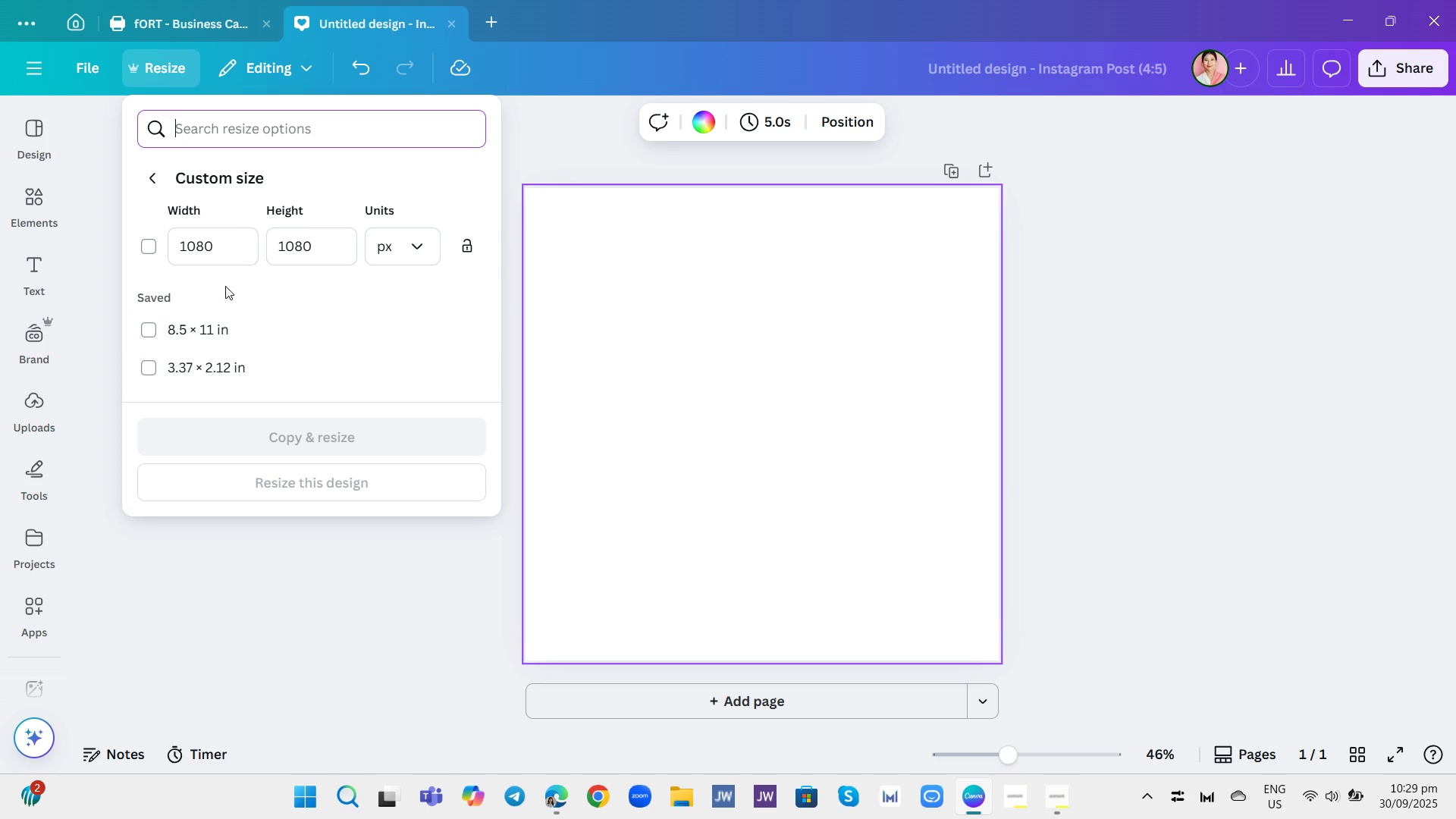 
left_click([148, 250])
 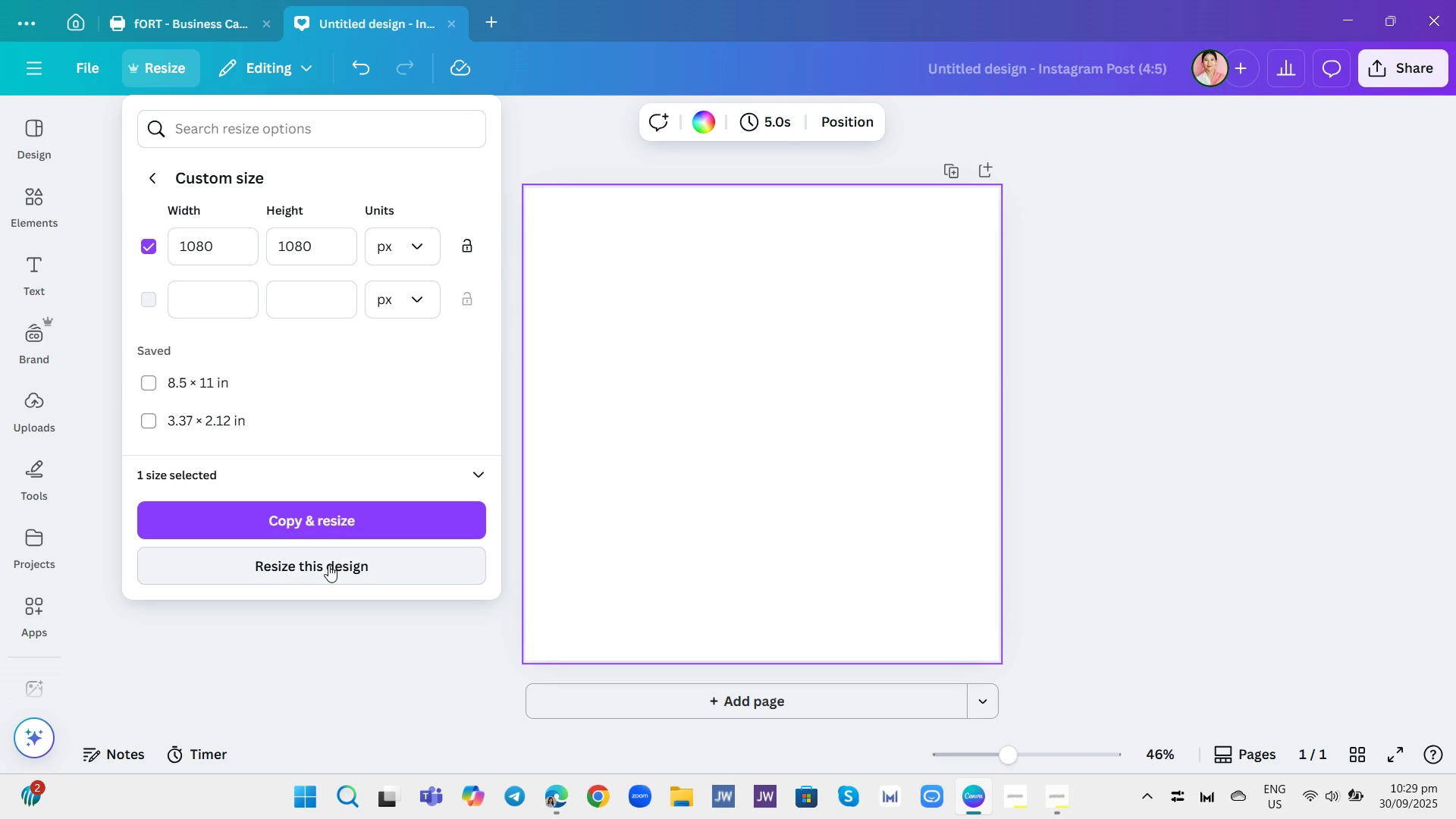 
wait(5.52)
 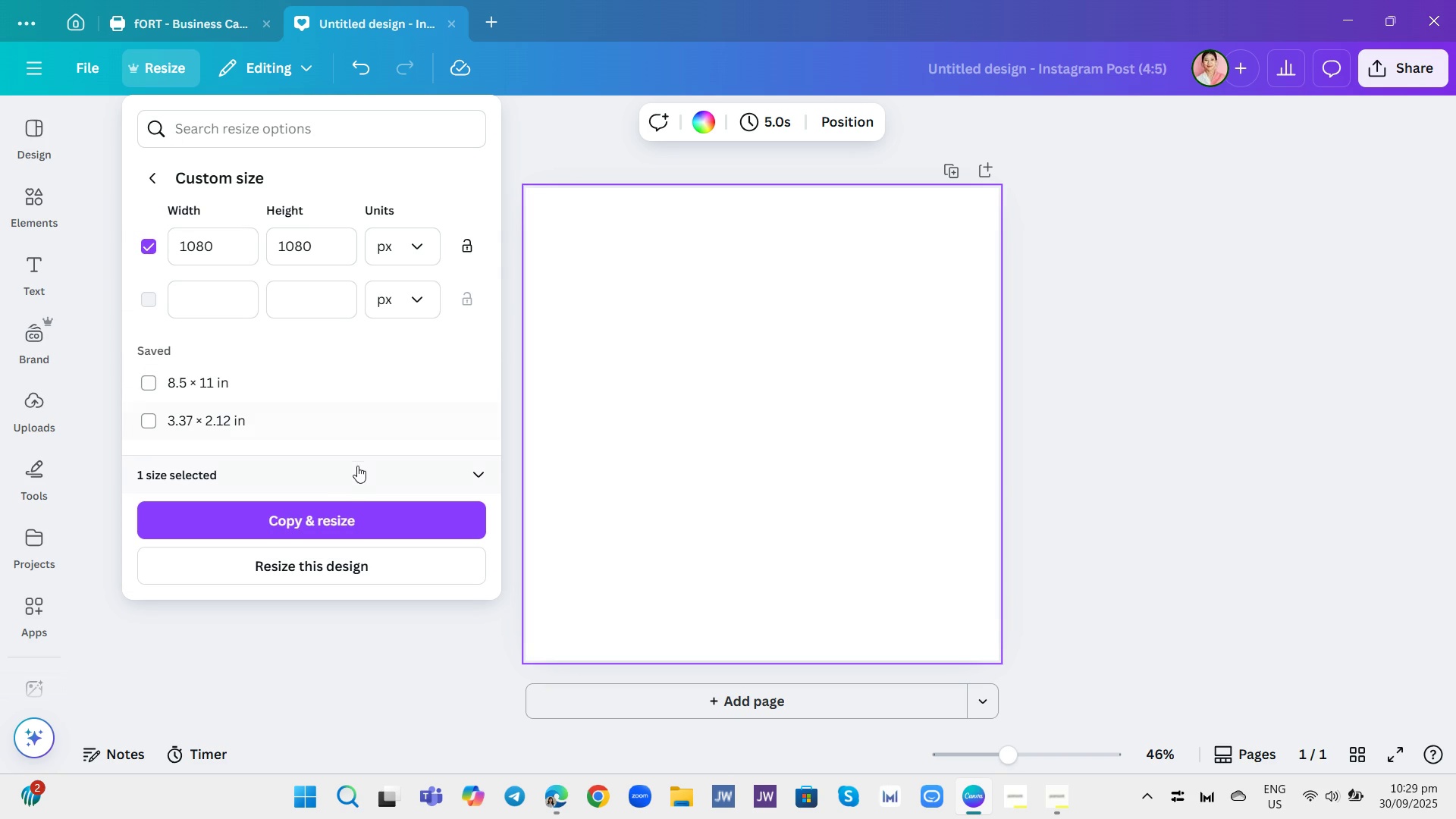 
left_click([331, 563])
 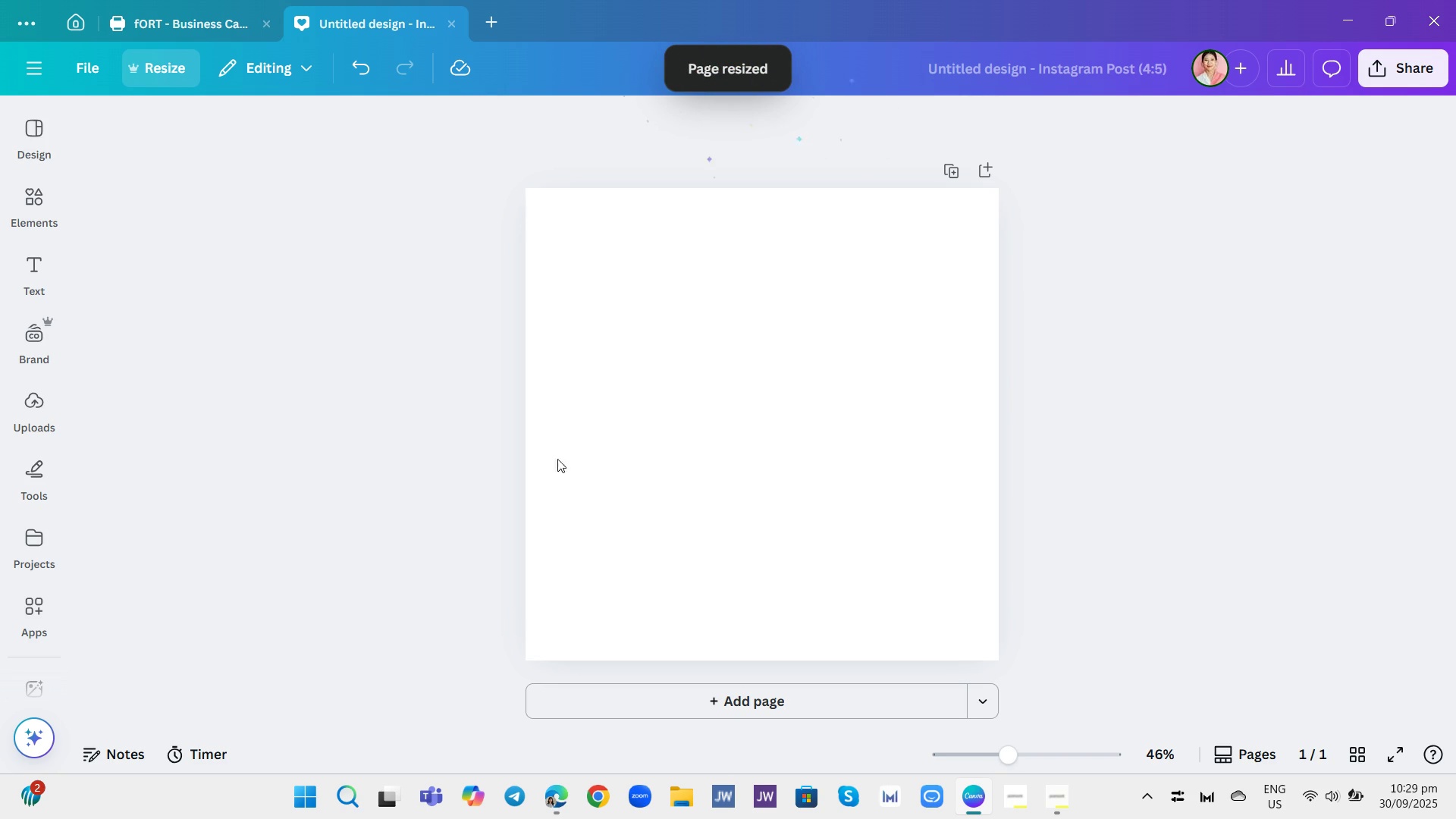 
scroll: coordinate [1065, 314], scroll_direction: up, amount: 1.0
 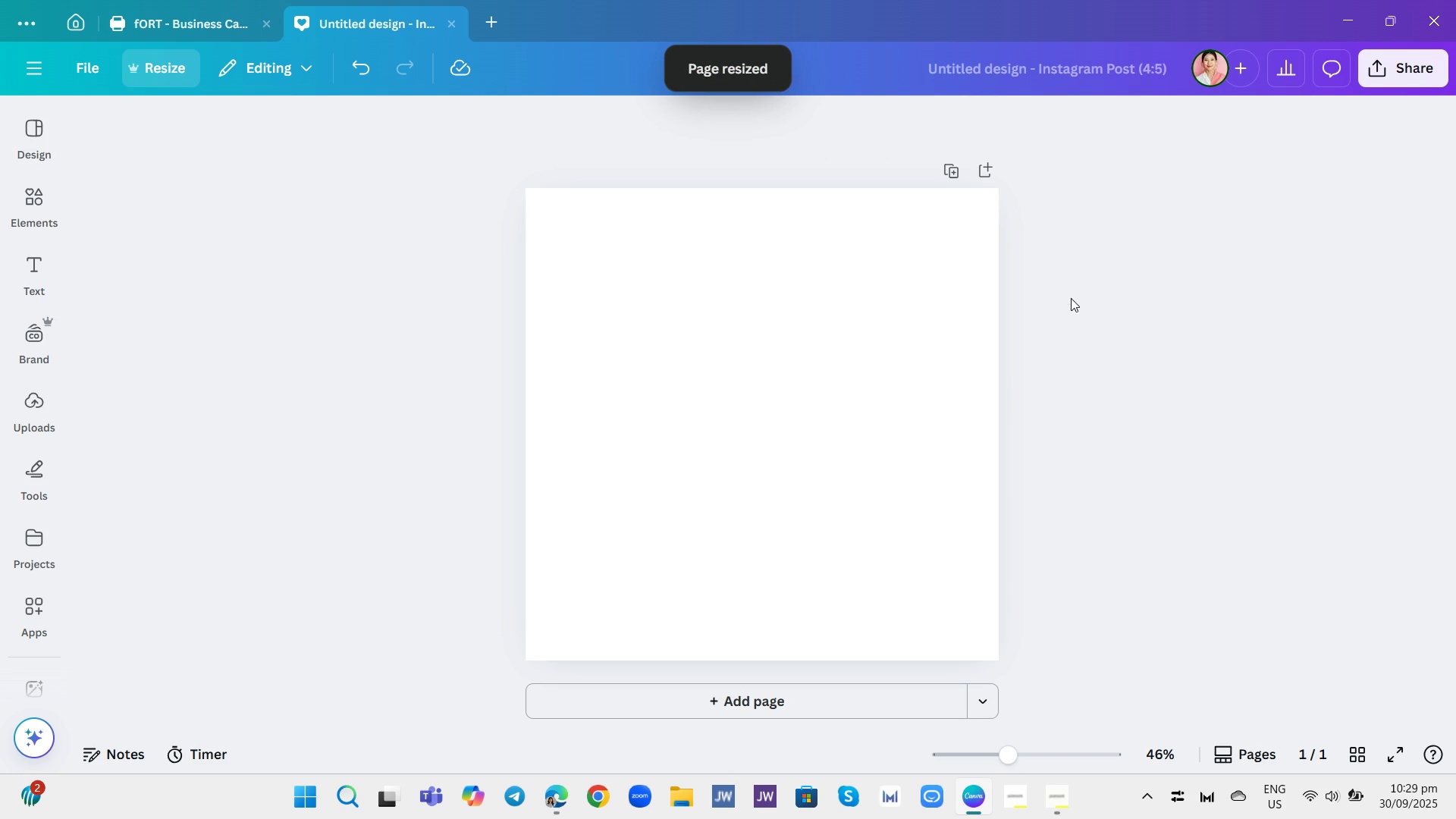 
left_click([1071, 298])
 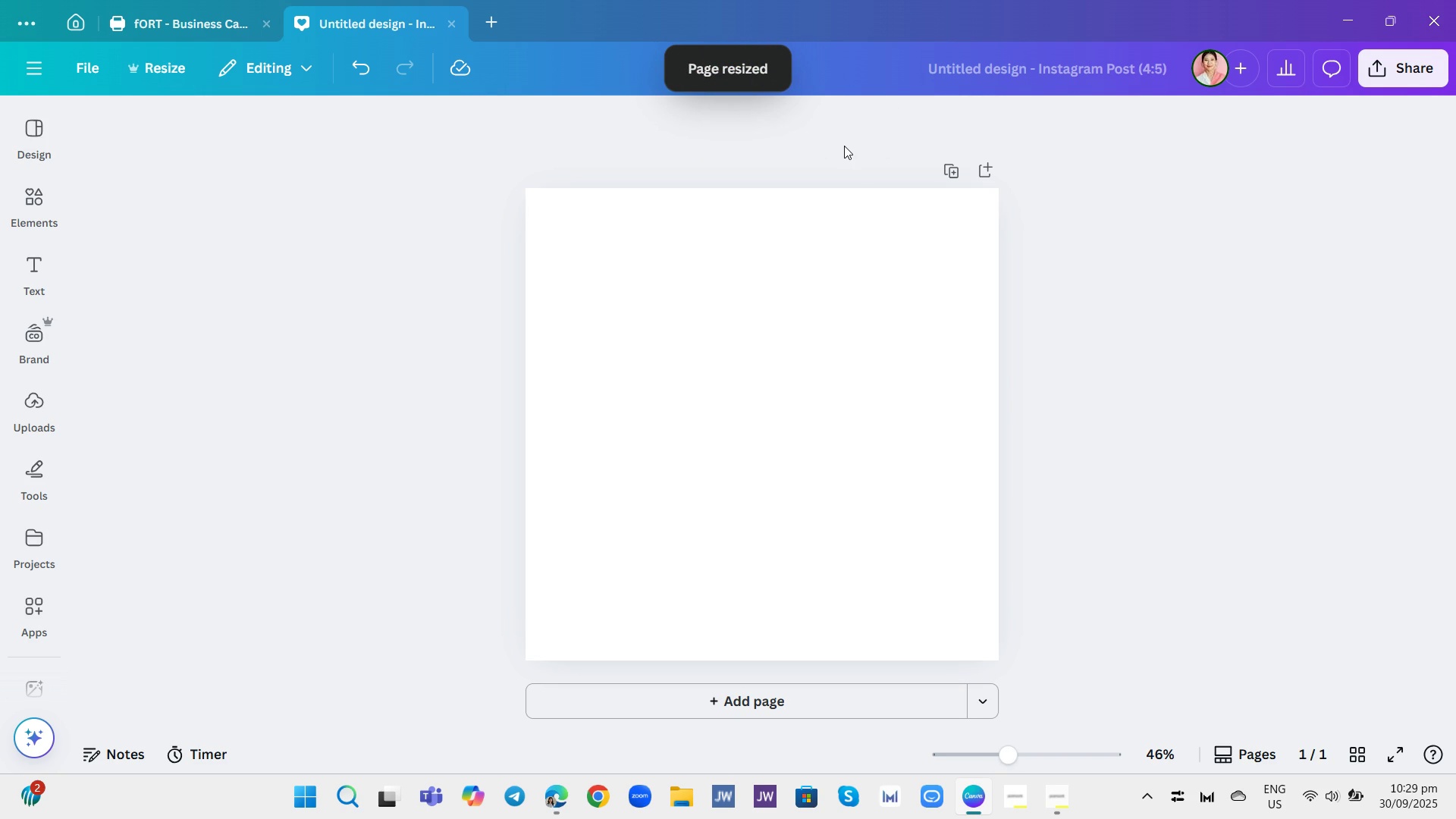 
left_click([844, 143])
 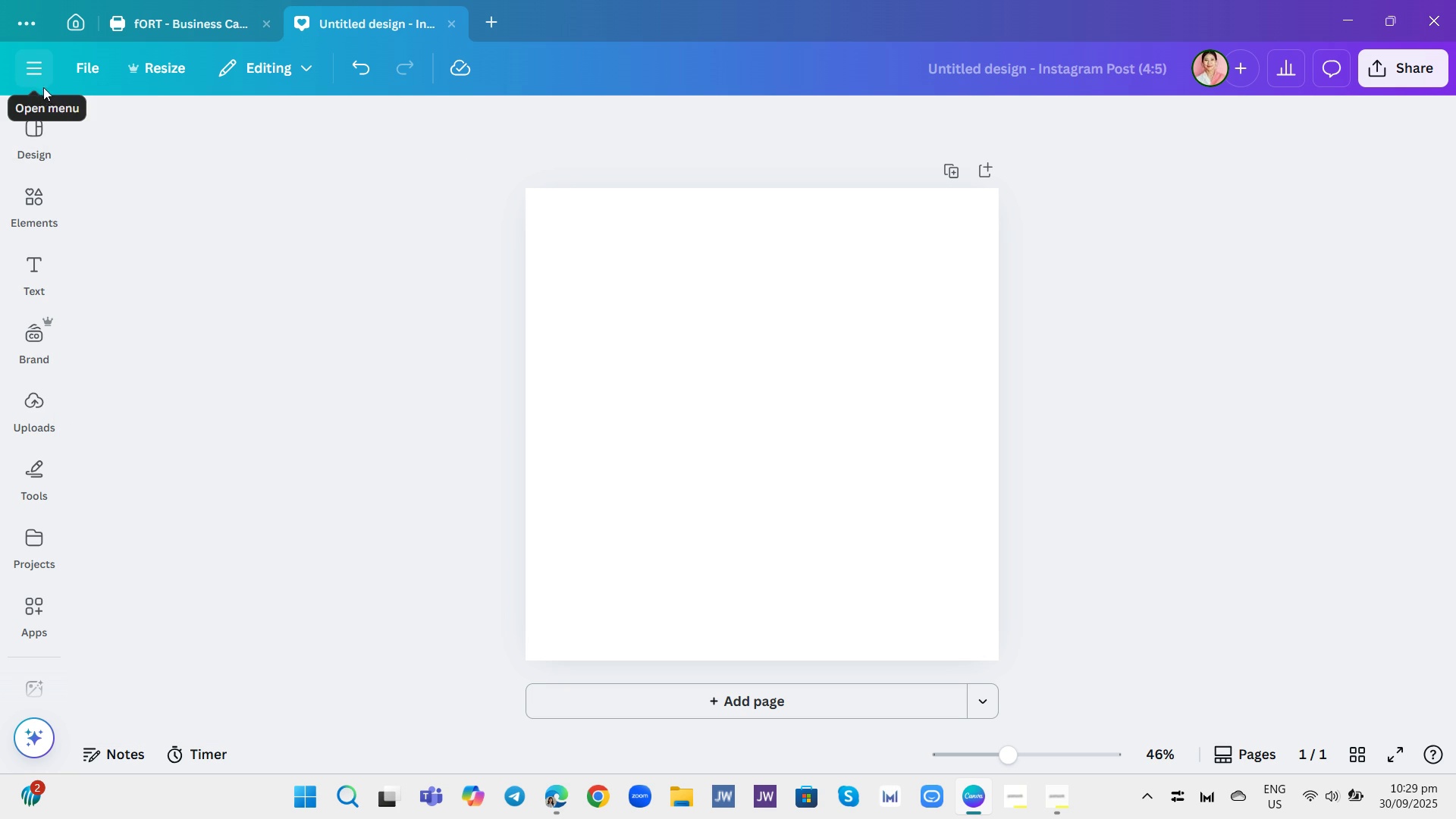 
wait(5.13)
 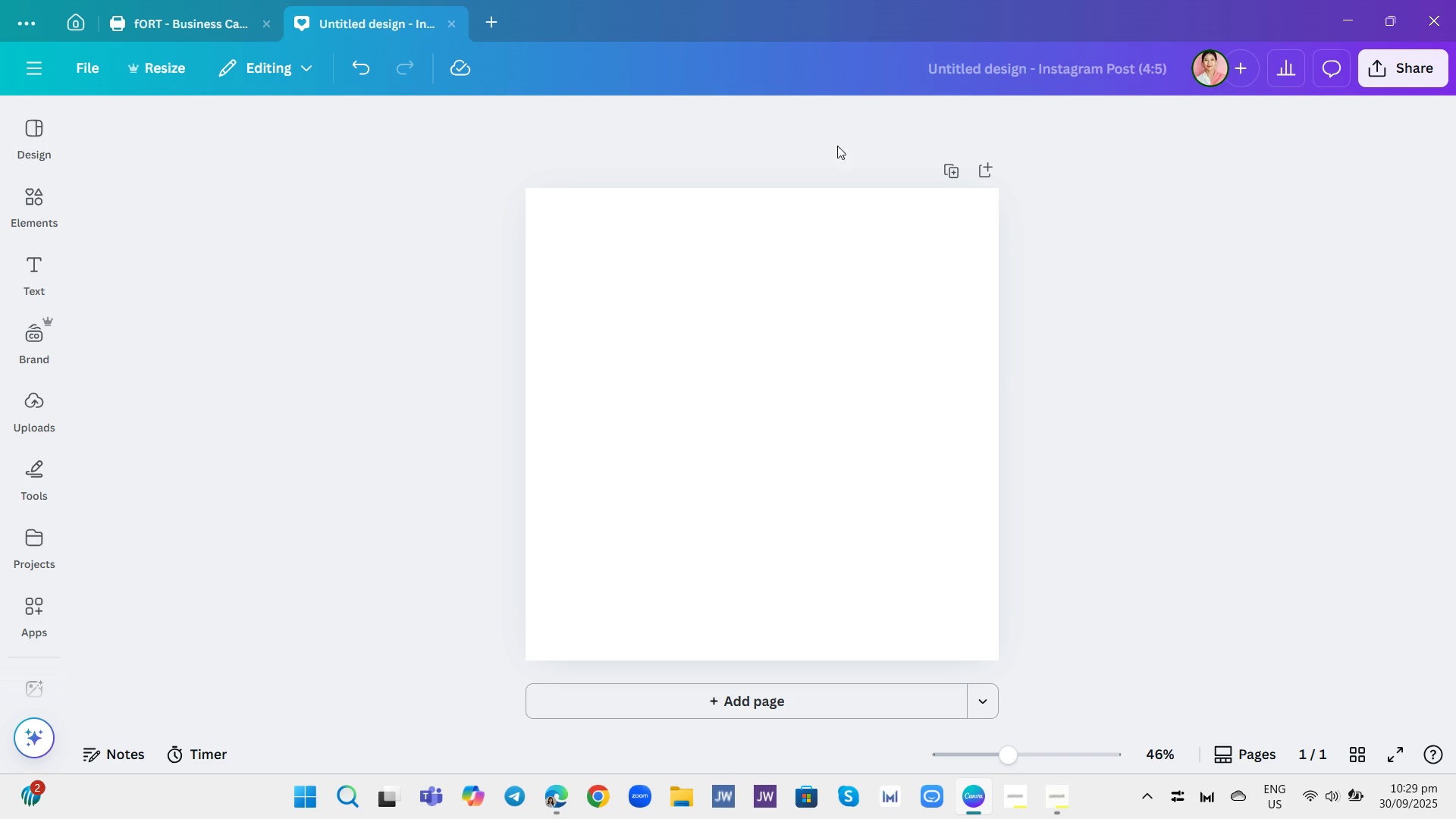 
mouse_move([64, 130])
 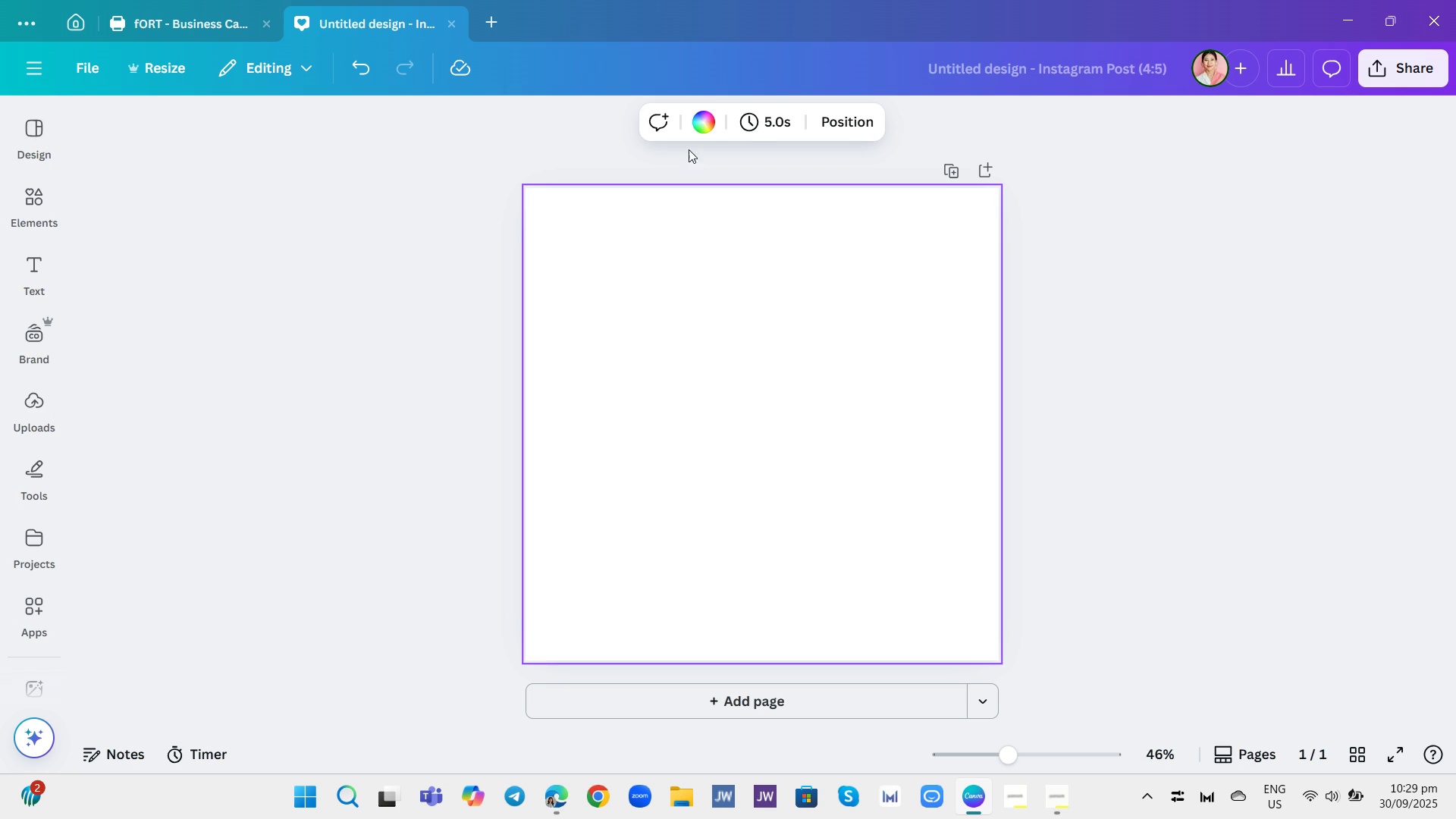 
left_click([701, 124])
 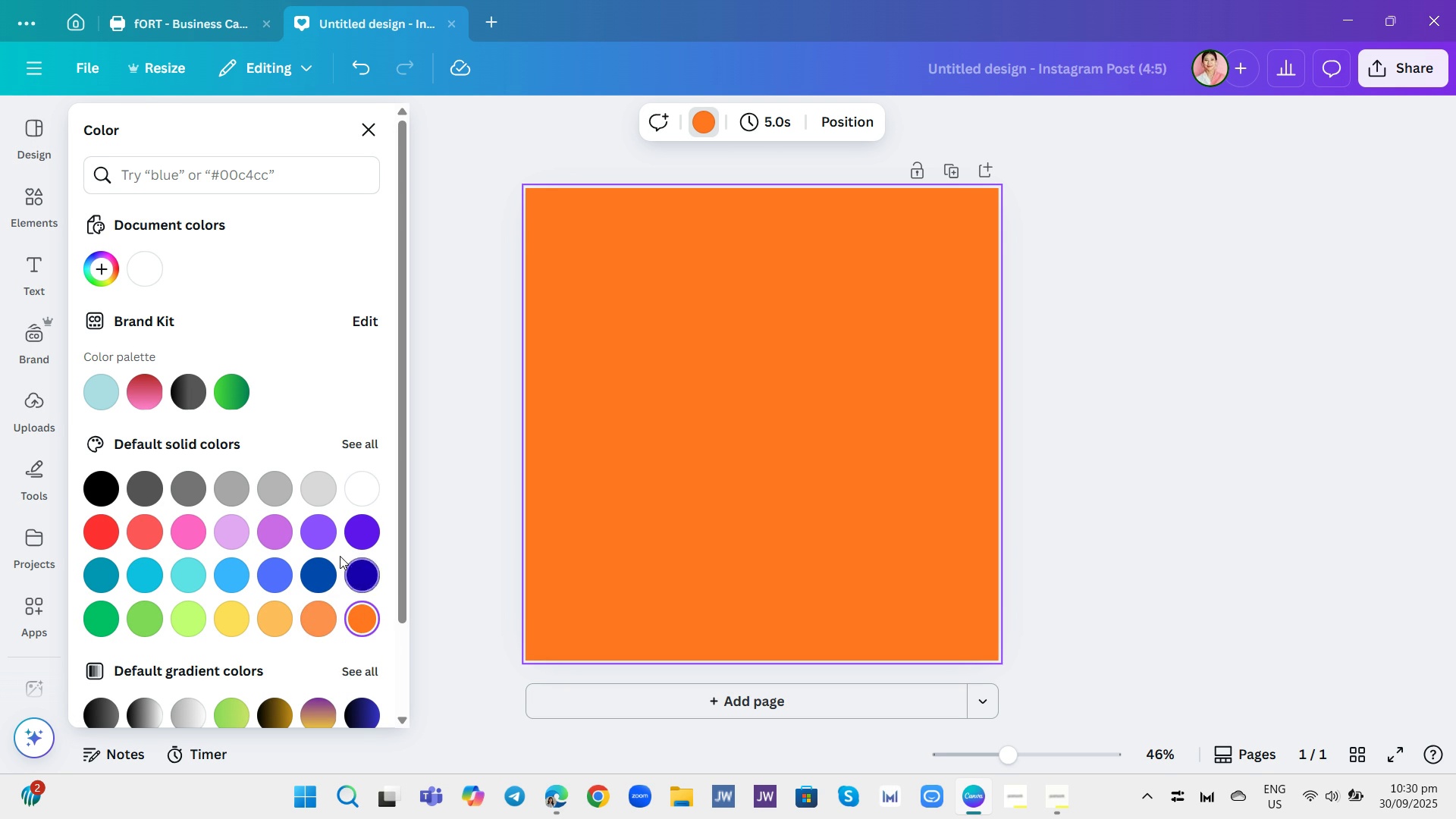 
wait(20.95)
 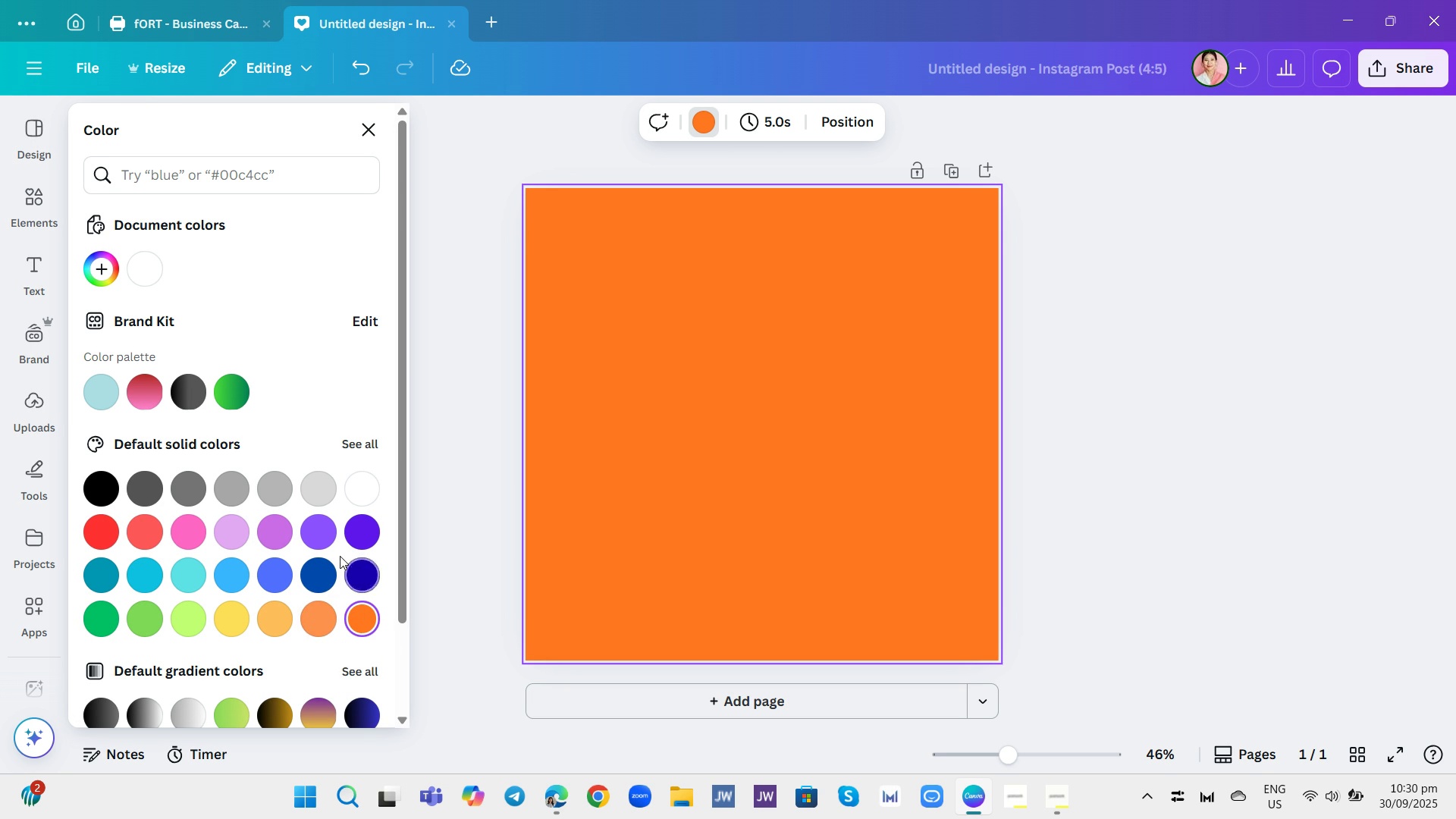 
left_click([32, 206])
 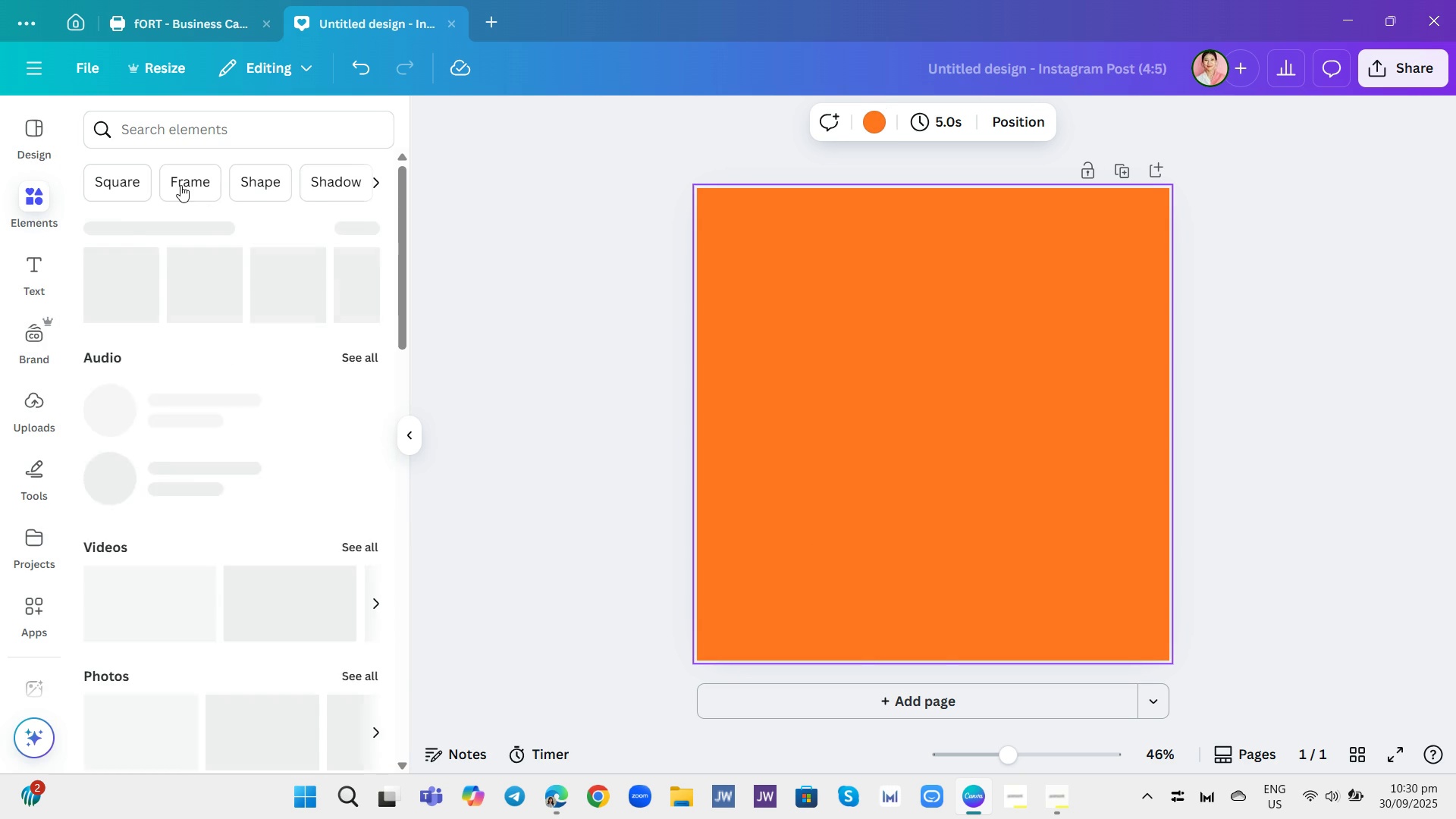 
left_click([180, 185])
 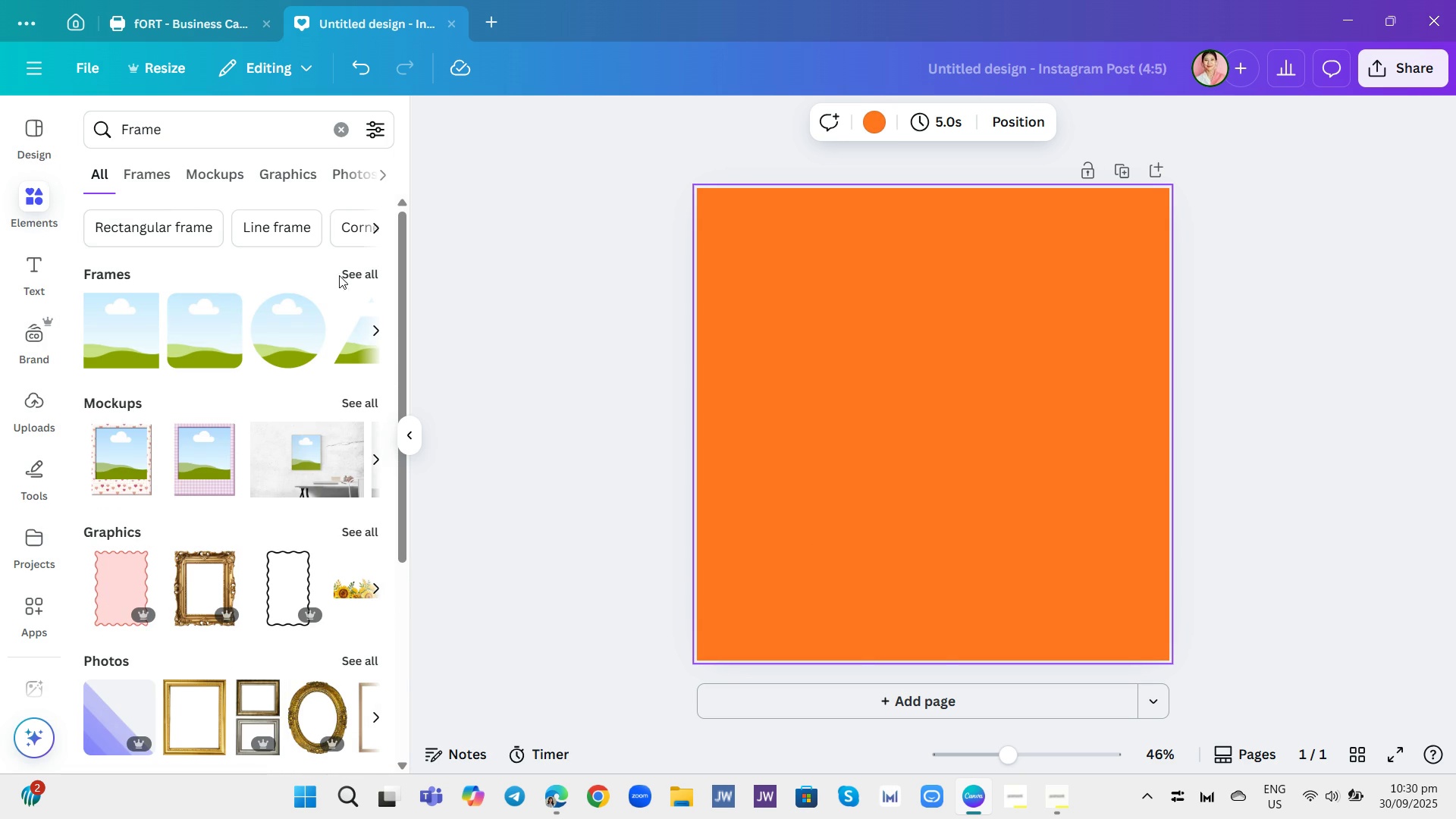 
left_click([355, 270])
 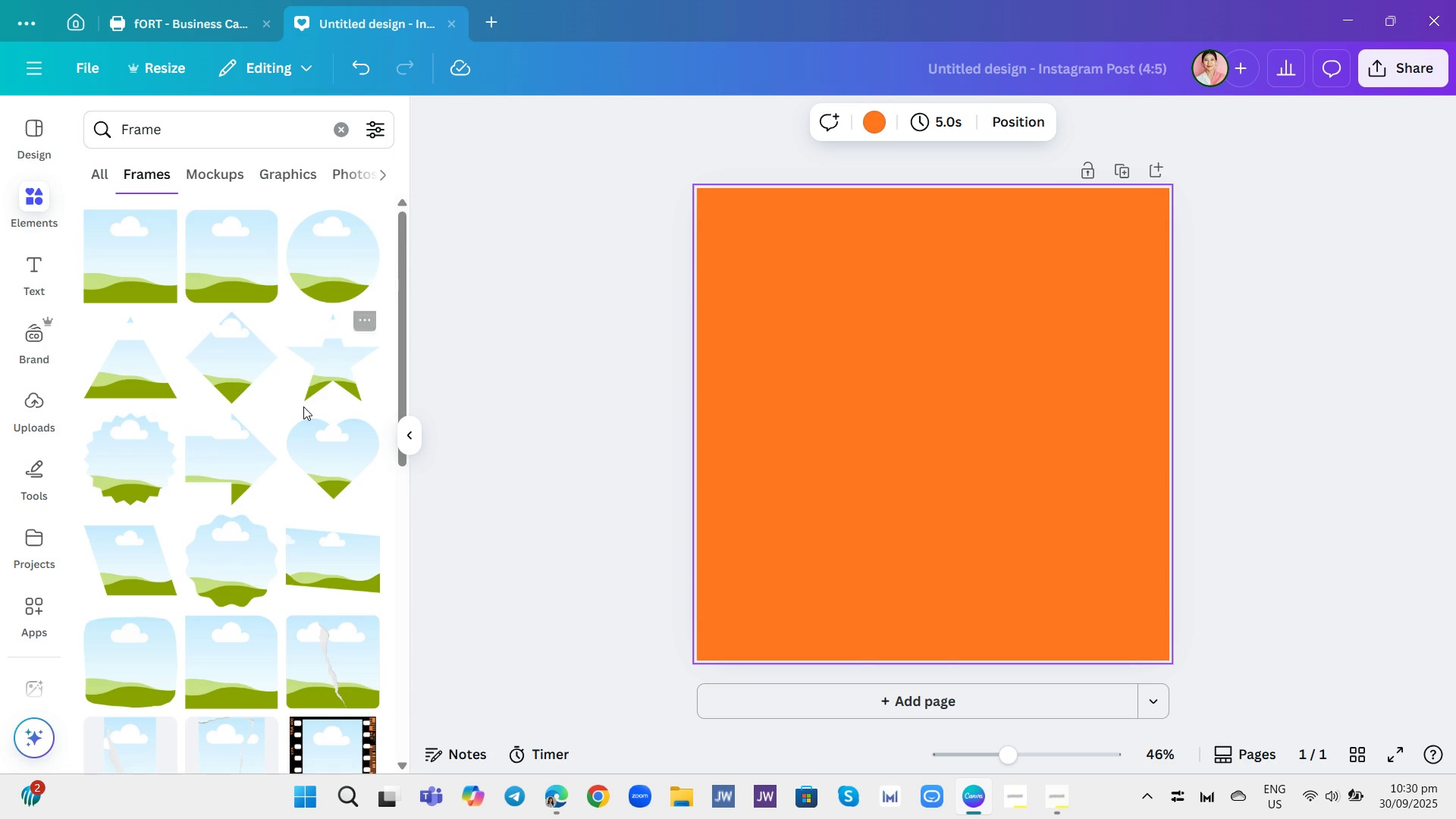 
scroll: coordinate [303, 408], scroll_direction: down, amount: 1.0
 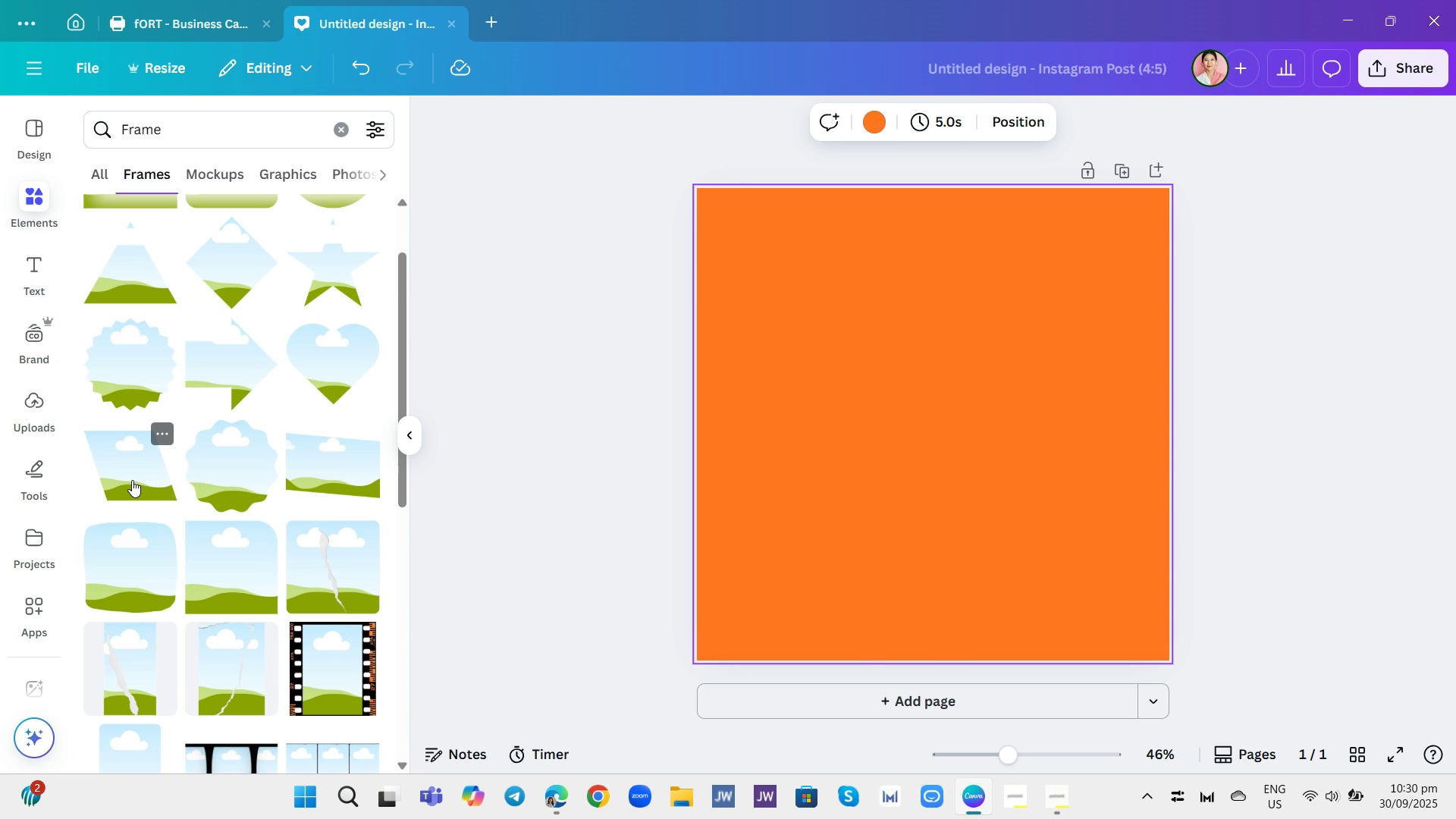 
wait(5.19)
 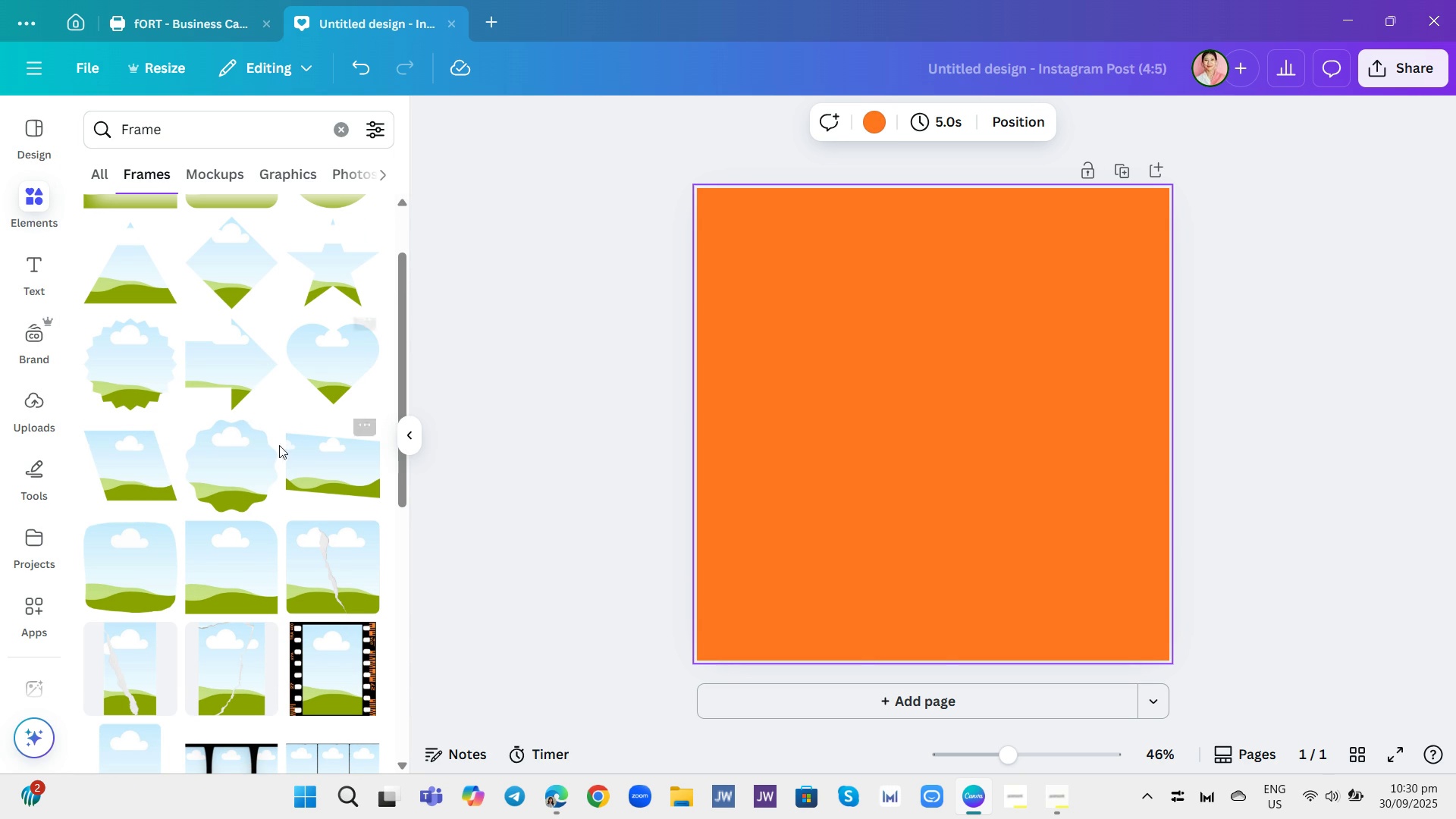 
left_click([132, 480])
 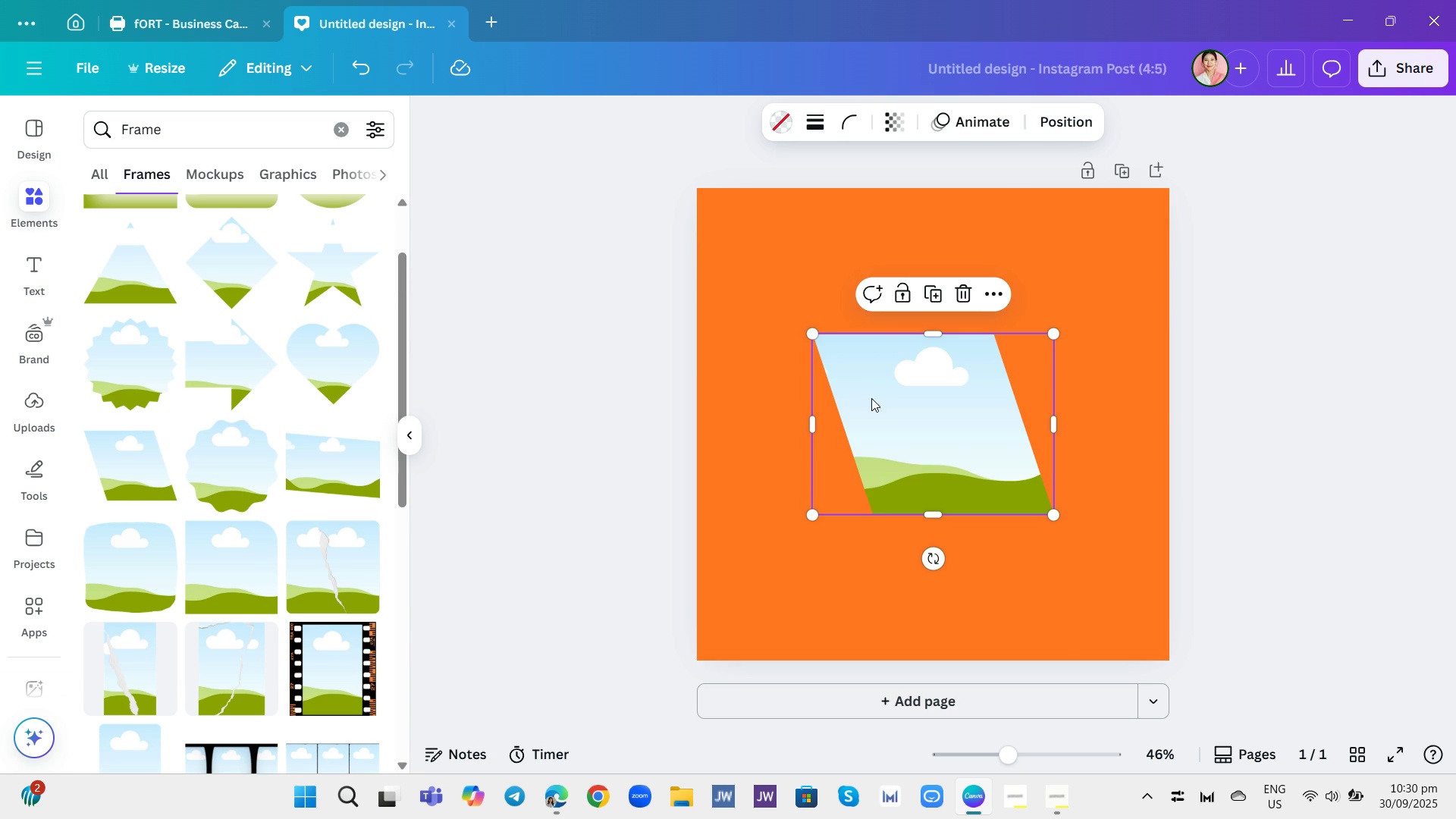 
left_click_drag(start_coordinate=[896, 413], to_coordinate=[882, 405])
 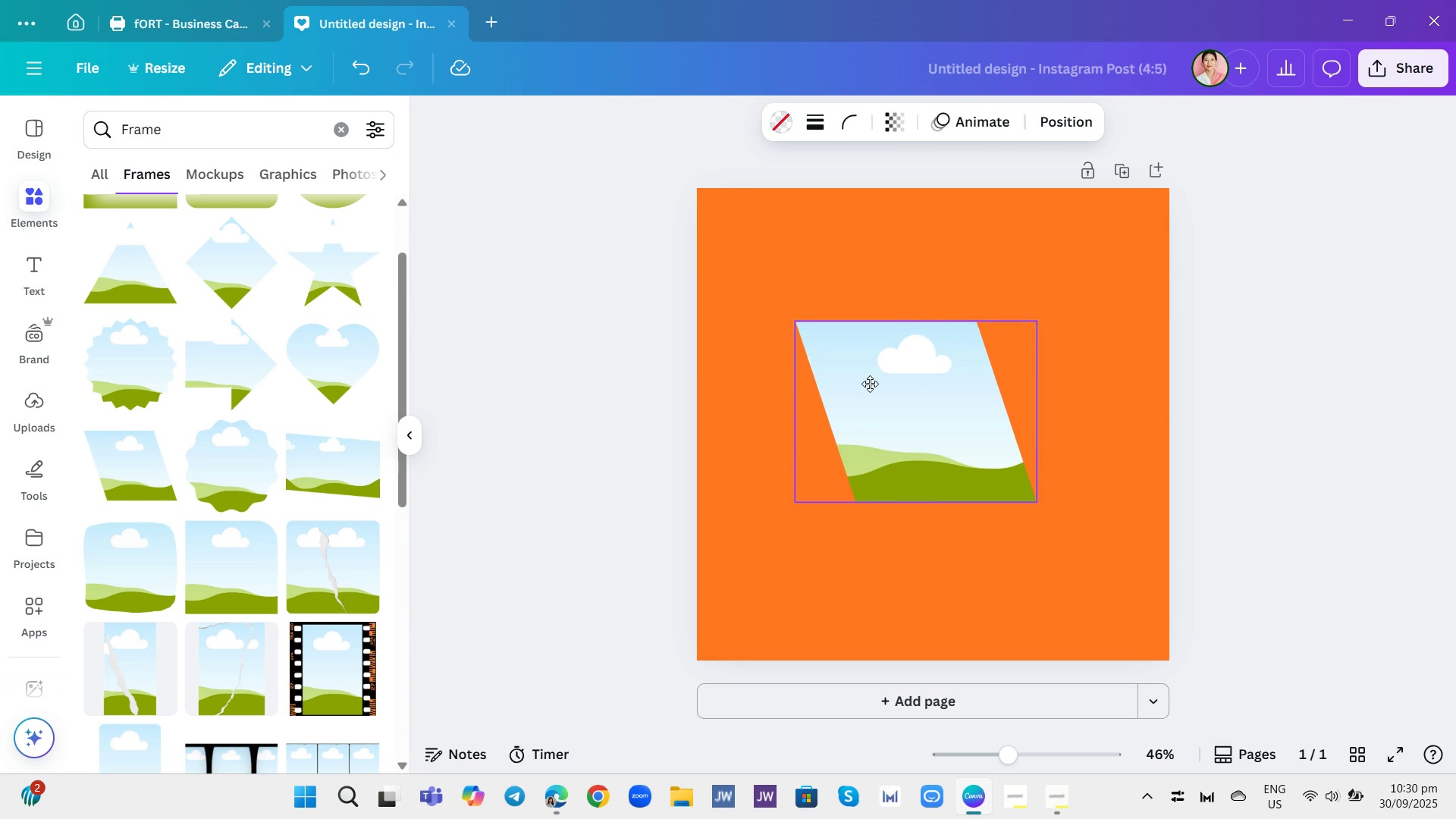 
left_click_drag(start_coordinate=[872, 388], to_coordinate=[858, 375])
 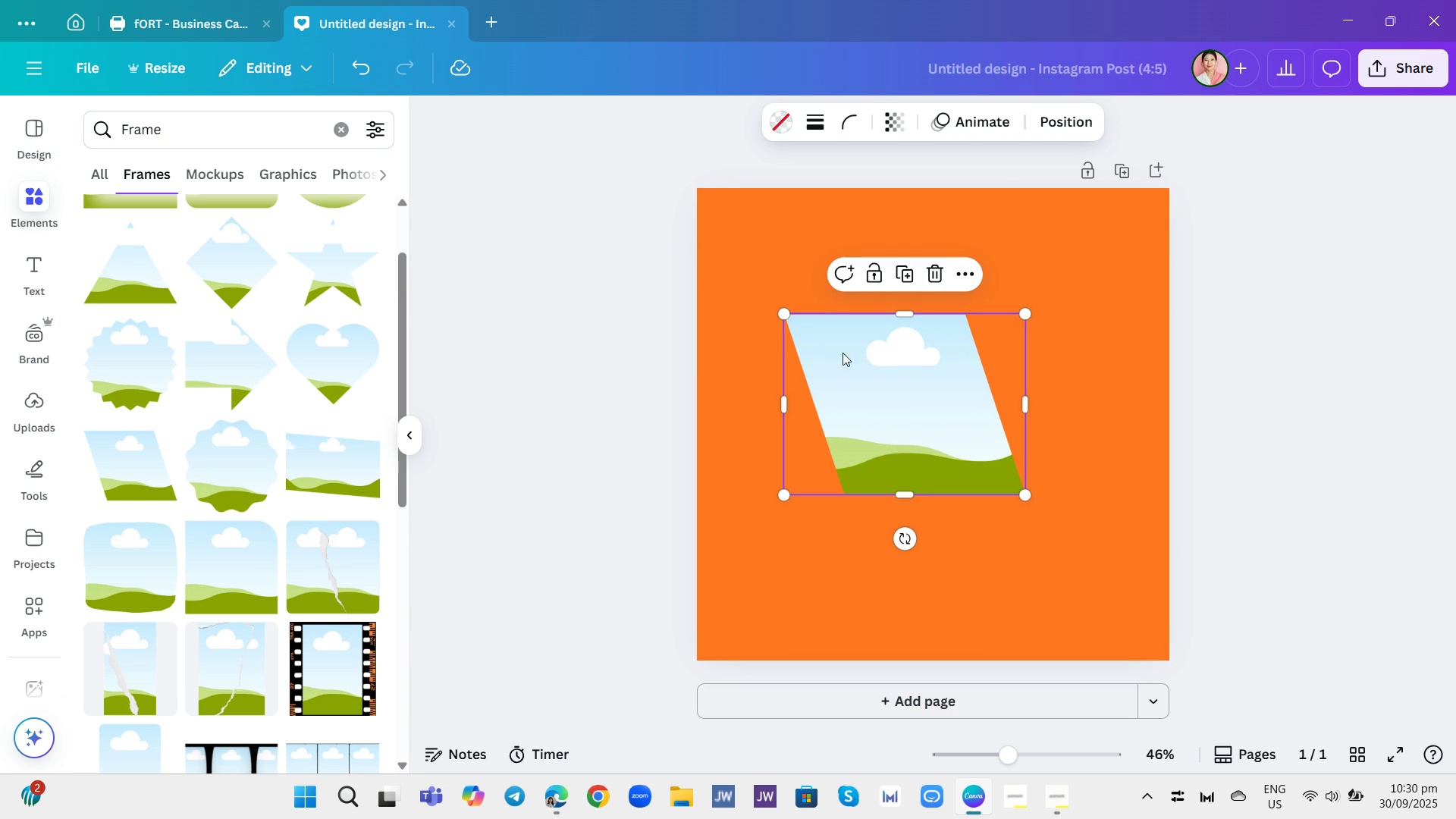 
left_click_drag(start_coordinate=[852, 367], to_coordinate=[833, 334])
 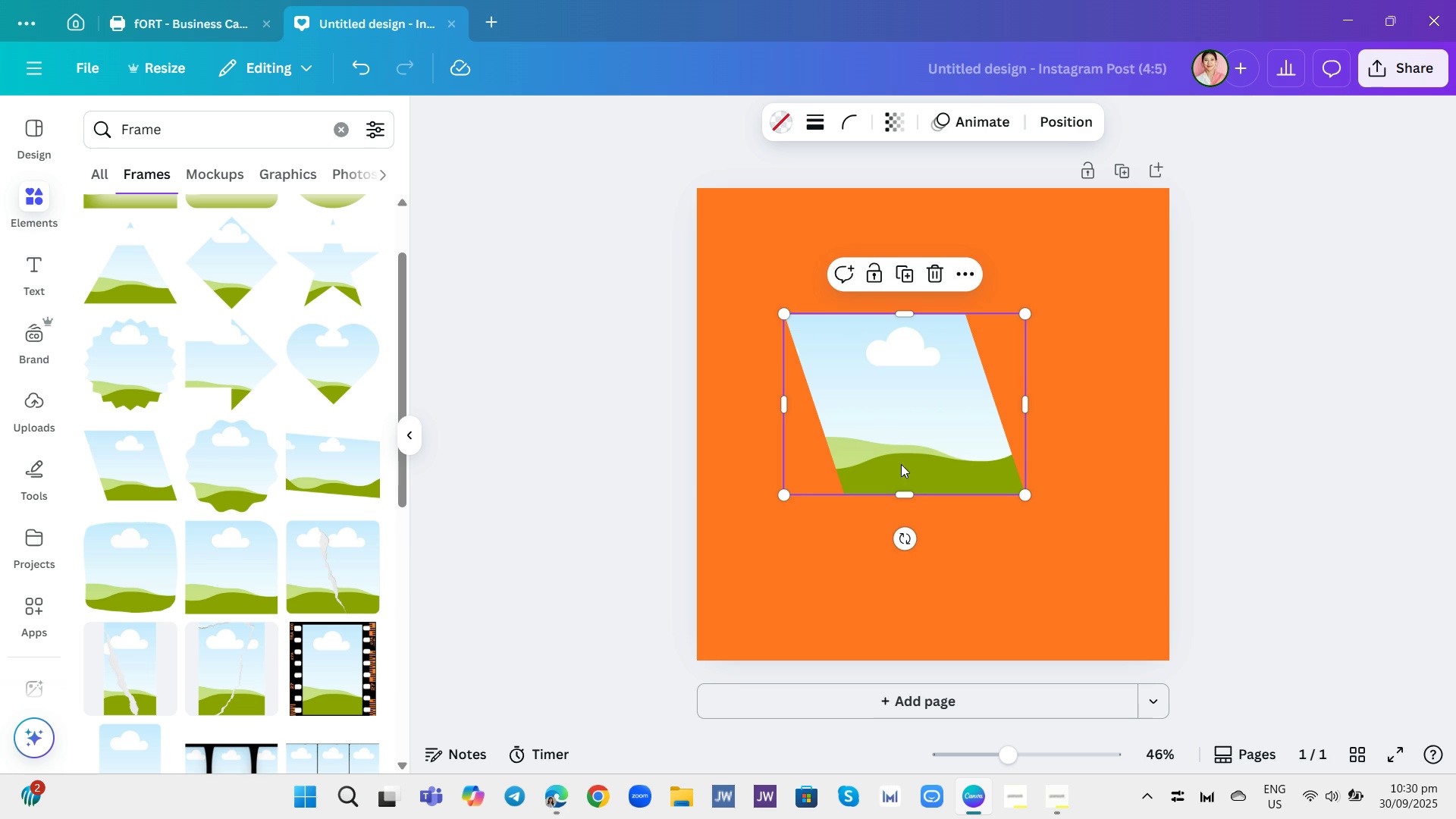 
left_click_drag(start_coordinate=[904, 465], to_coordinate=[814, 344])
 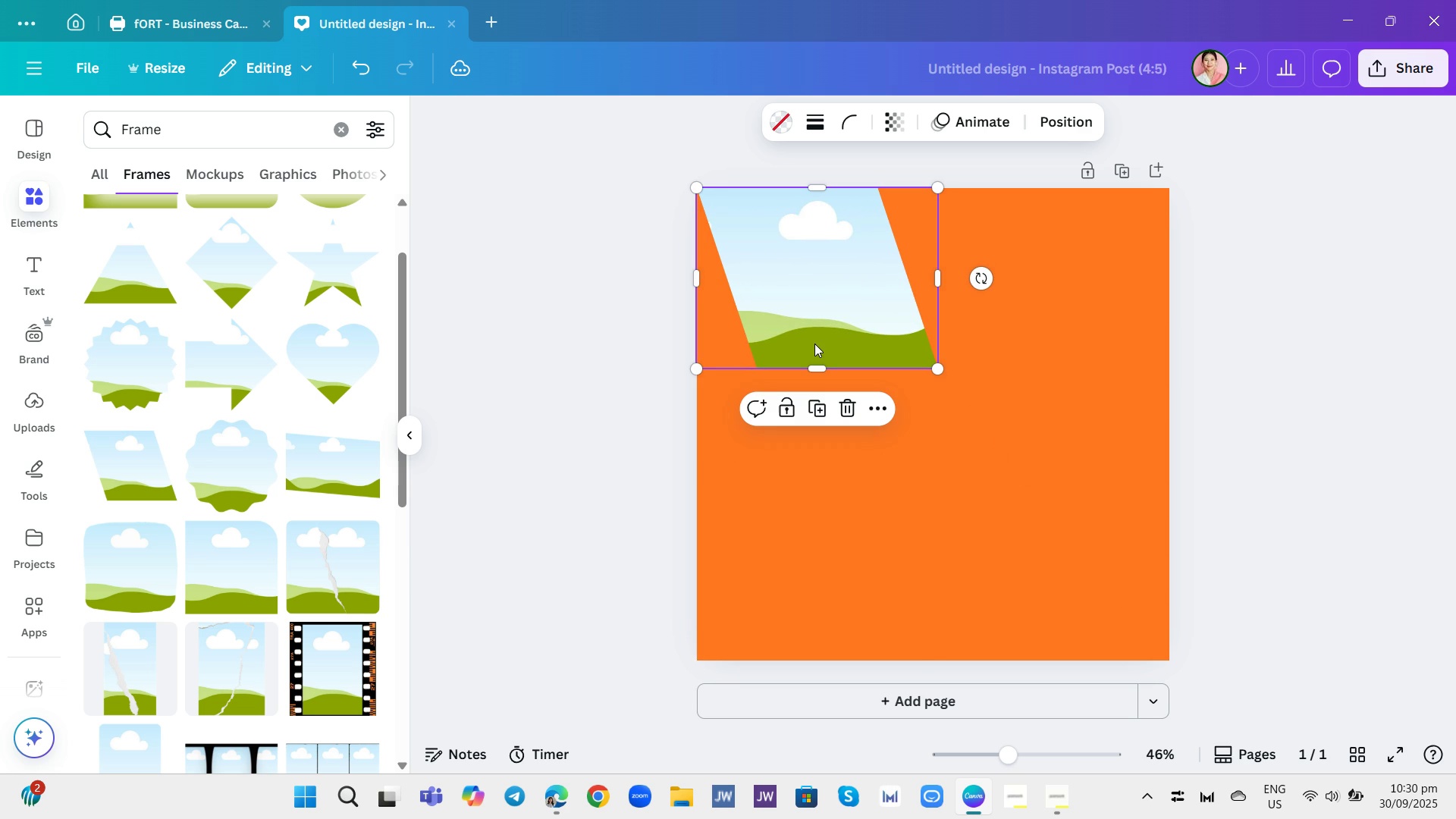 
left_click([814, 344])
 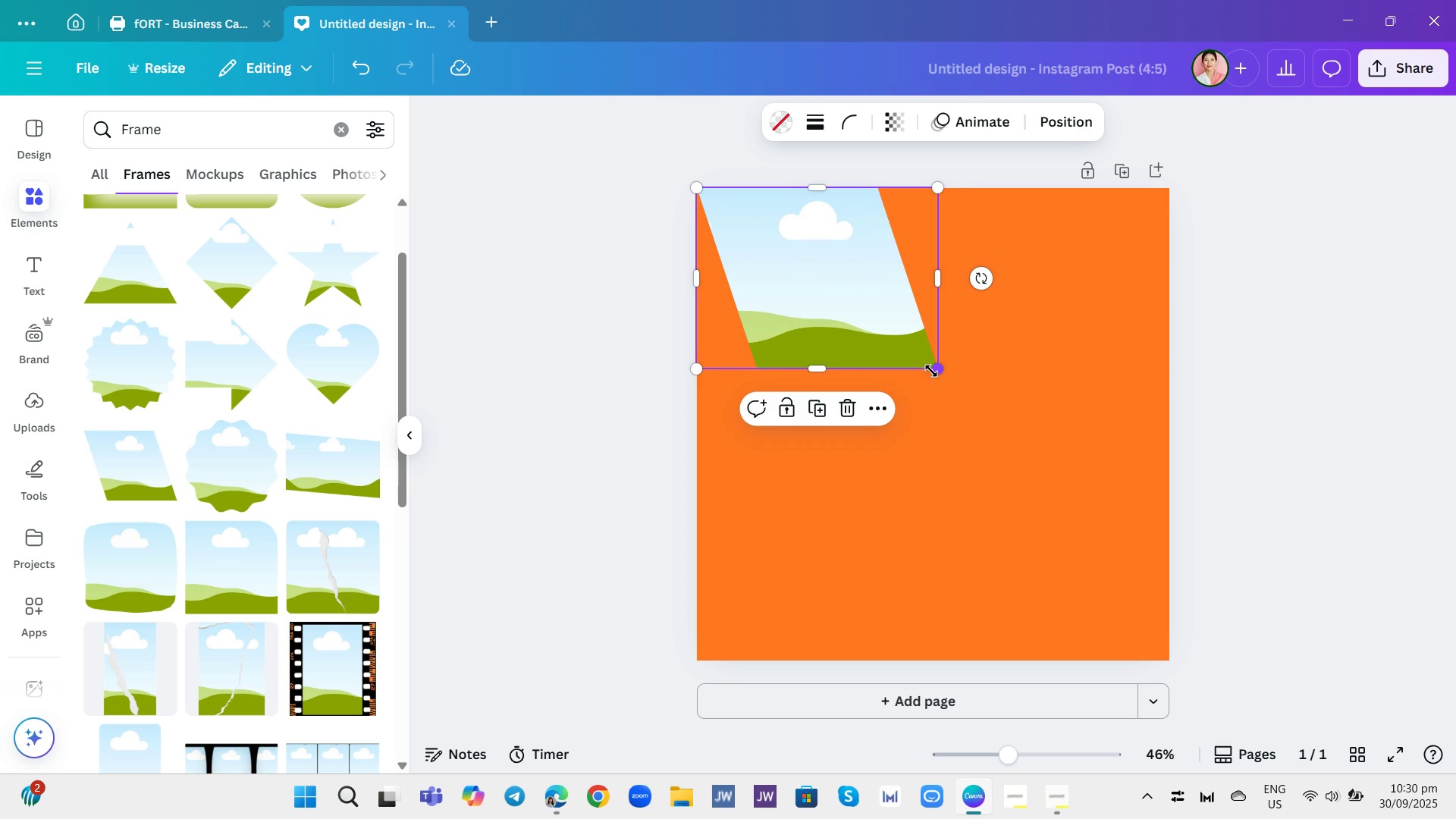 
left_click_drag(start_coordinate=[937, 369], to_coordinate=[1130, 734])
 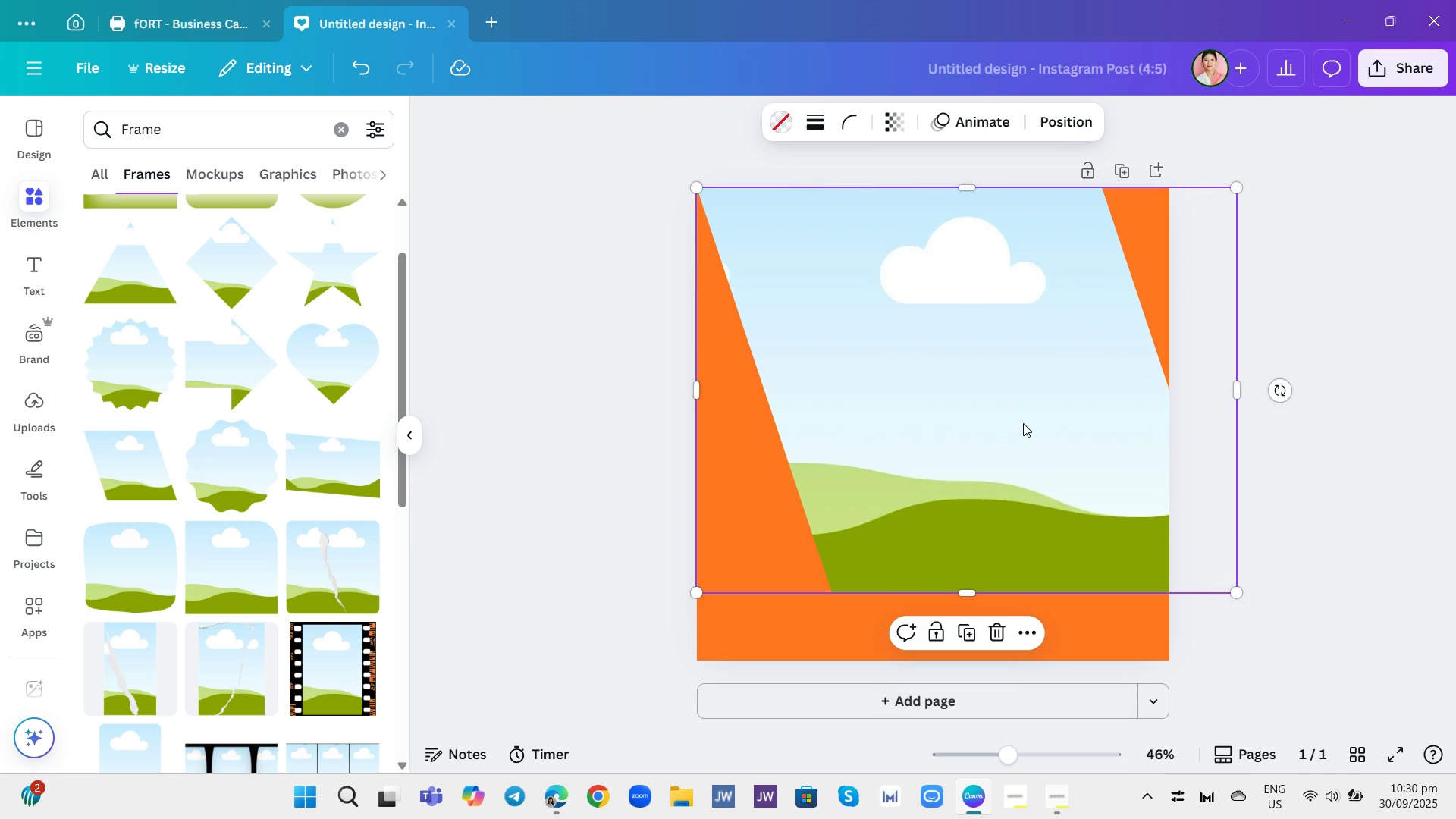 
left_click_drag(start_coordinate=[1022, 423], to_coordinate=[1007, 447])
 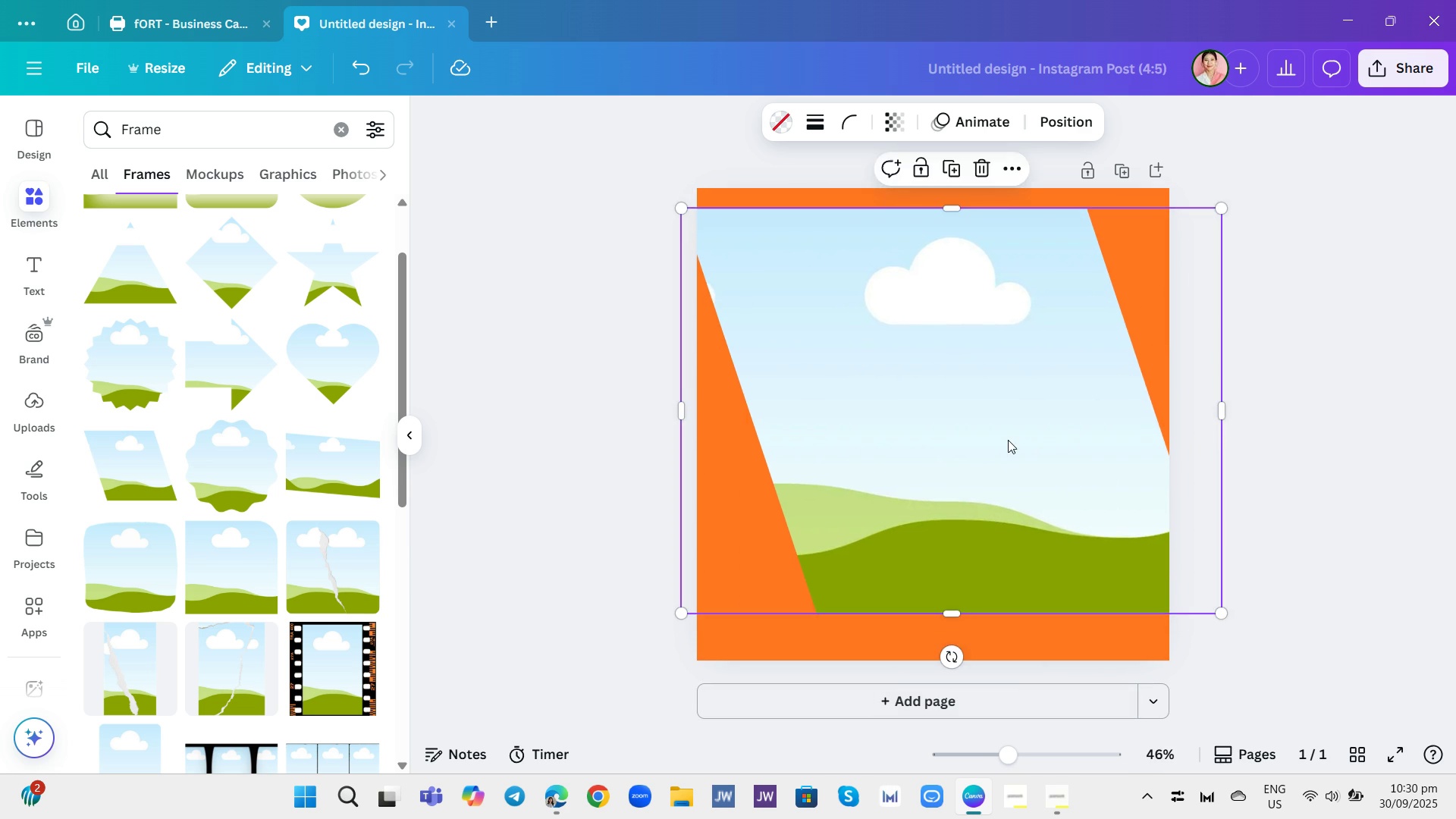 
left_click_drag(start_coordinate=[1008, 440], to_coordinate=[808, 421])
 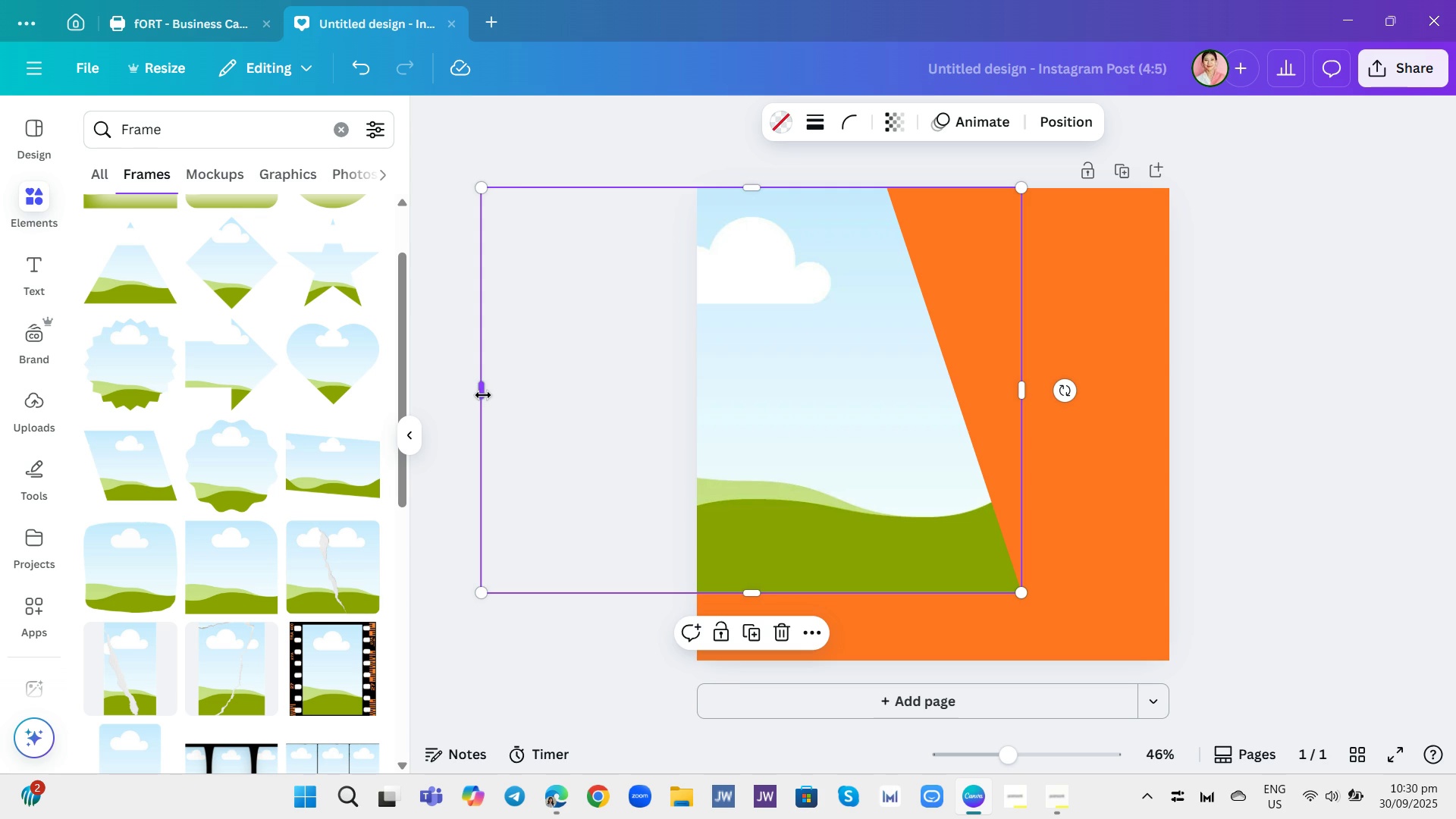 
left_click_drag(start_coordinate=[483, 394], to_coordinate=[698, 442])
 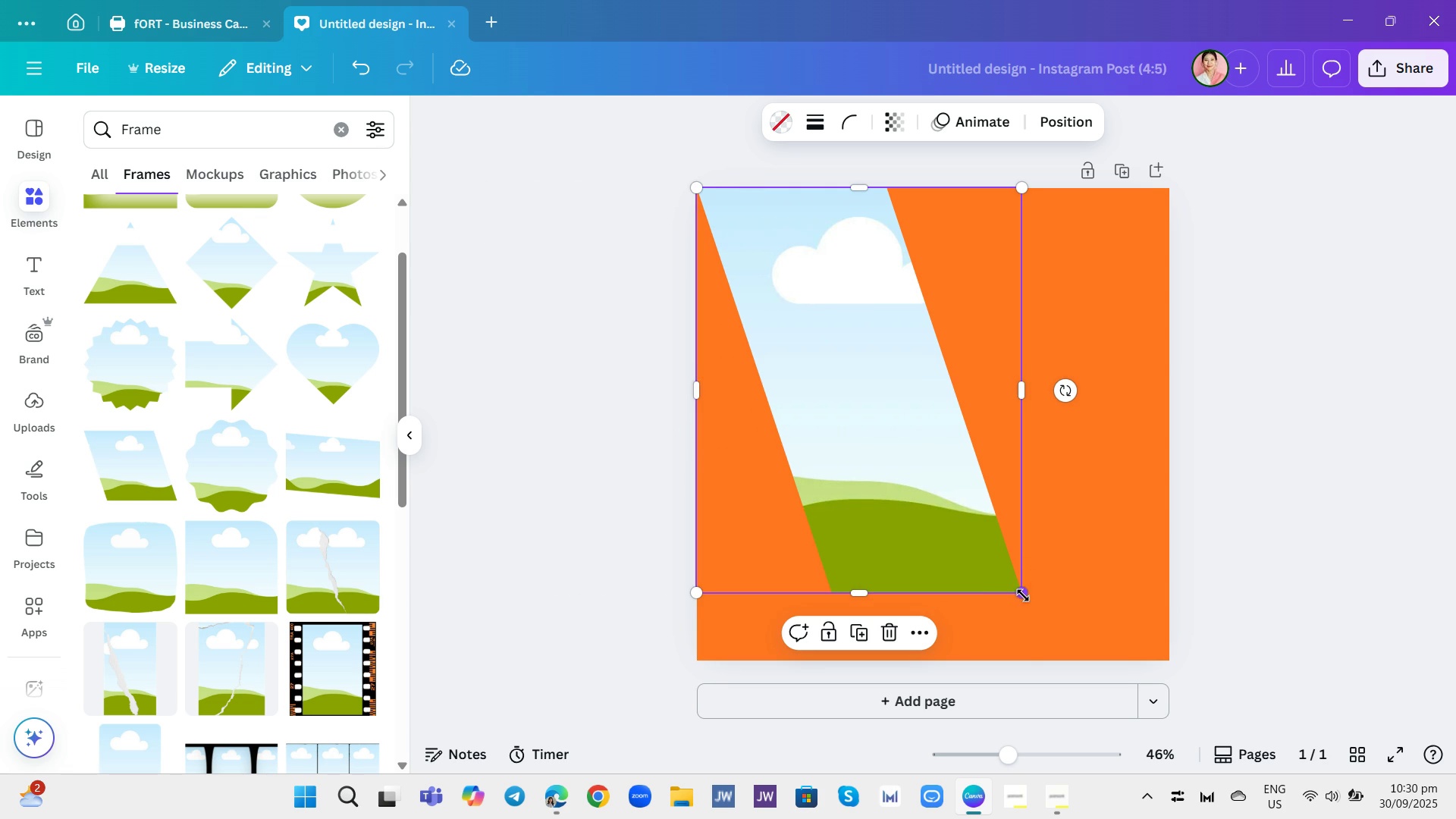 
left_click_drag(start_coordinate=[1021, 596], to_coordinate=[1056, 682])
 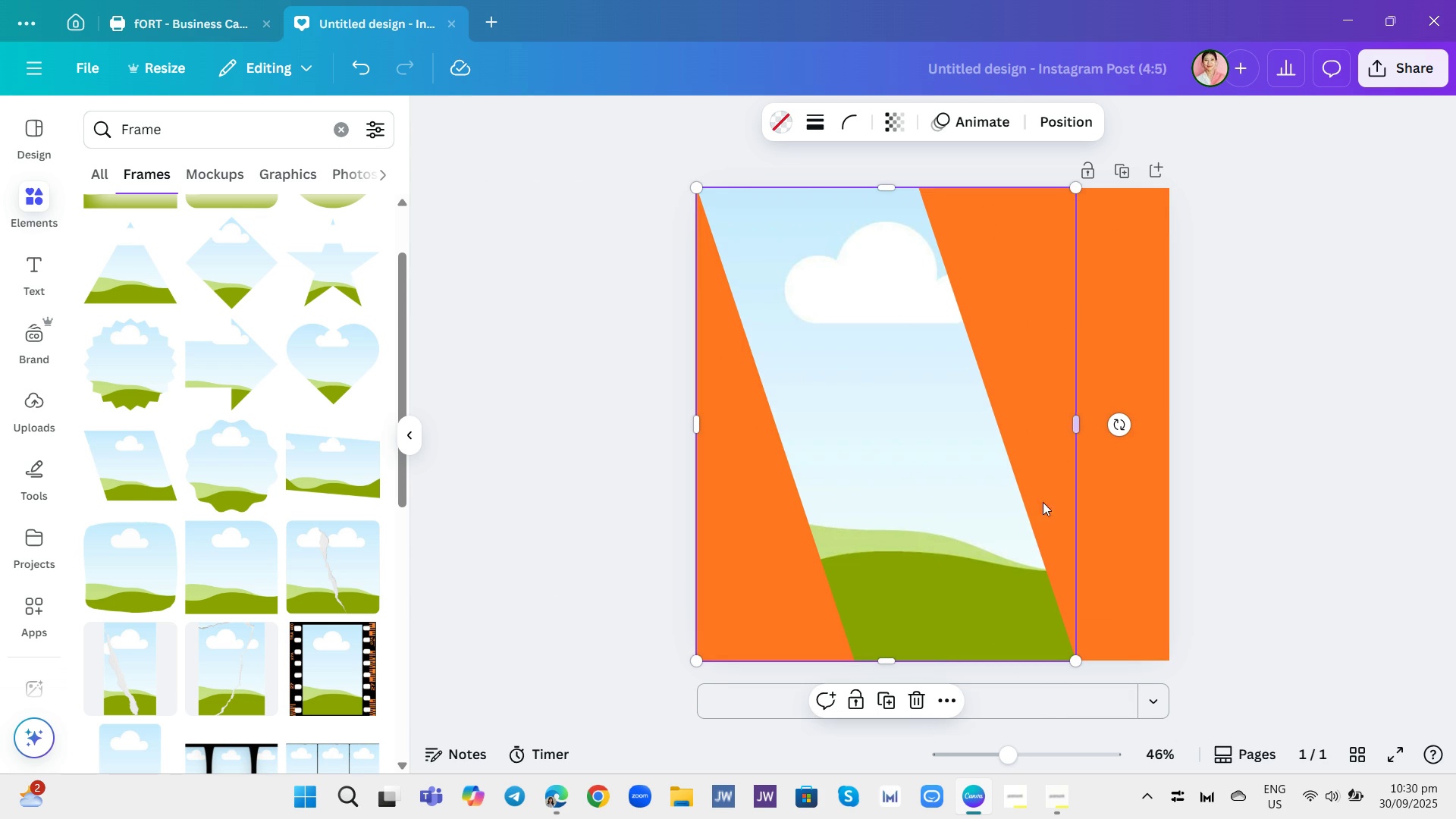 
left_click([918, 704])
 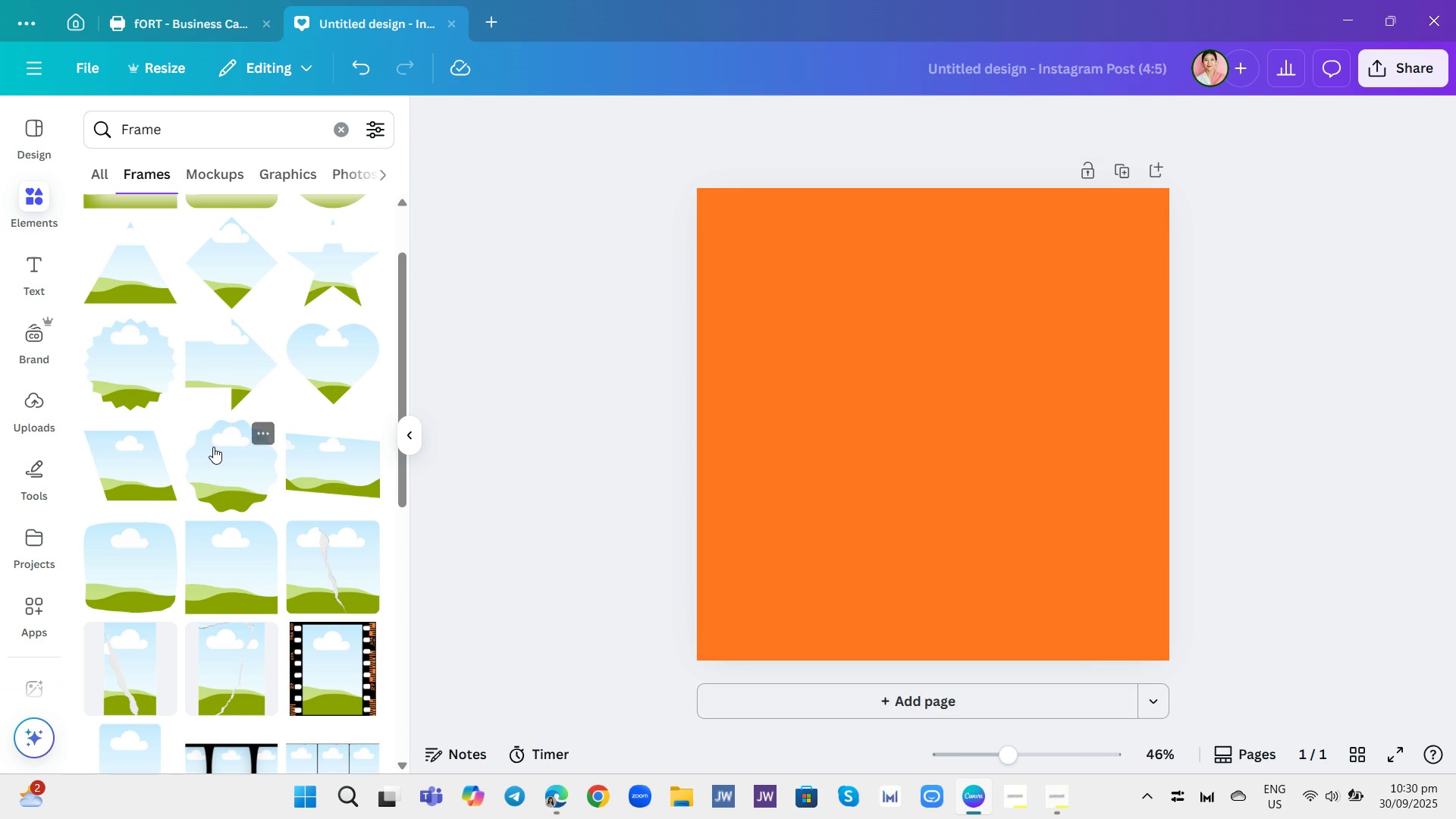 
scroll: coordinate [236, 381], scroll_direction: down, amount: 7.0
 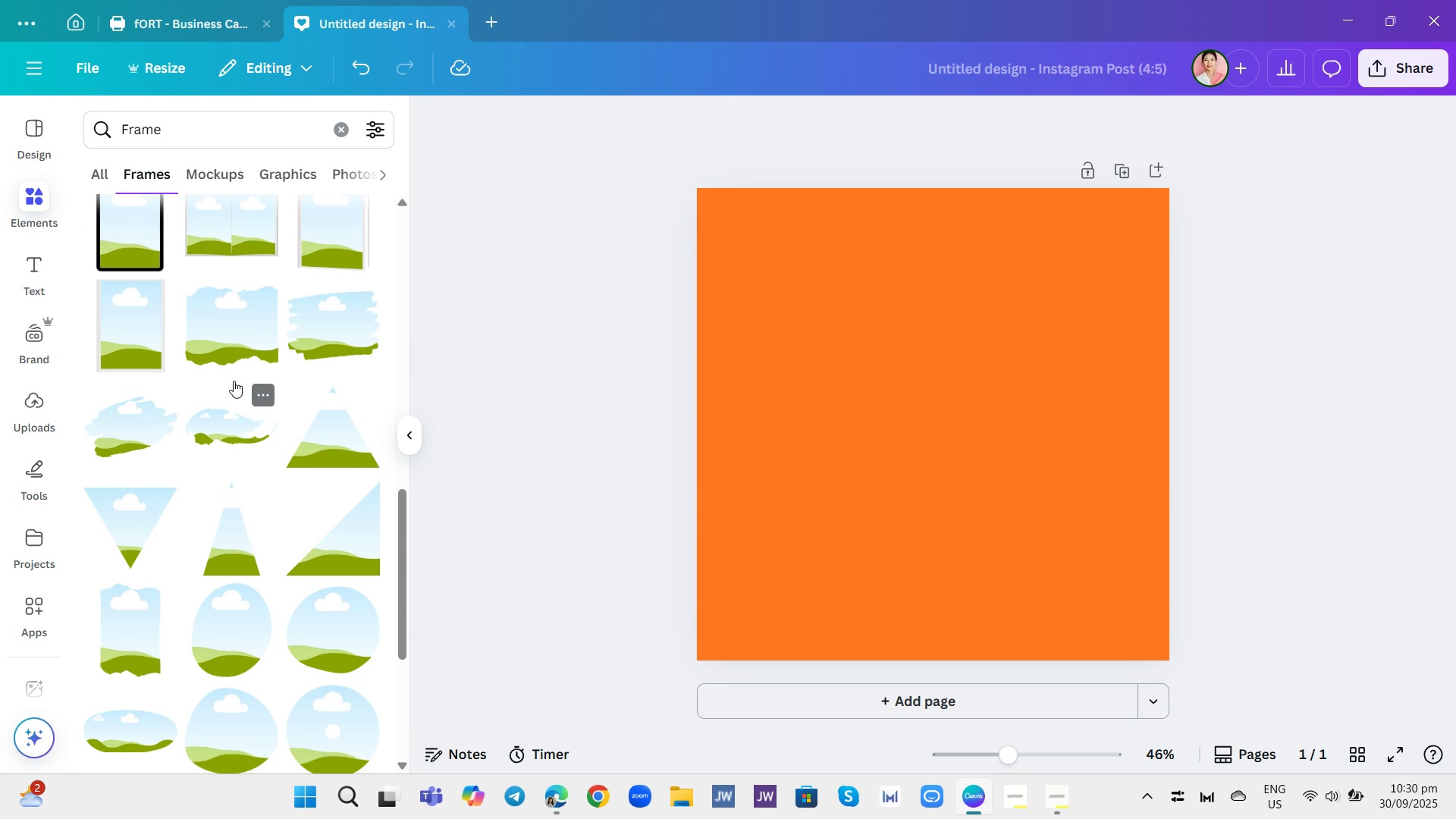 
scroll: coordinate [257, 431], scroll_direction: down, amount: 11.0
 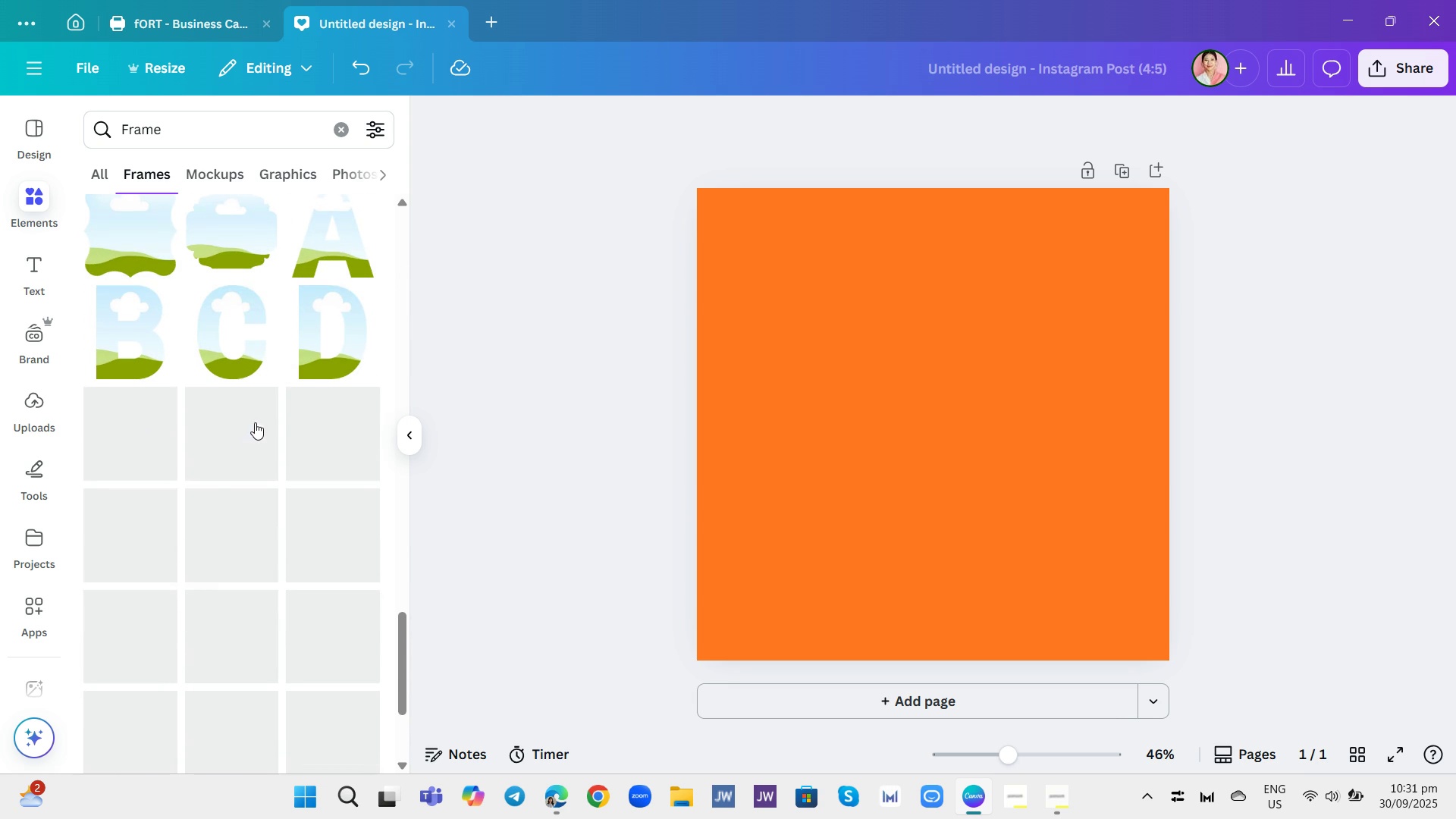 
scroll: coordinate [255, 422], scroll_direction: down, amount: 7.0
 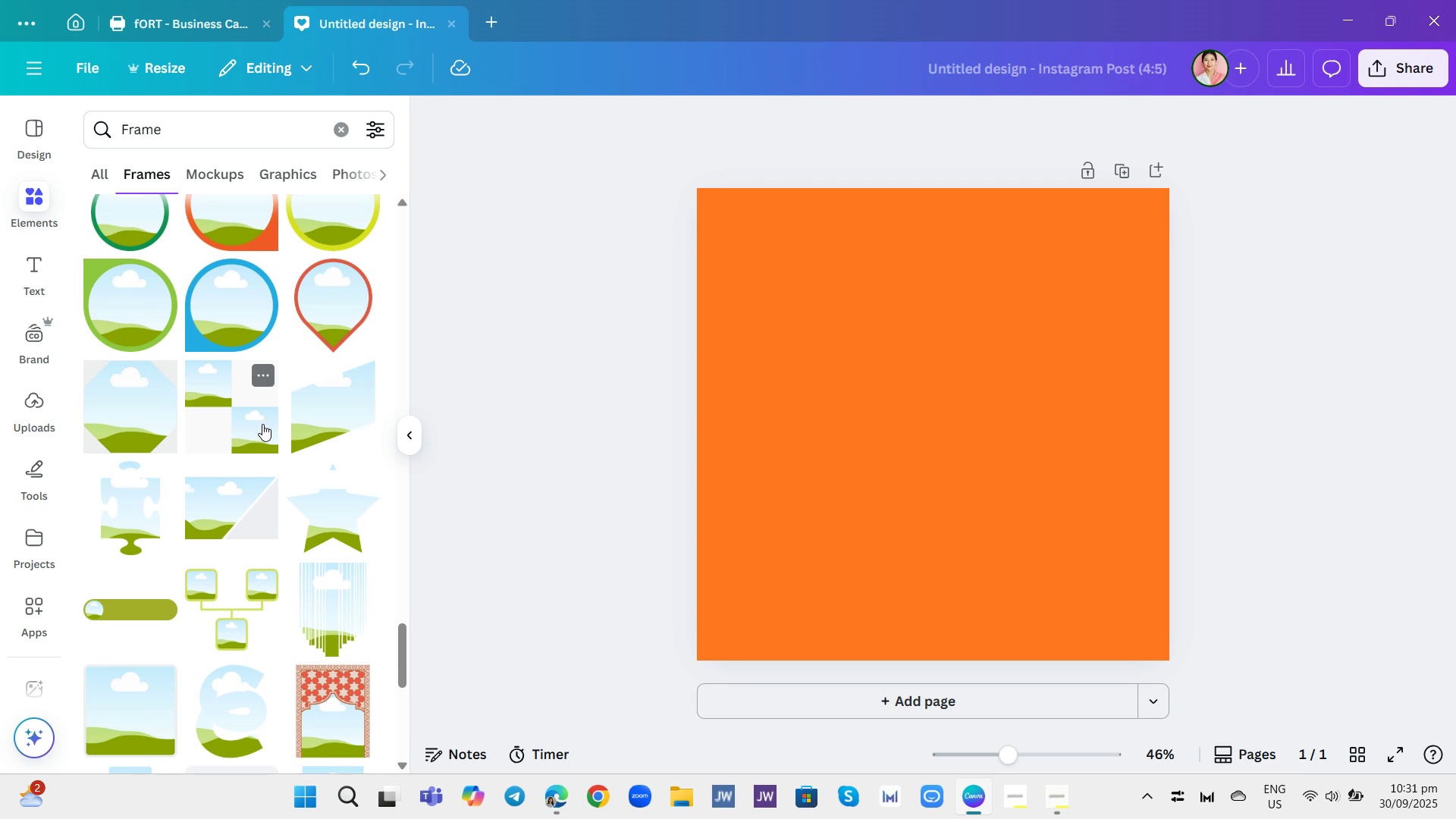 
wait(6.8)
 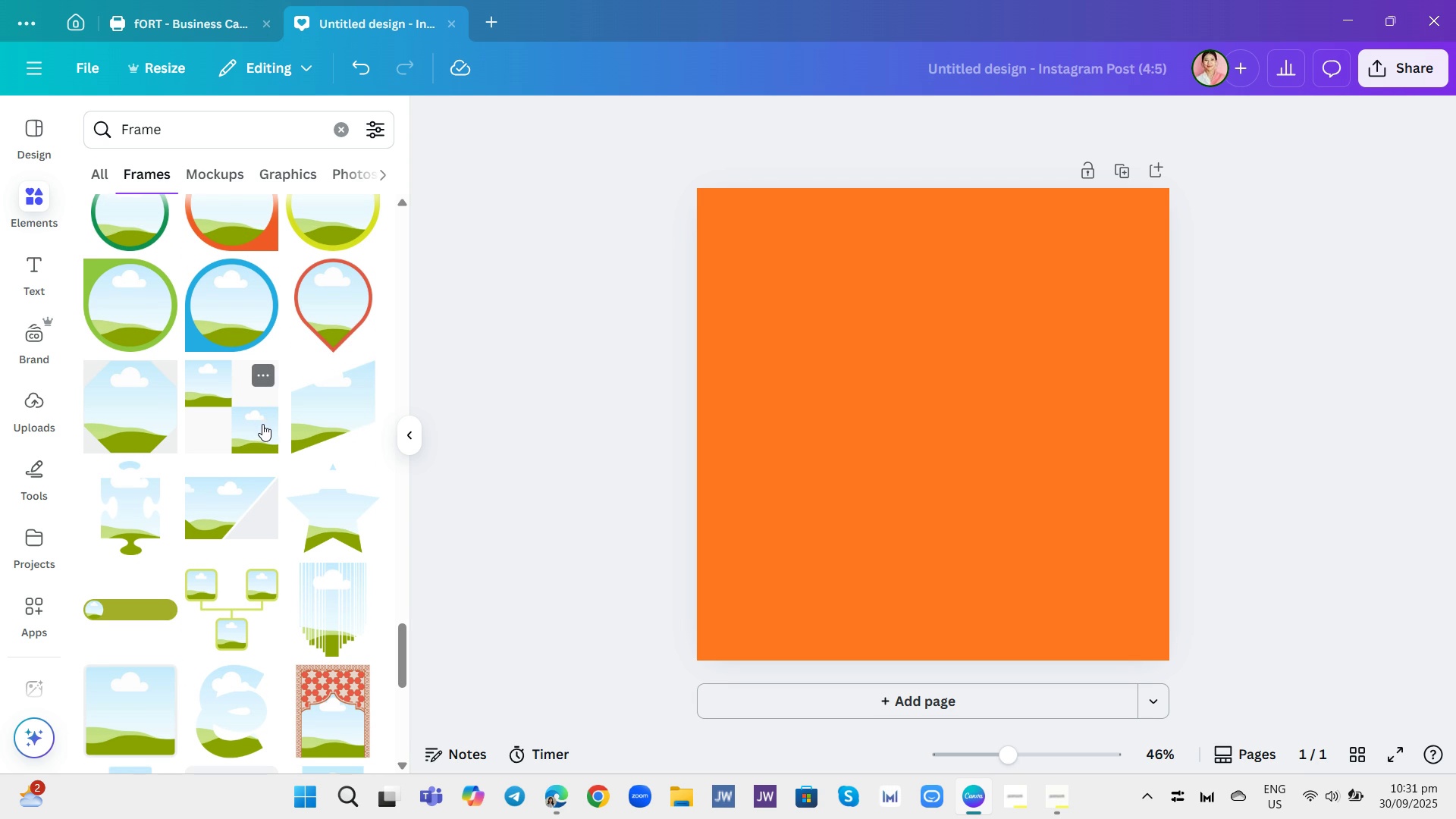 
left_click([362, 418])
 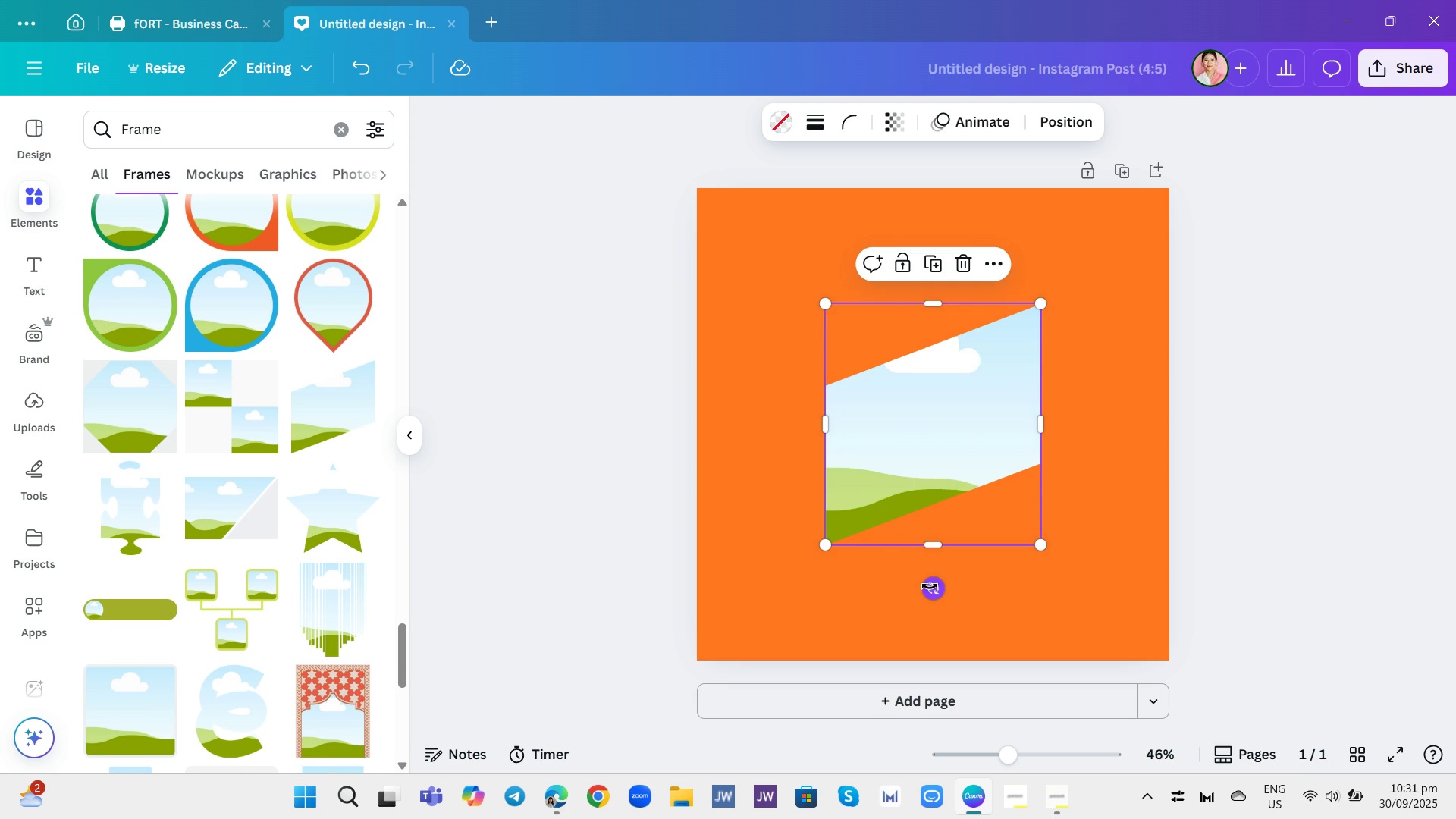 
left_click_drag(start_coordinate=[931, 590], to_coordinate=[676, 431])
 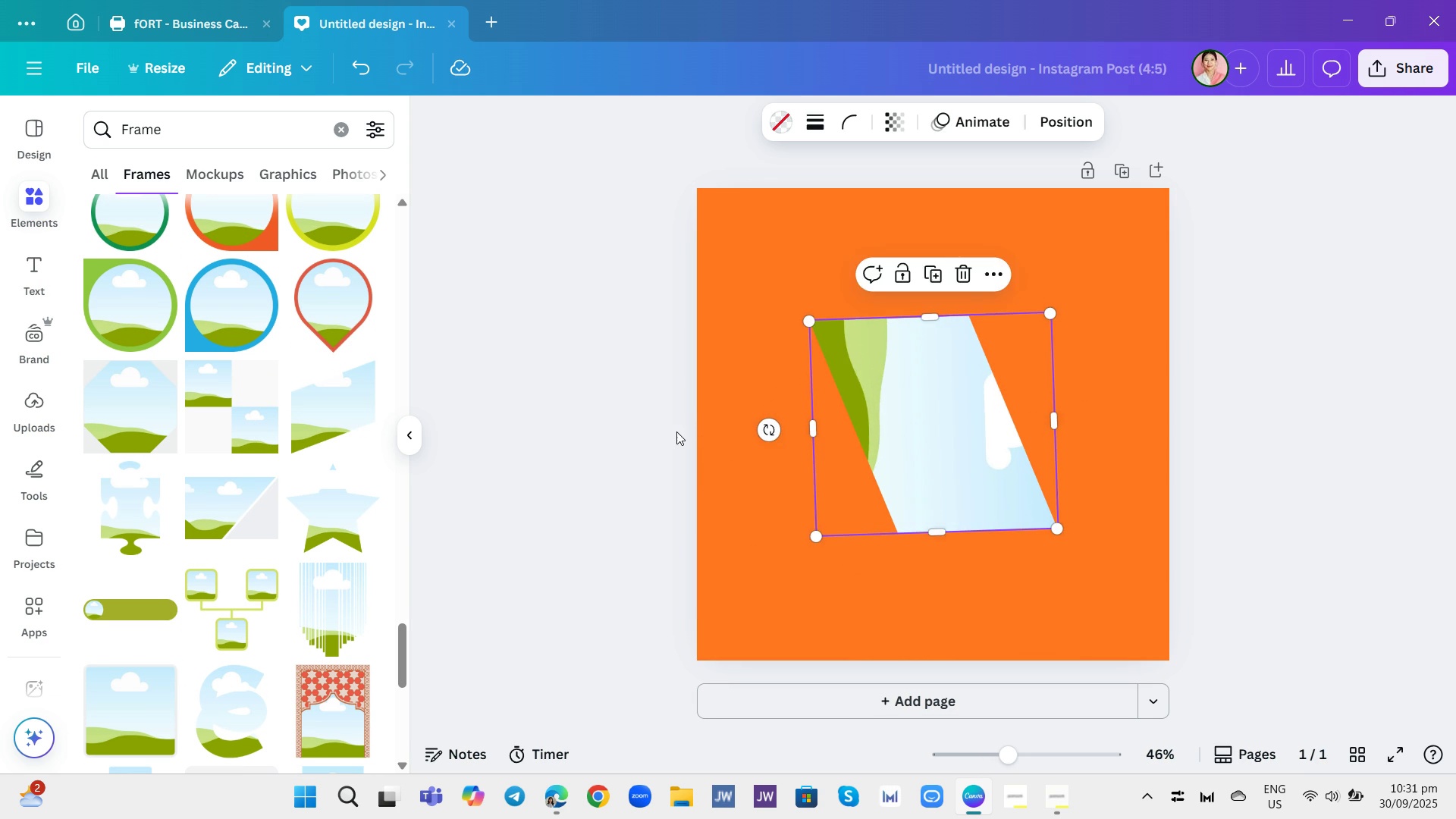 
left_click_drag(start_coordinate=[676, 431], to_coordinate=[670, 422])
 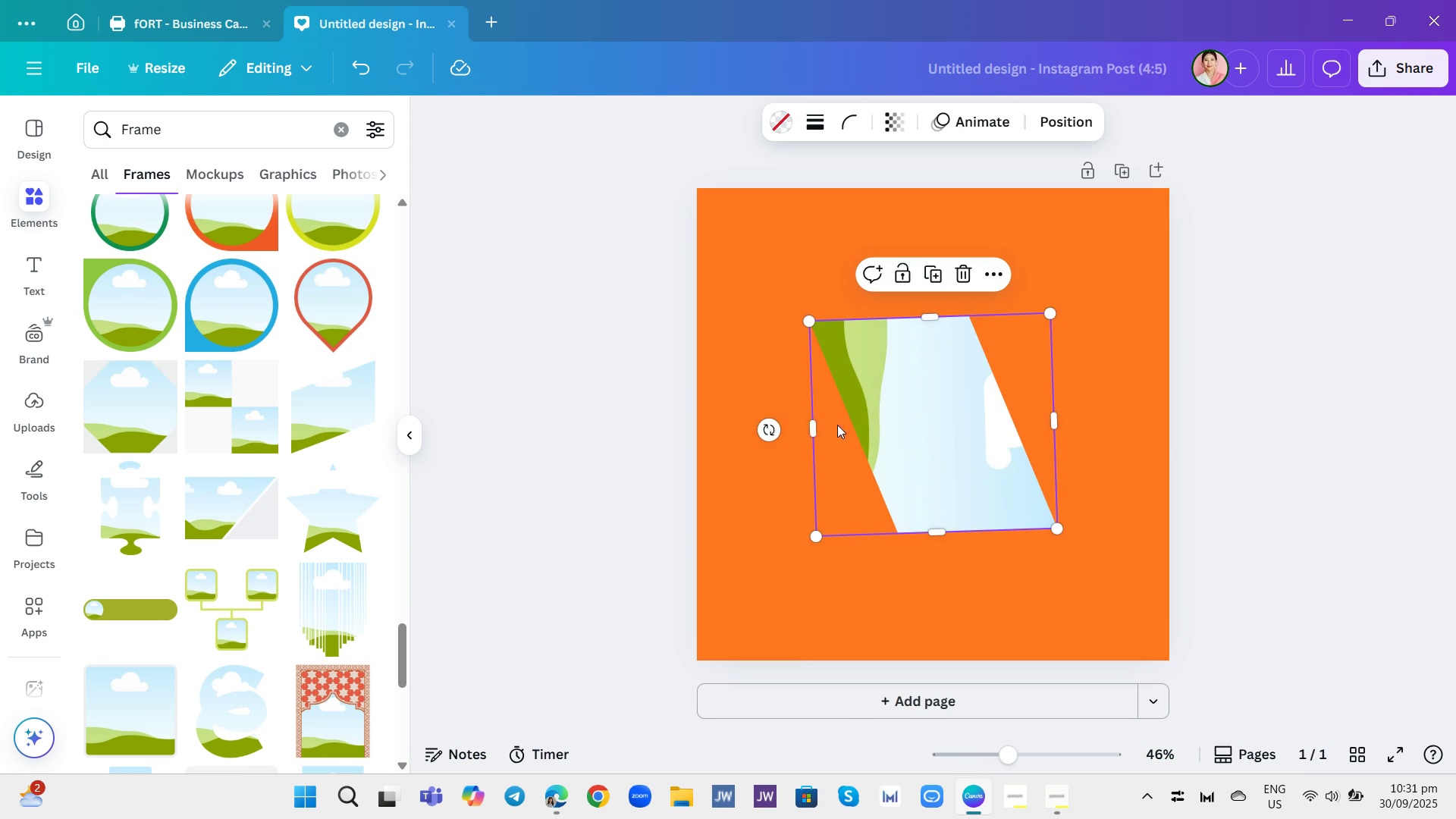 
left_click([837, 425])
 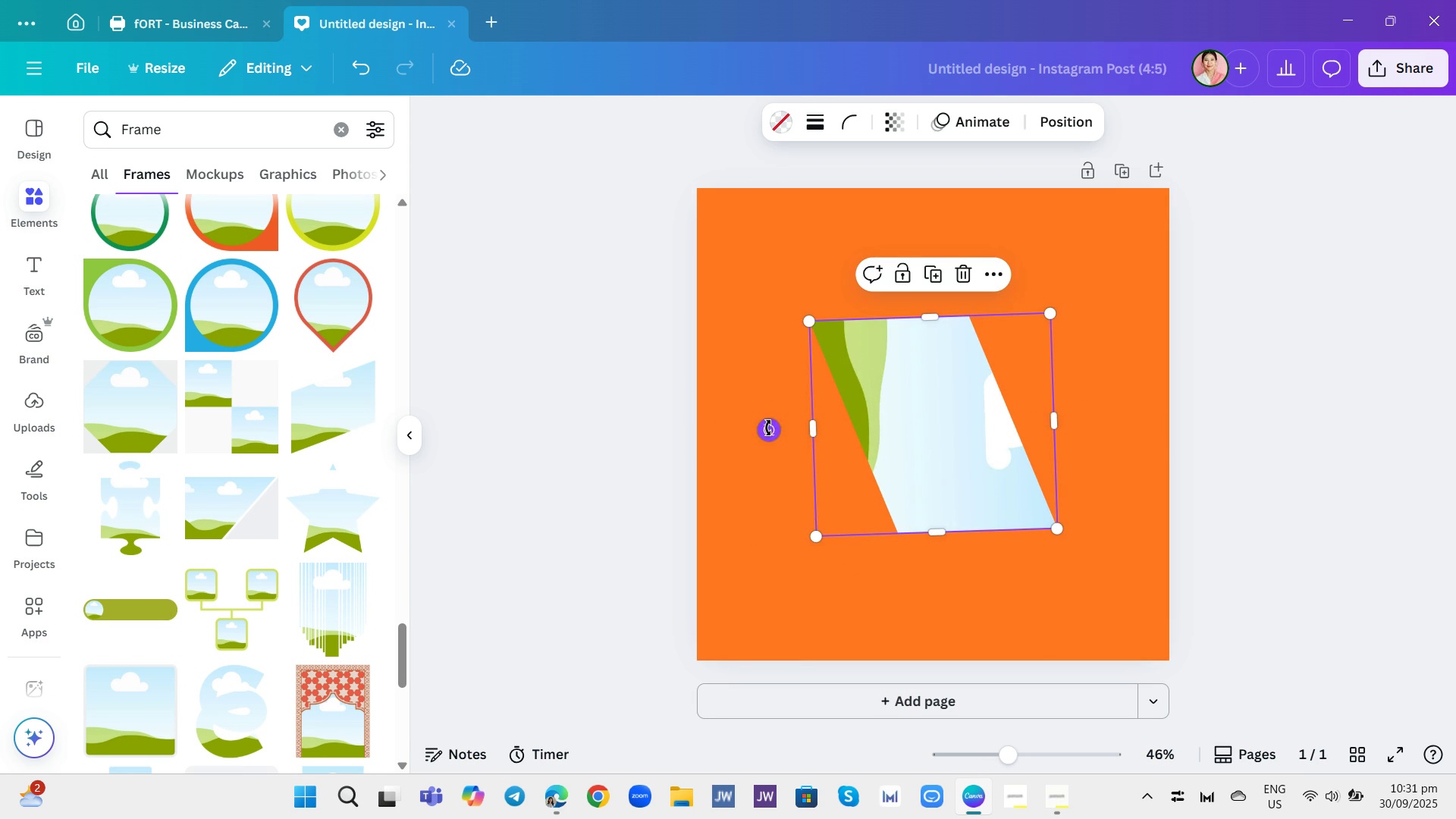 
left_click_drag(start_coordinate=[768, 428], to_coordinate=[768, 423])
 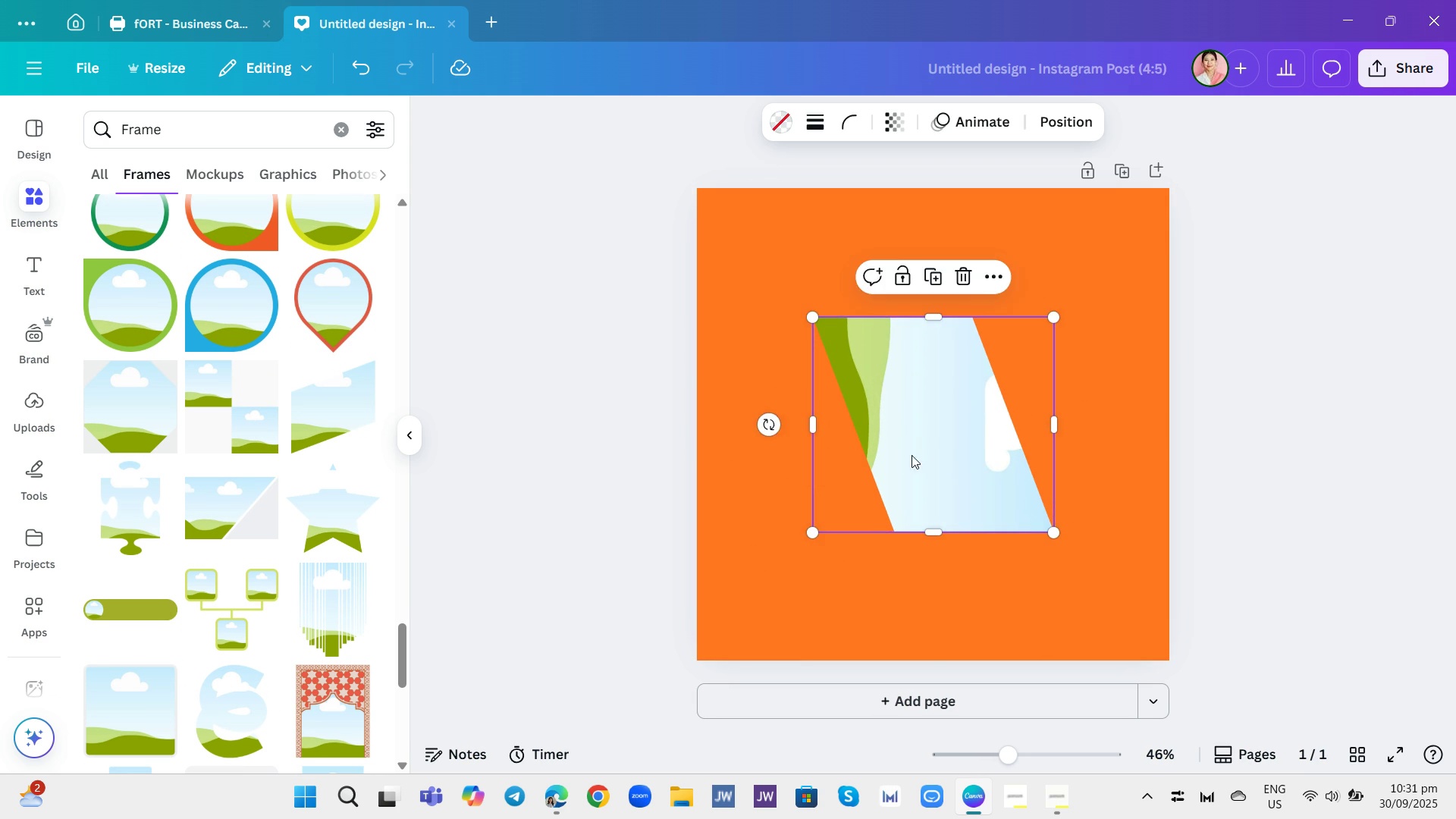 
left_click_drag(start_coordinate=[918, 456], to_coordinate=[795, 329])
 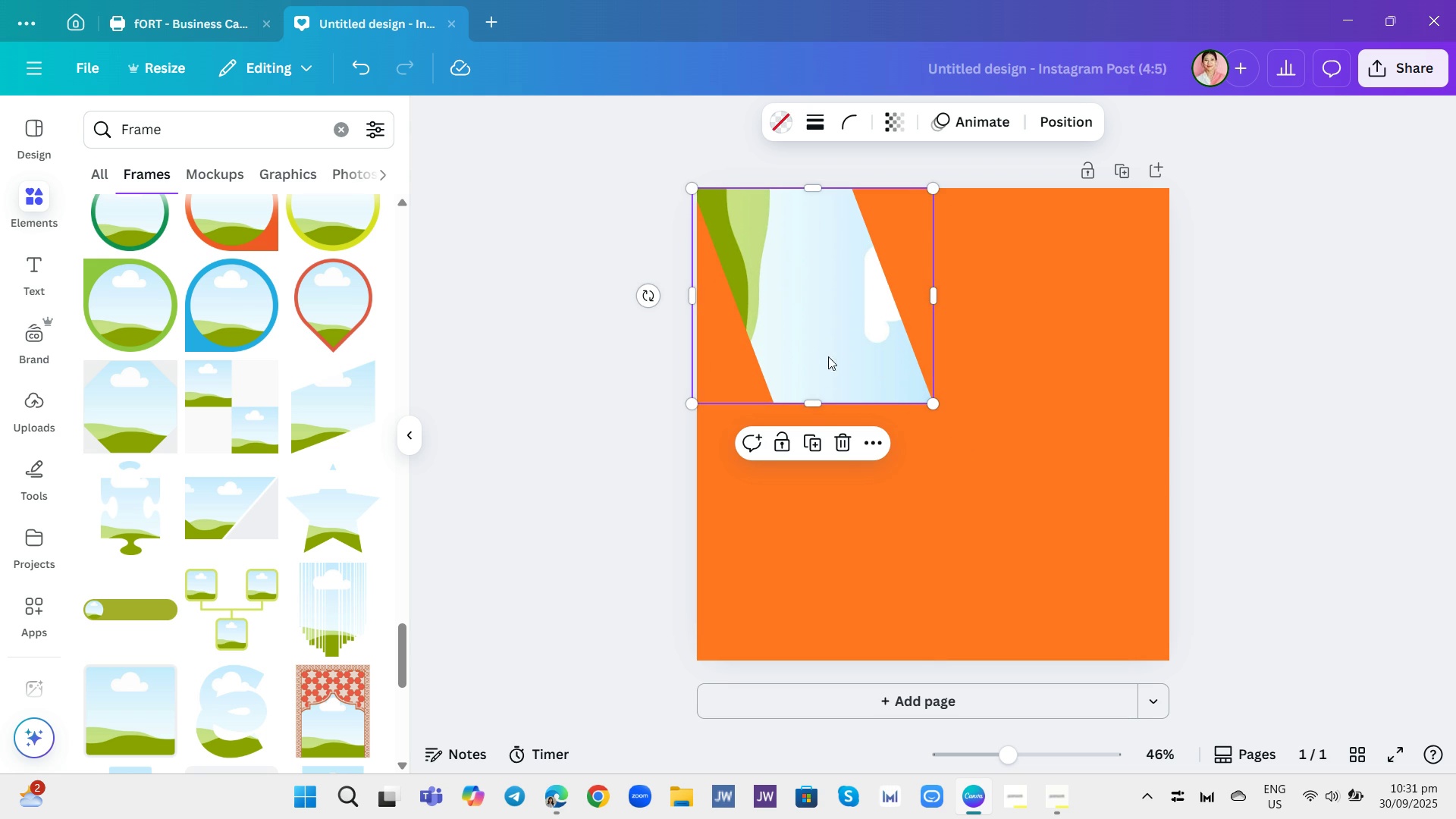 
left_click_drag(start_coordinate=[821, 346], to_coordinate=[770, 341])
 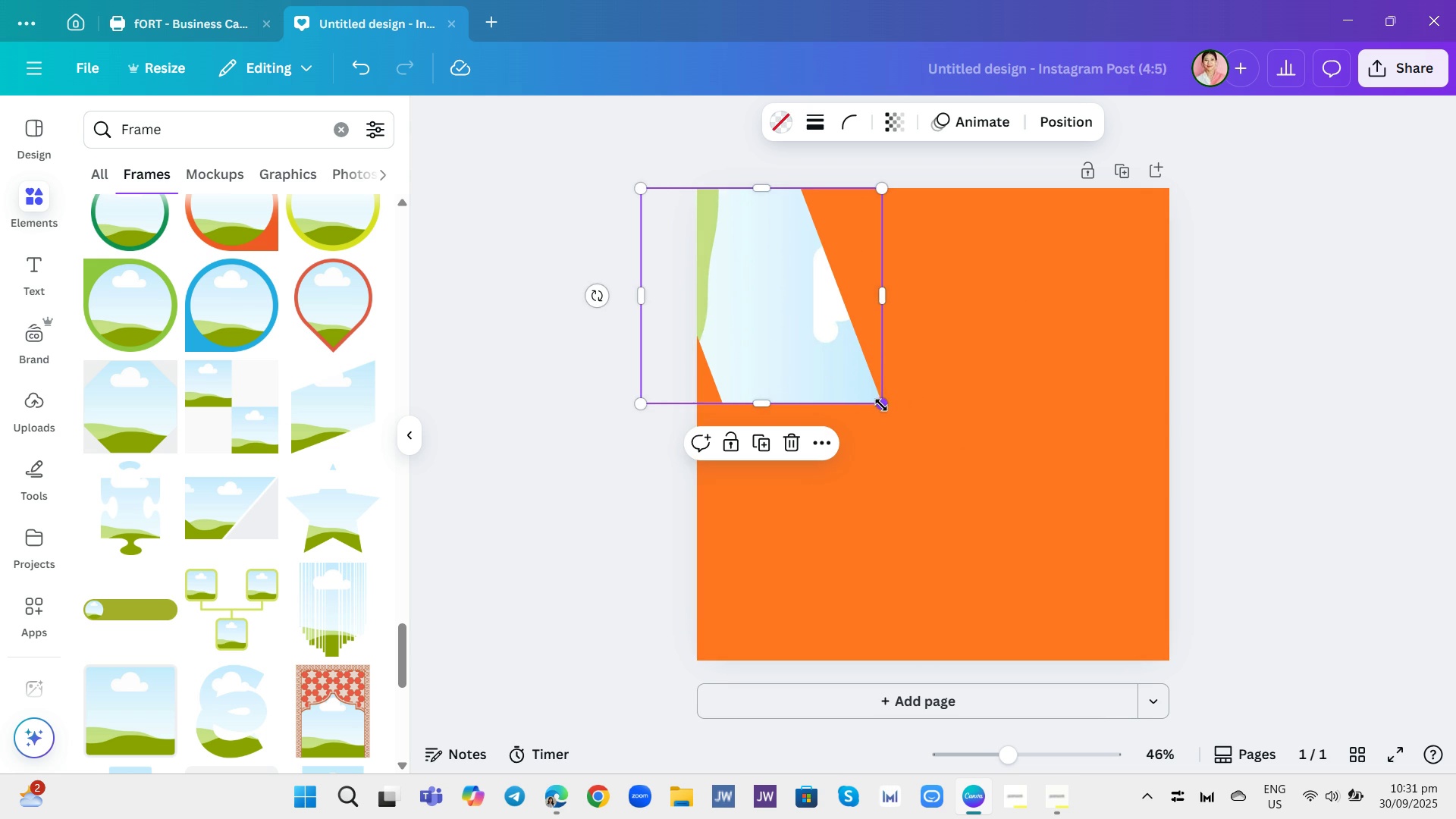 
left_click_drag(start_coordinate=[881, 405], to_coordinate=[1084, 758])
 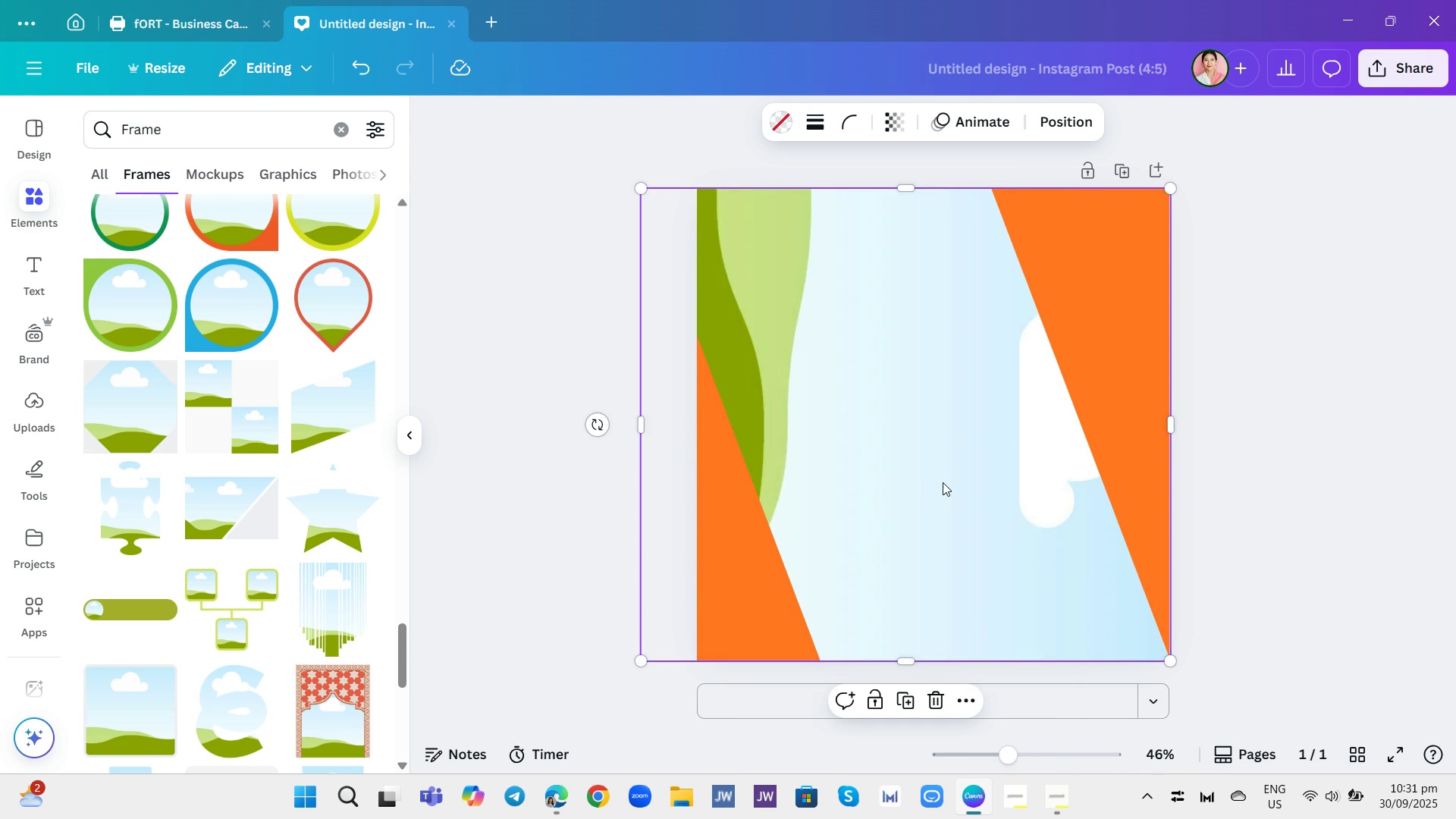 
left_click_drag(start_coordinate=[943, 482], to_coordinate=[808, 488])
 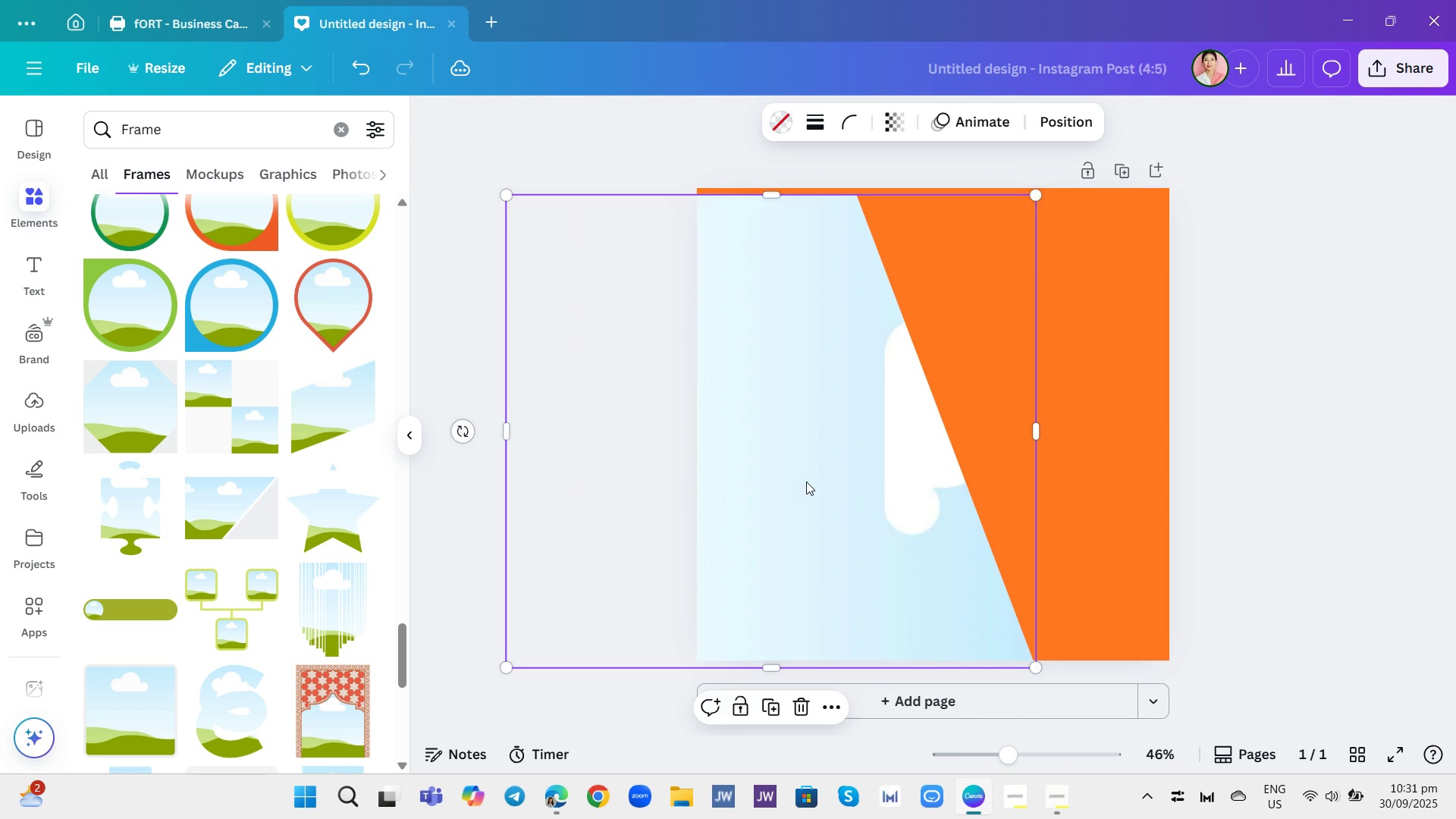 
left_click_drag(start_coordinate=[806, 482], to_coordinate=[806, 478])
 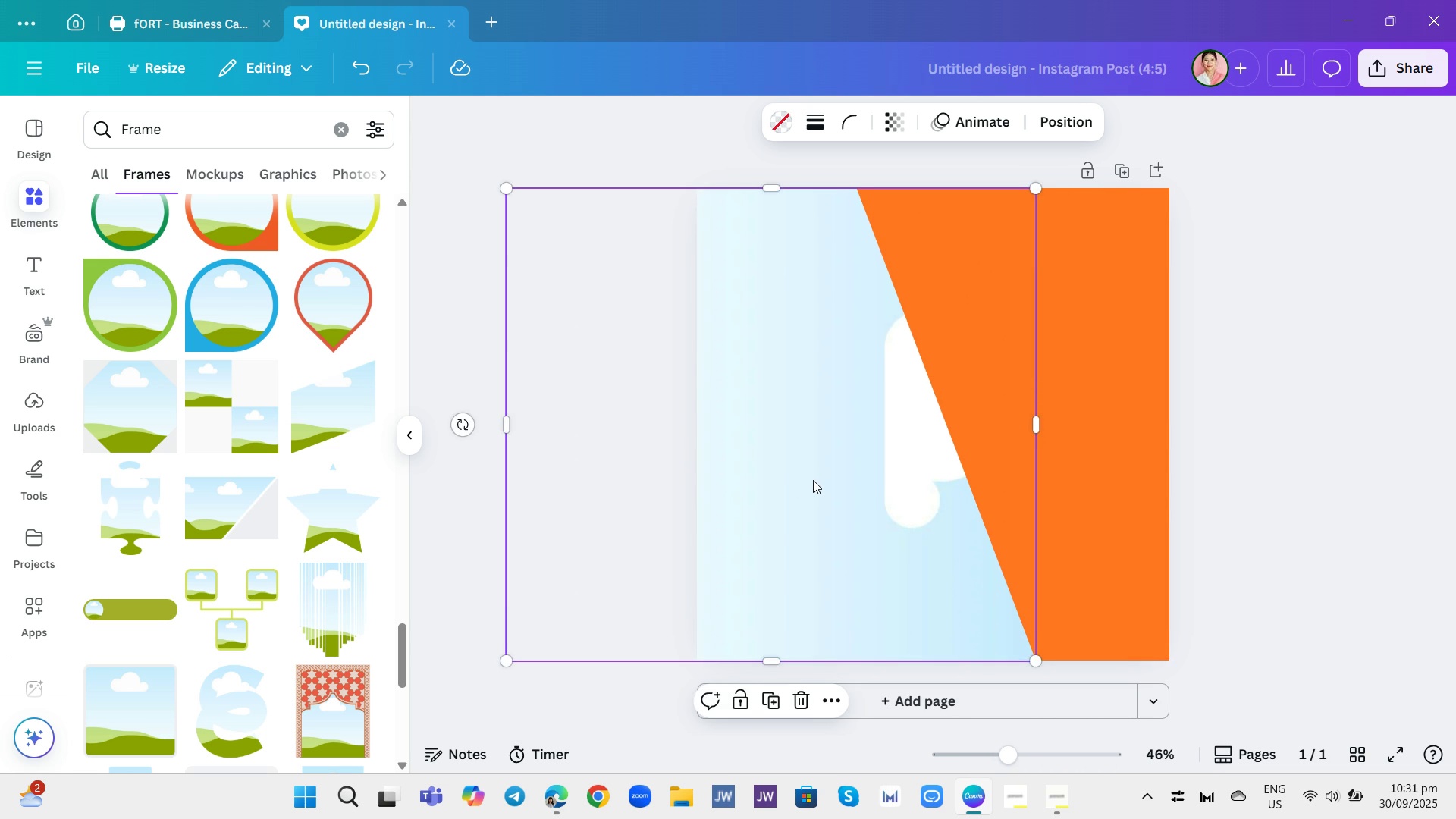 
left_click_drag(start_coordinate=[840, 487], to_coordinate=[784, 482])
 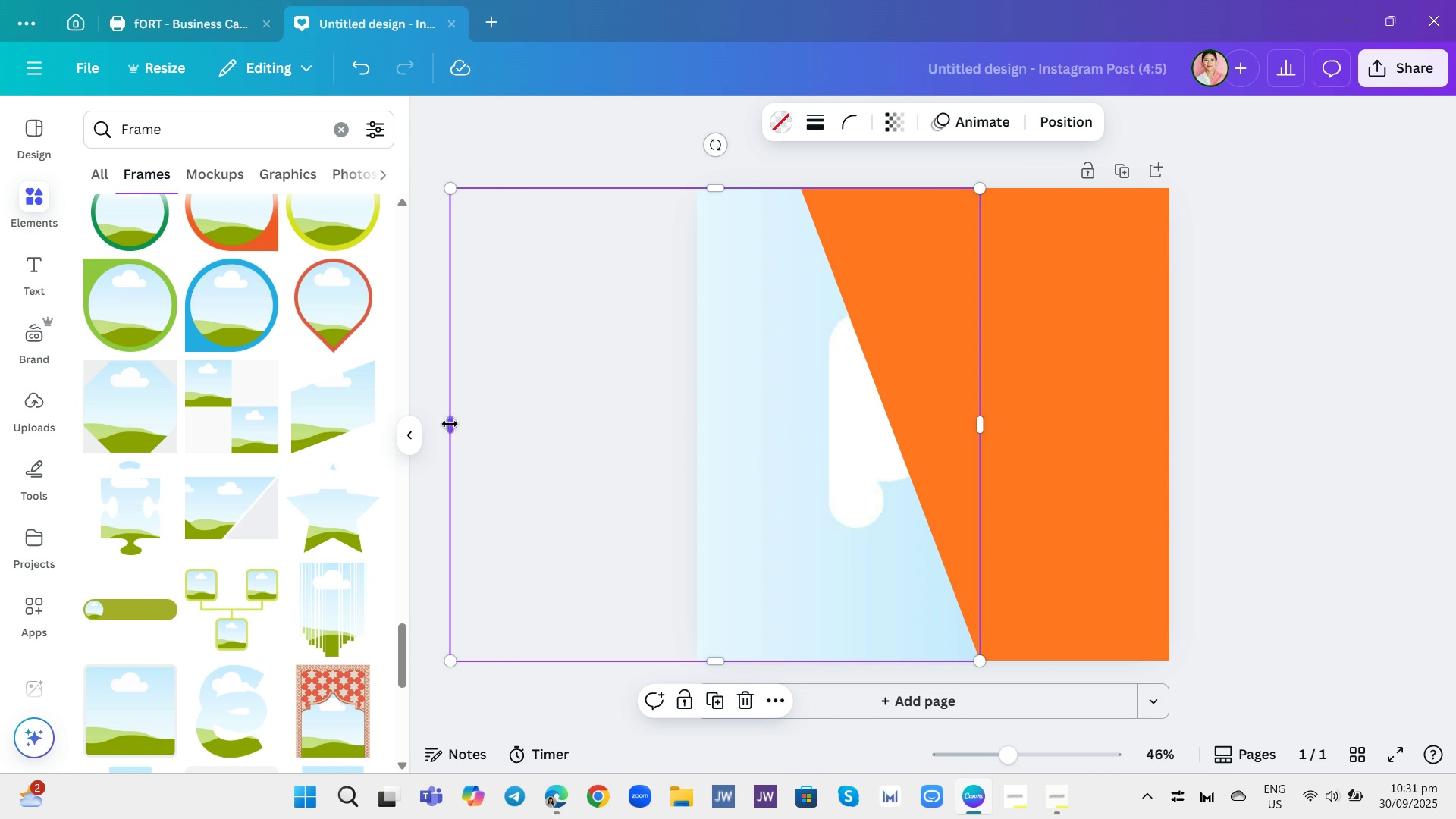 
wait(7.91)
 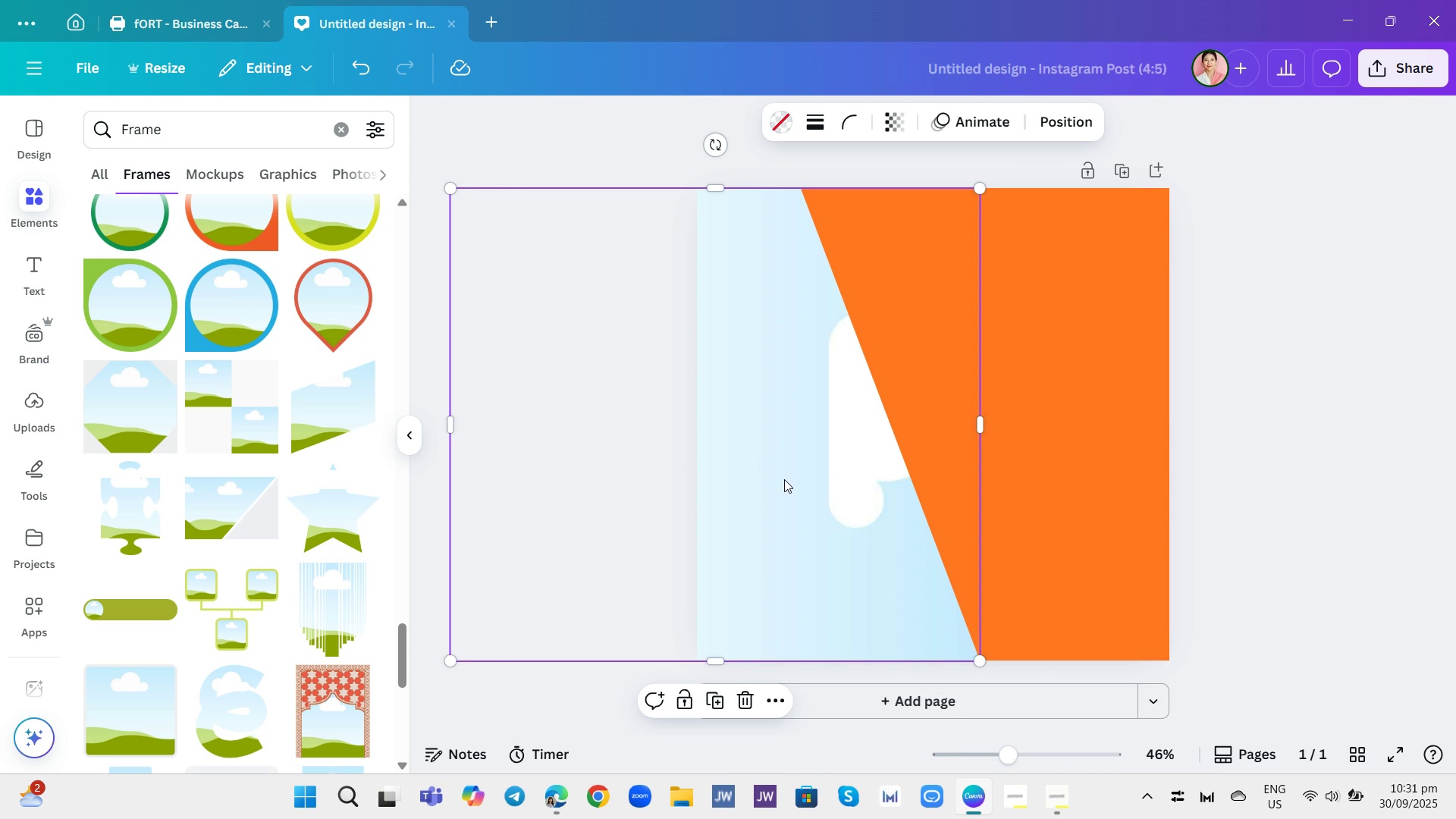 
left_click_drag(start_coordinate=[821, 430], to_coordinate=[1196, 429])
 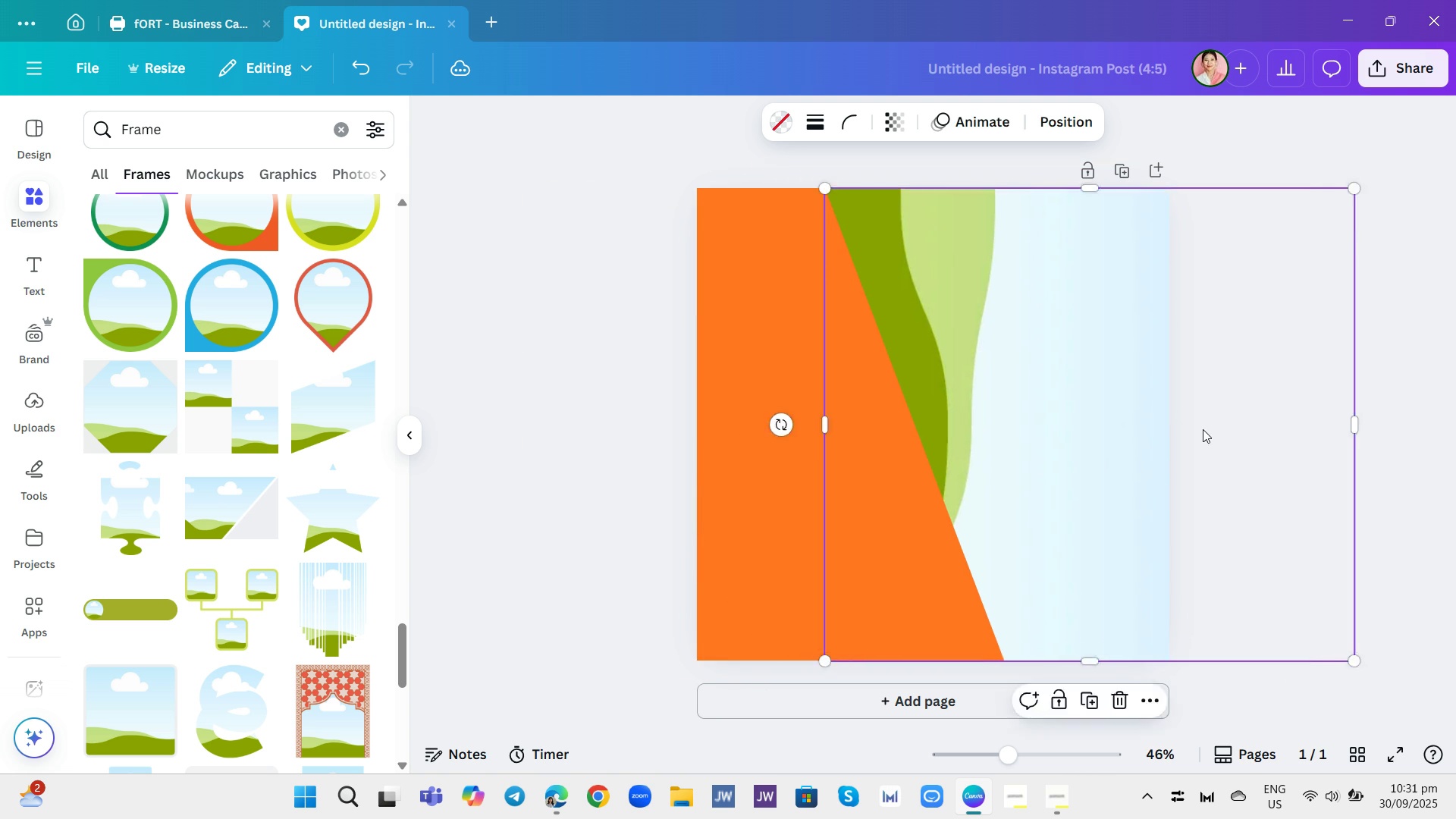 
left_click_drag(start_coordinate=[1203, 429], to_coordinate=[1215, 429])
 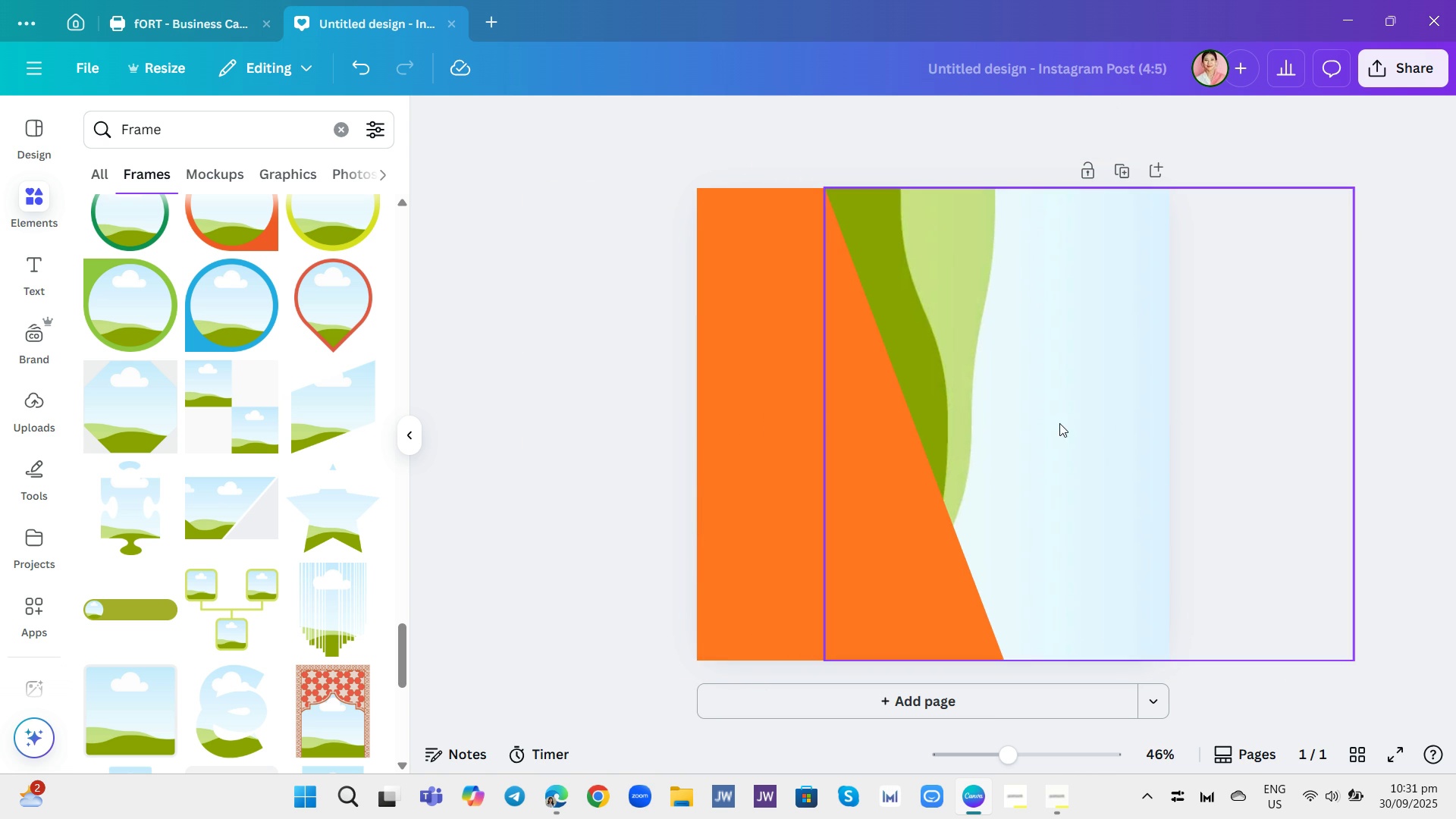 
left_click_drag(start_coordinate=[1062, 423], to_coordinate=[1081, 426])
 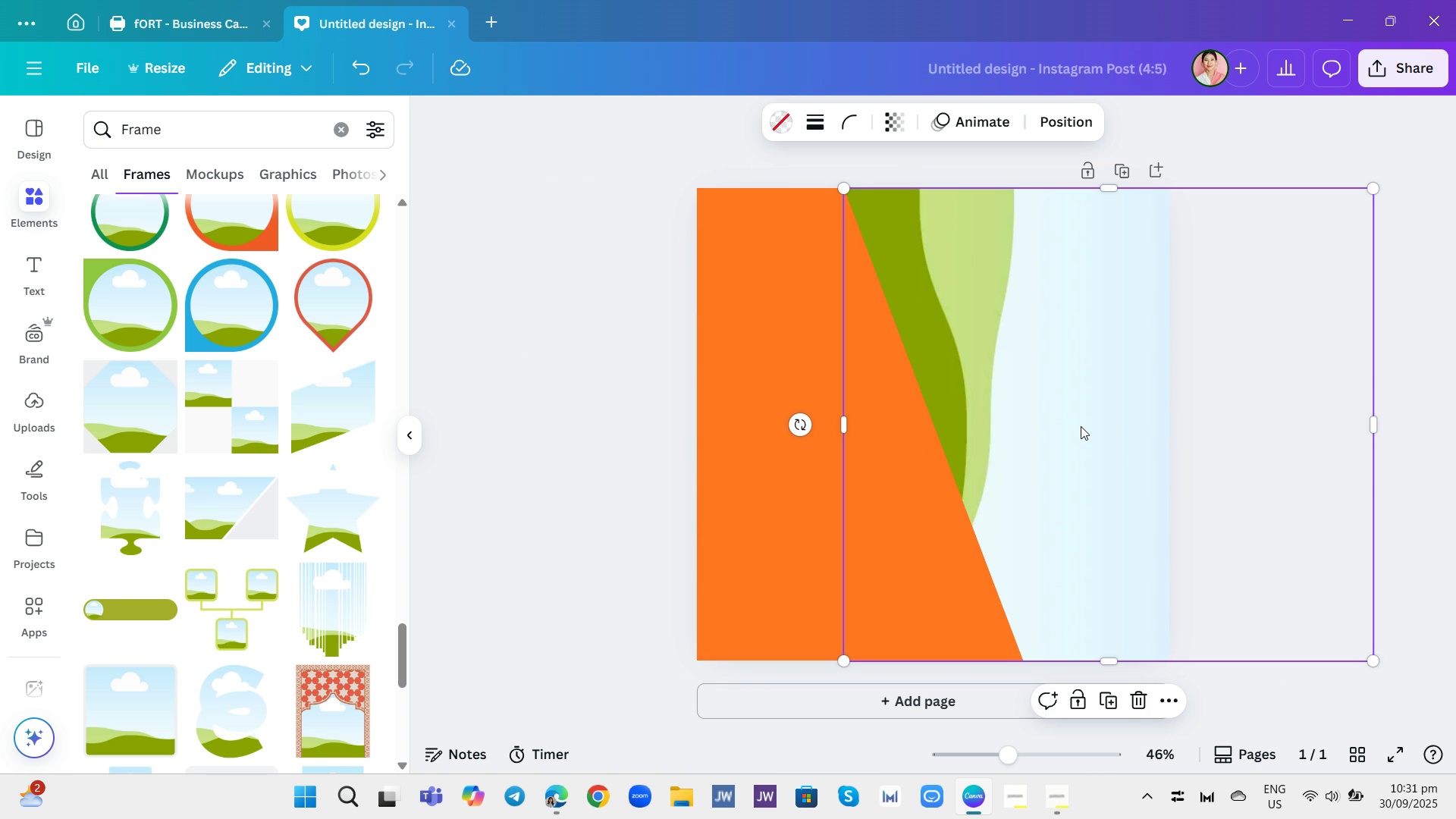 
left_click_drag(start_coordinate=[1081, 426], to_coordinate=[1084, 427])
 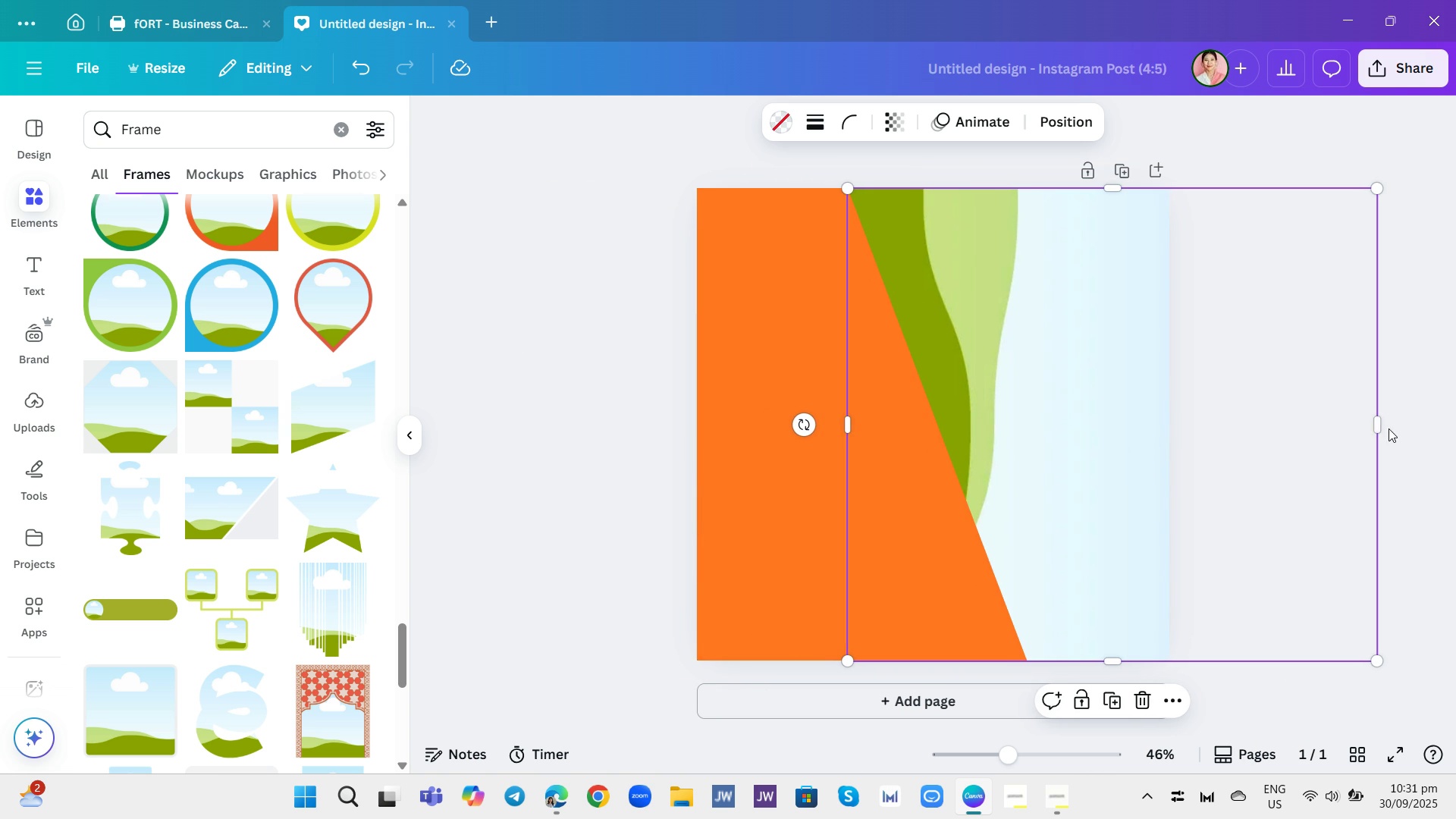 
left_click_drag(start_coordinate=[1378, 426], to_coordinate=[1320, 435])
 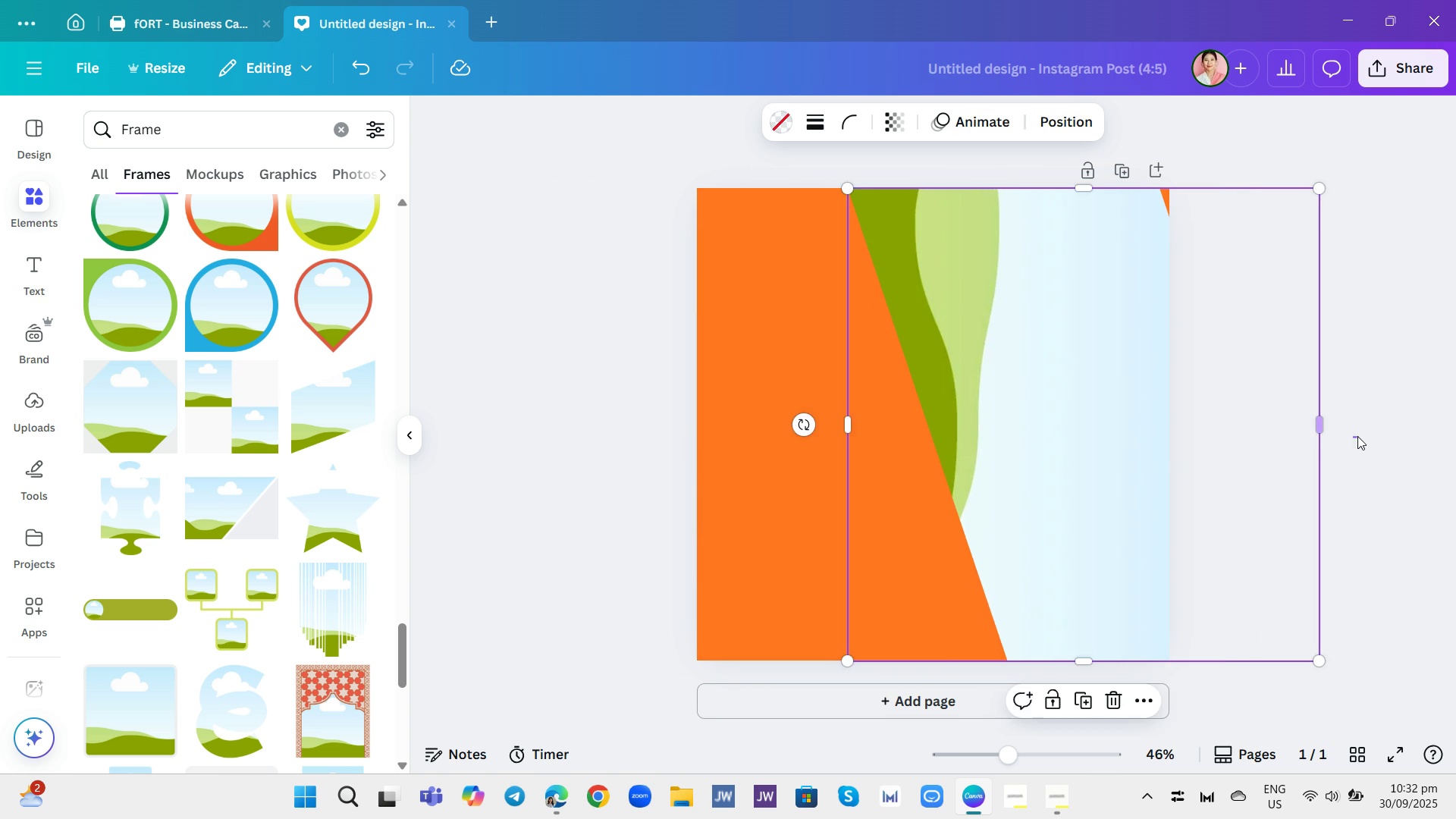 
left_click_drag(start_coordinate=[1353, 436], to_coordinate=[1376, 440])
 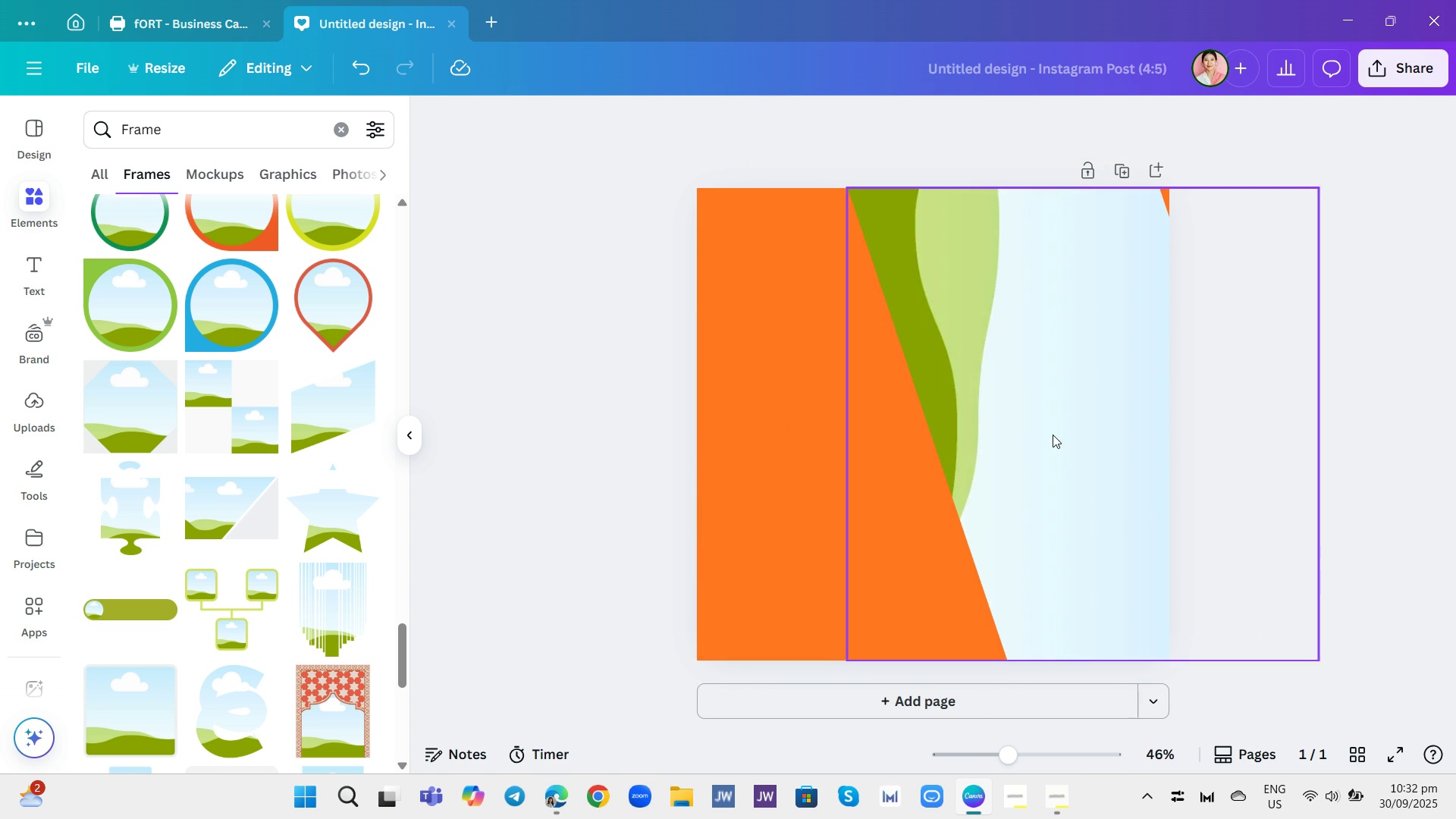 
left_click([1054, 435])
 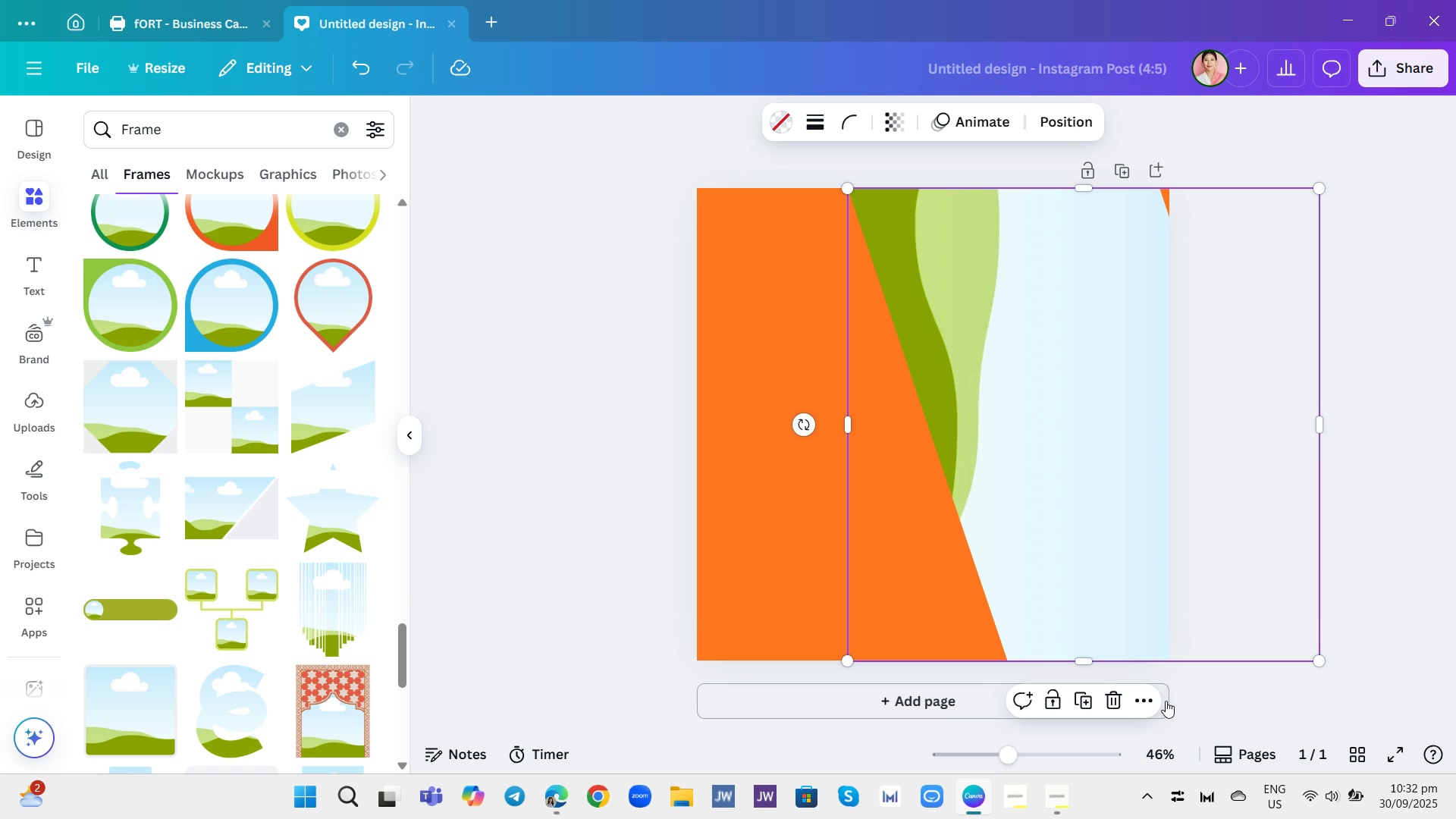 
left_click([1119, 700])
 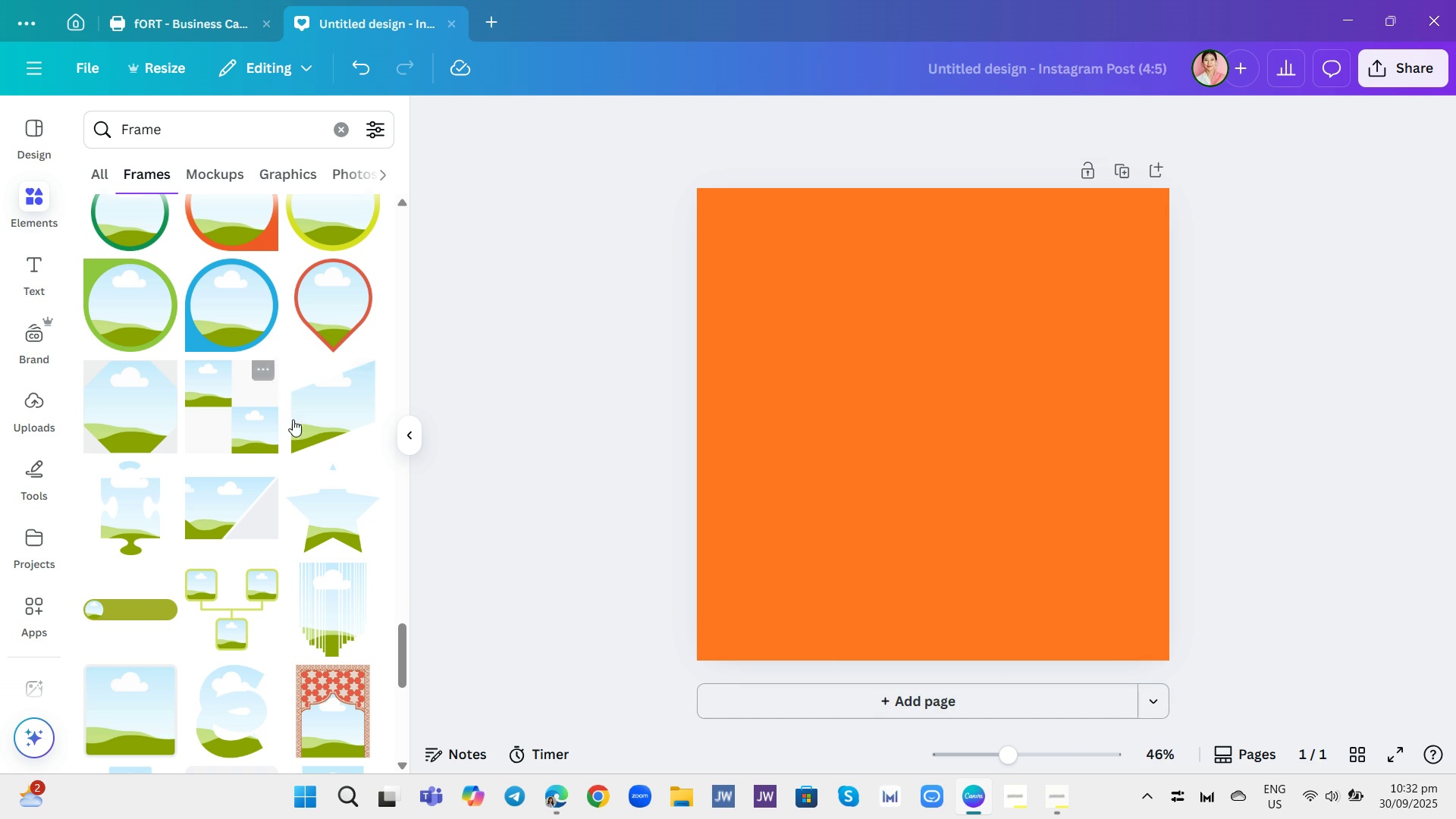 
scroll: coordinate [306, 488], scroll_direction: down, amount: 17.0
 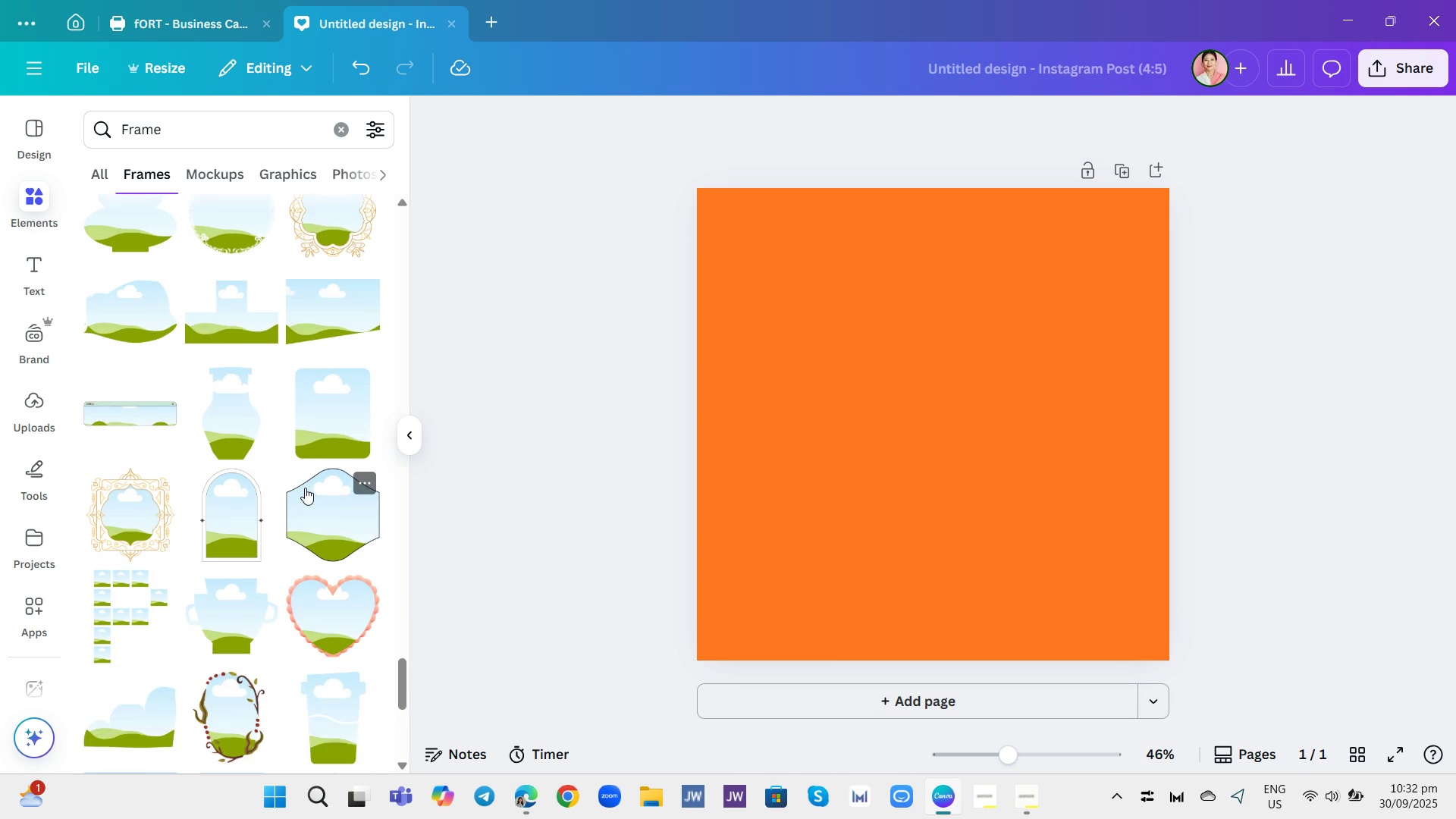 
scroll: coordinate [305, 459], scroll_direction: up, amount: 43.0
 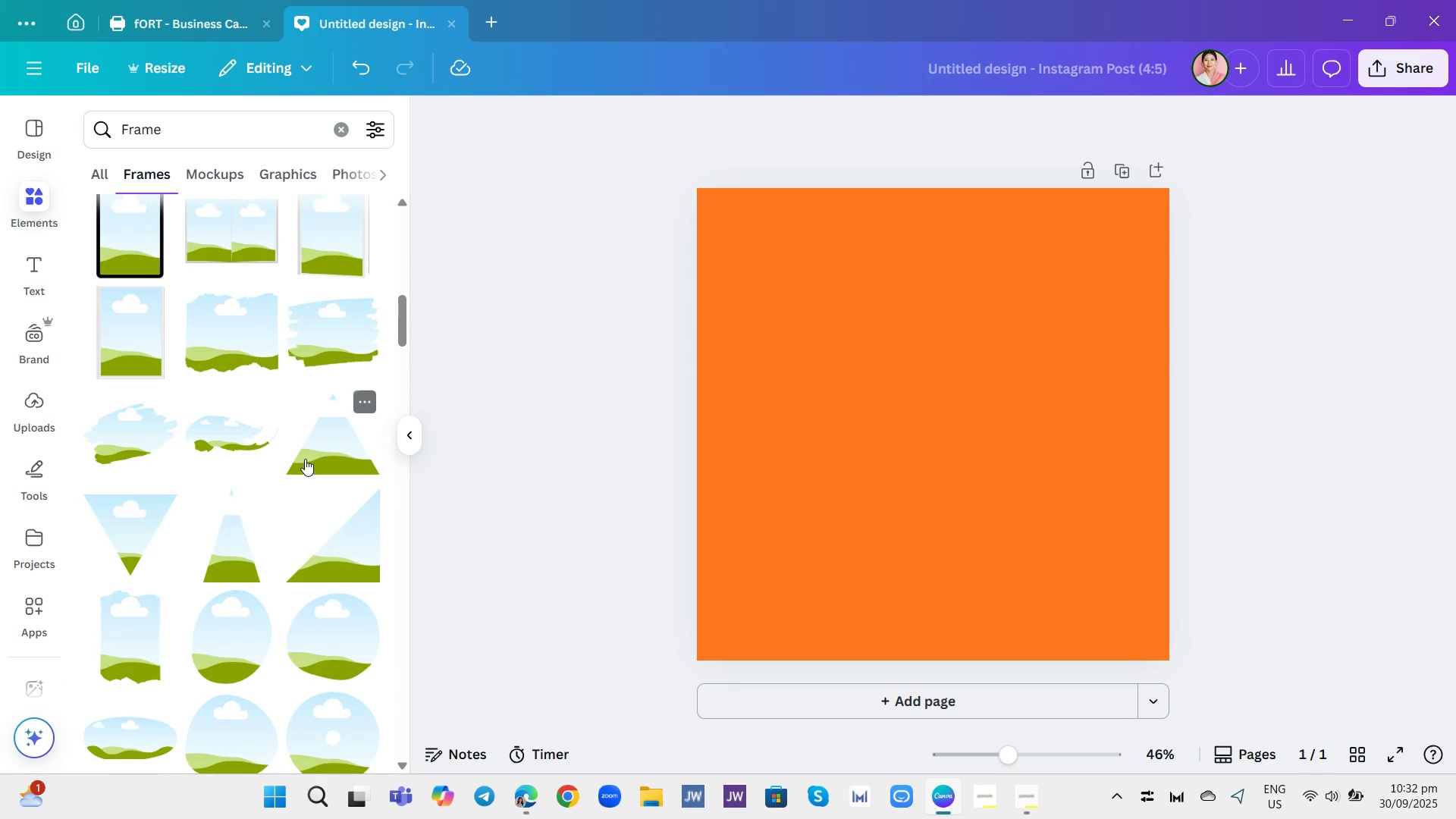 
scroll: coordinate [305, 459], scroll_direction: none, amount: 0.0
 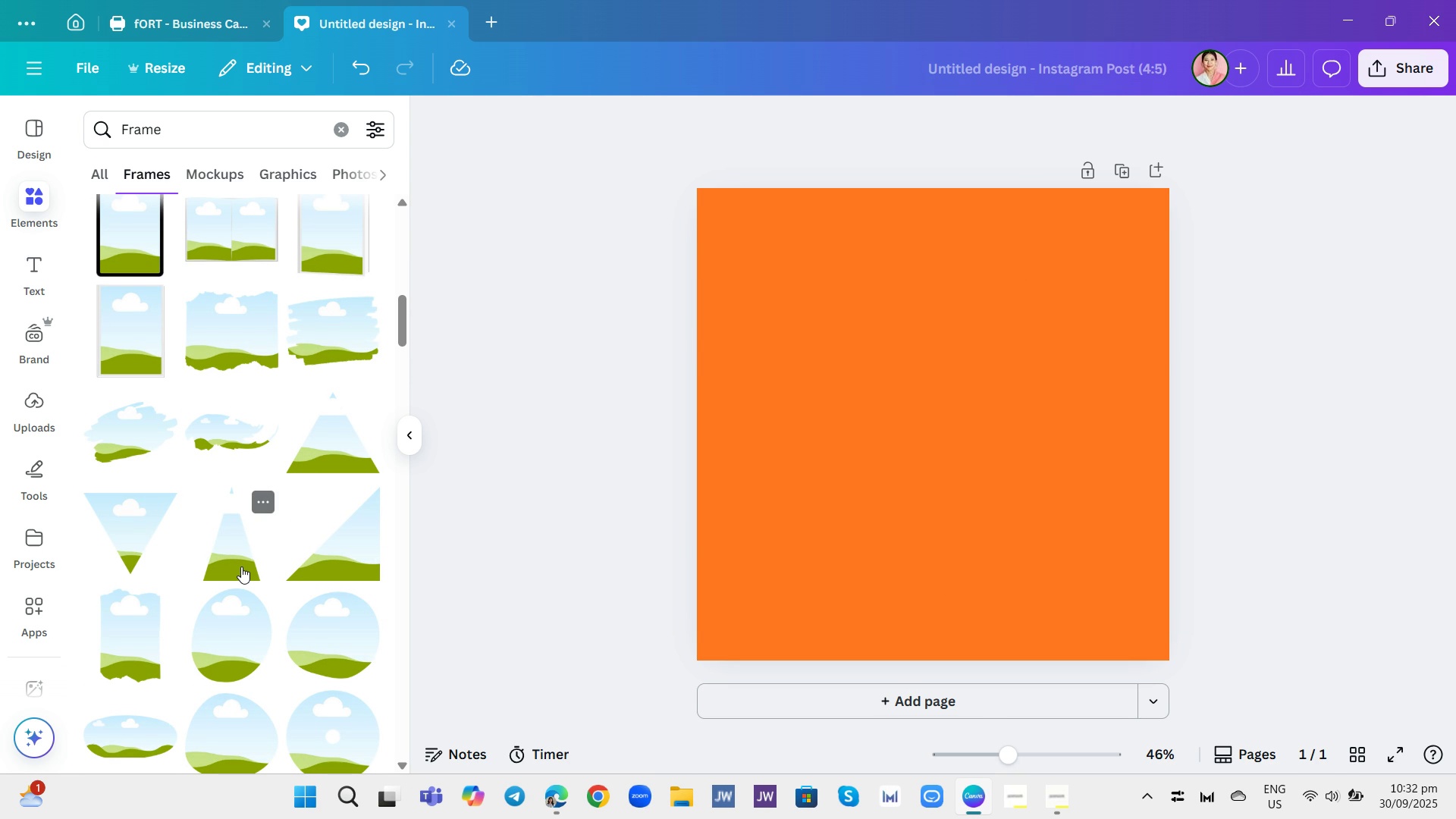 
left_click([241, 566])
 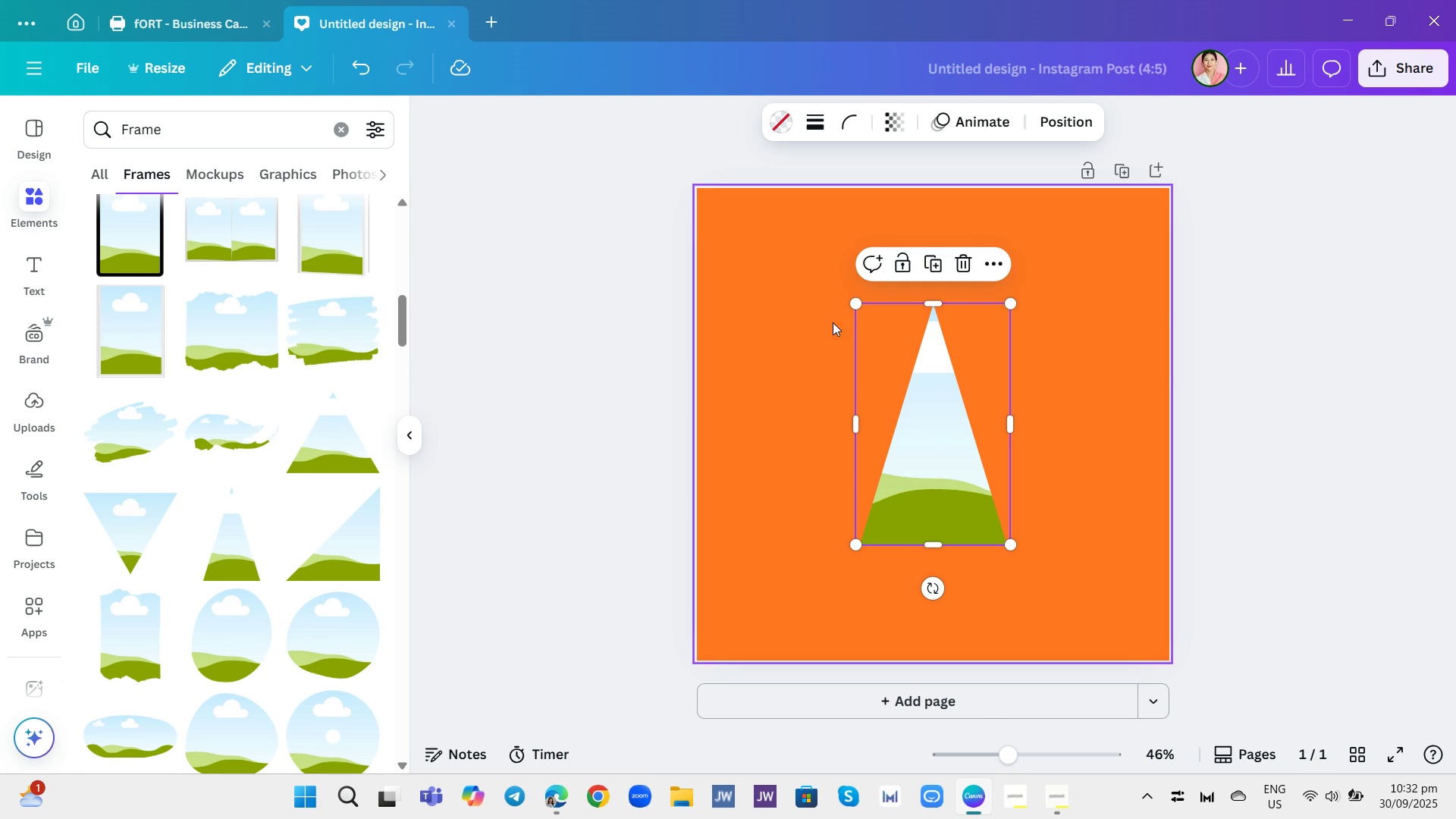 
left_click_drag(start_coordinate=[855, 306], to_coordinate=[786, 276])
 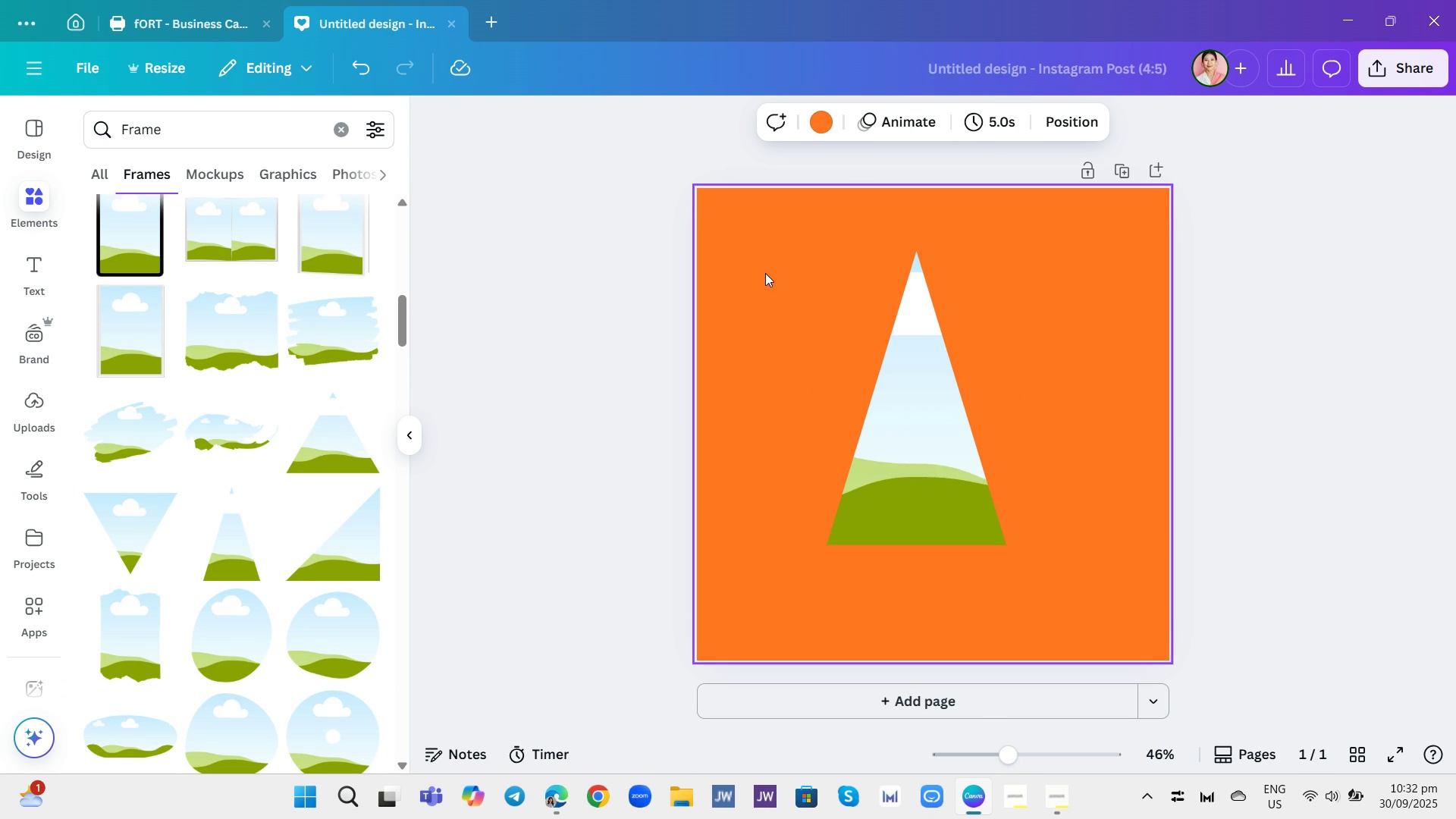 
double_click([765, 273])
 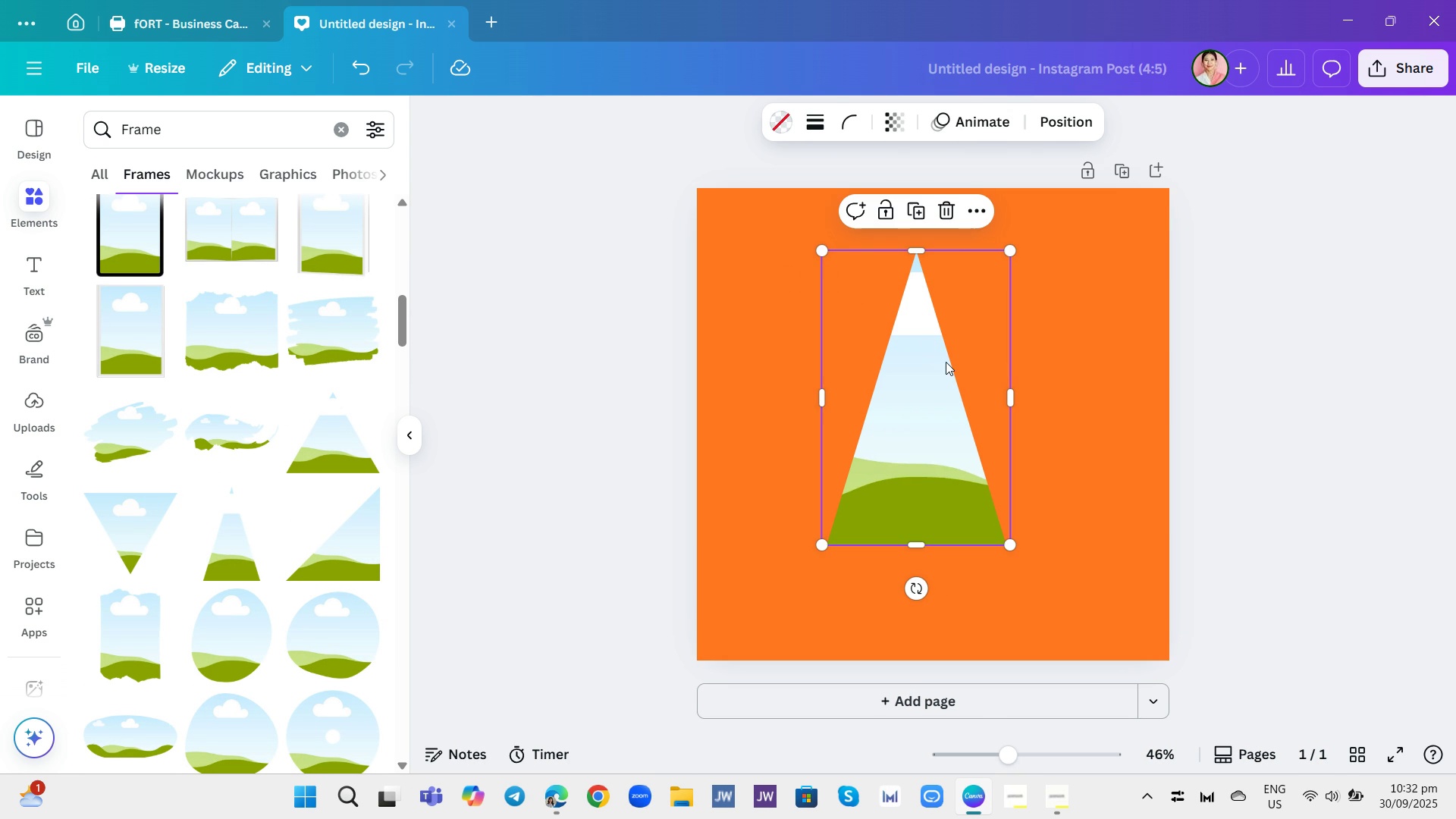 
left_click([946, 362])
 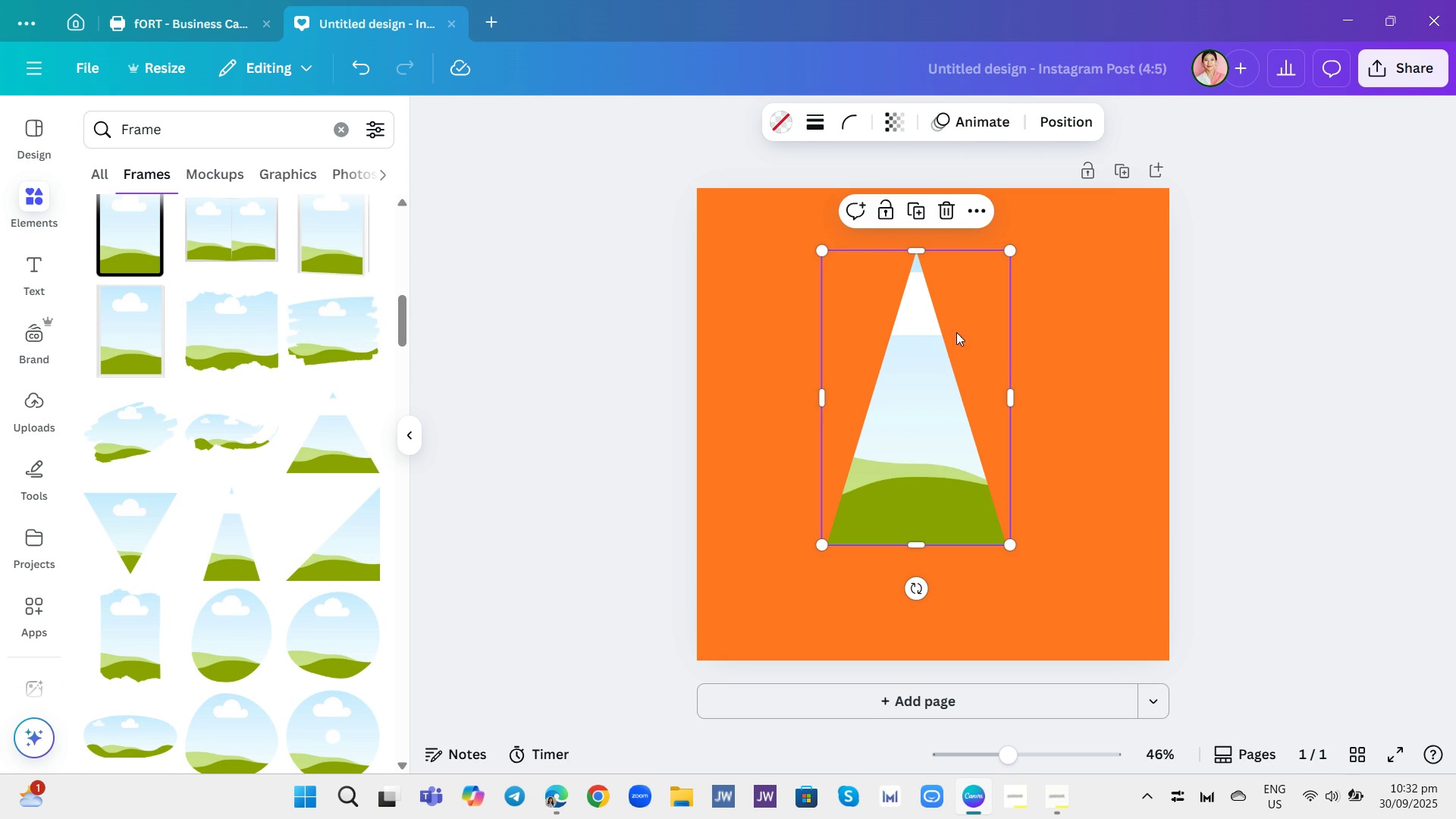 
left_click([943, 209])
 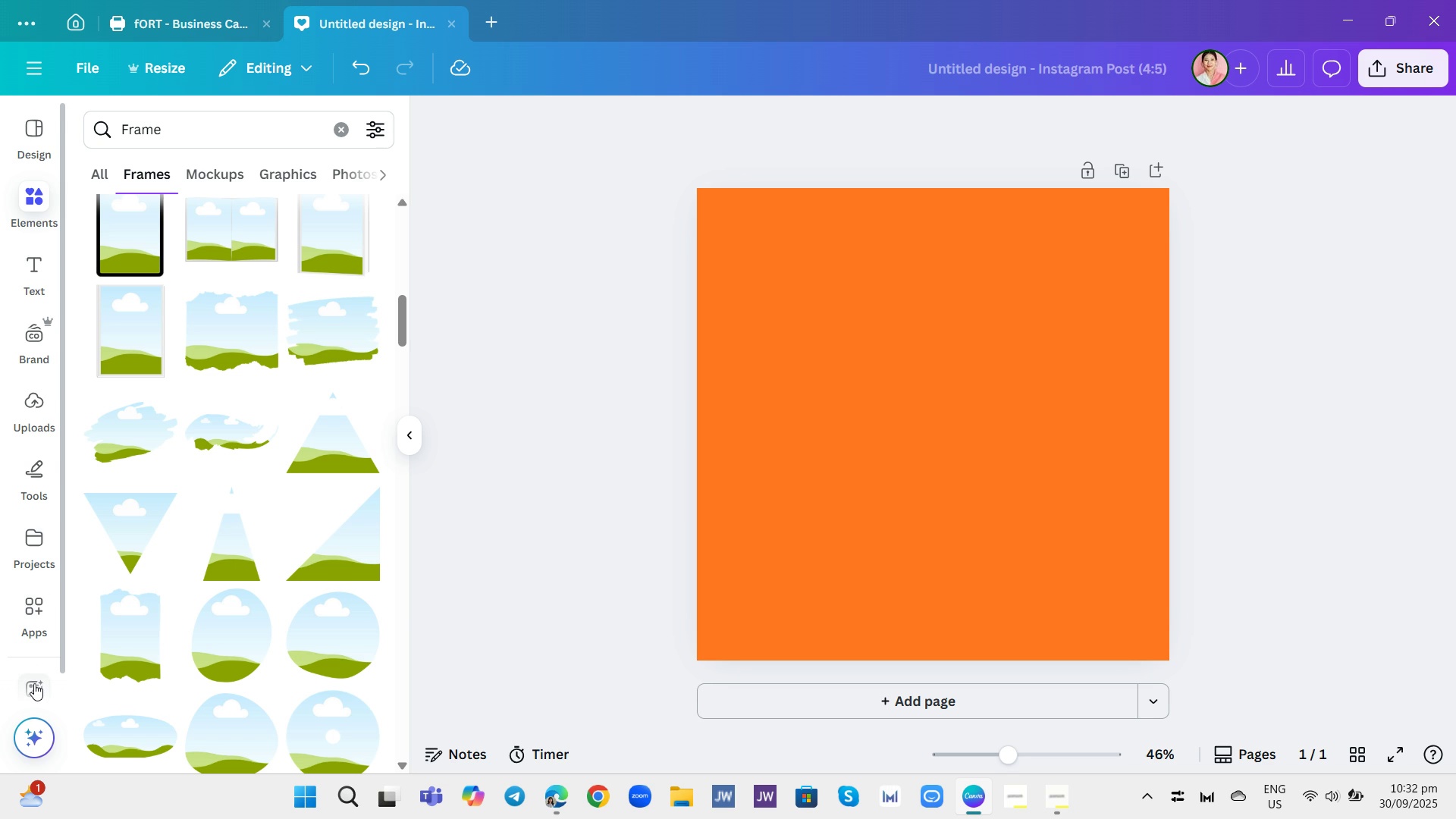 
wait(5.65)
 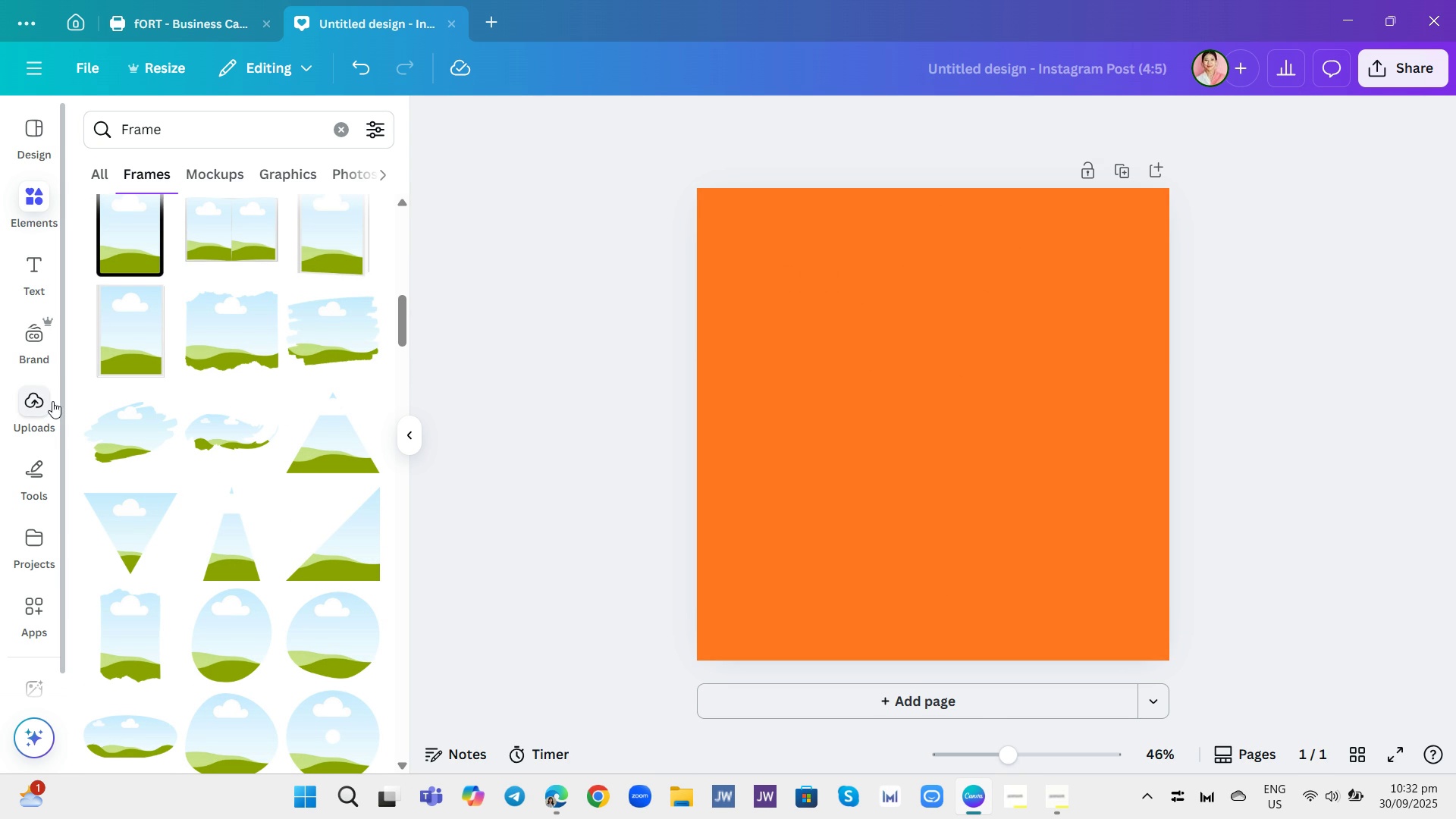 
left_click([34, 683])
 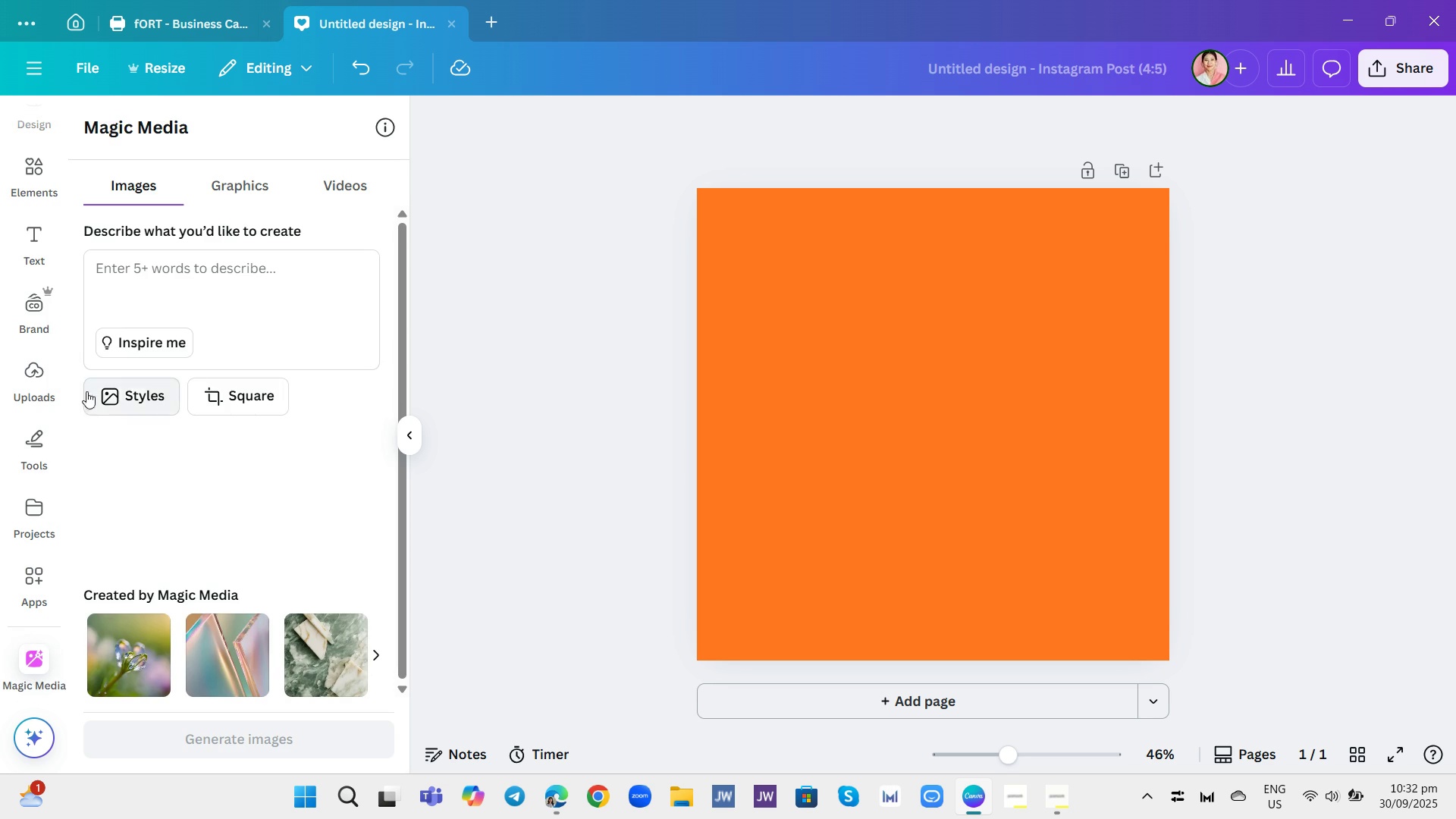 
left_click([34, 375])
 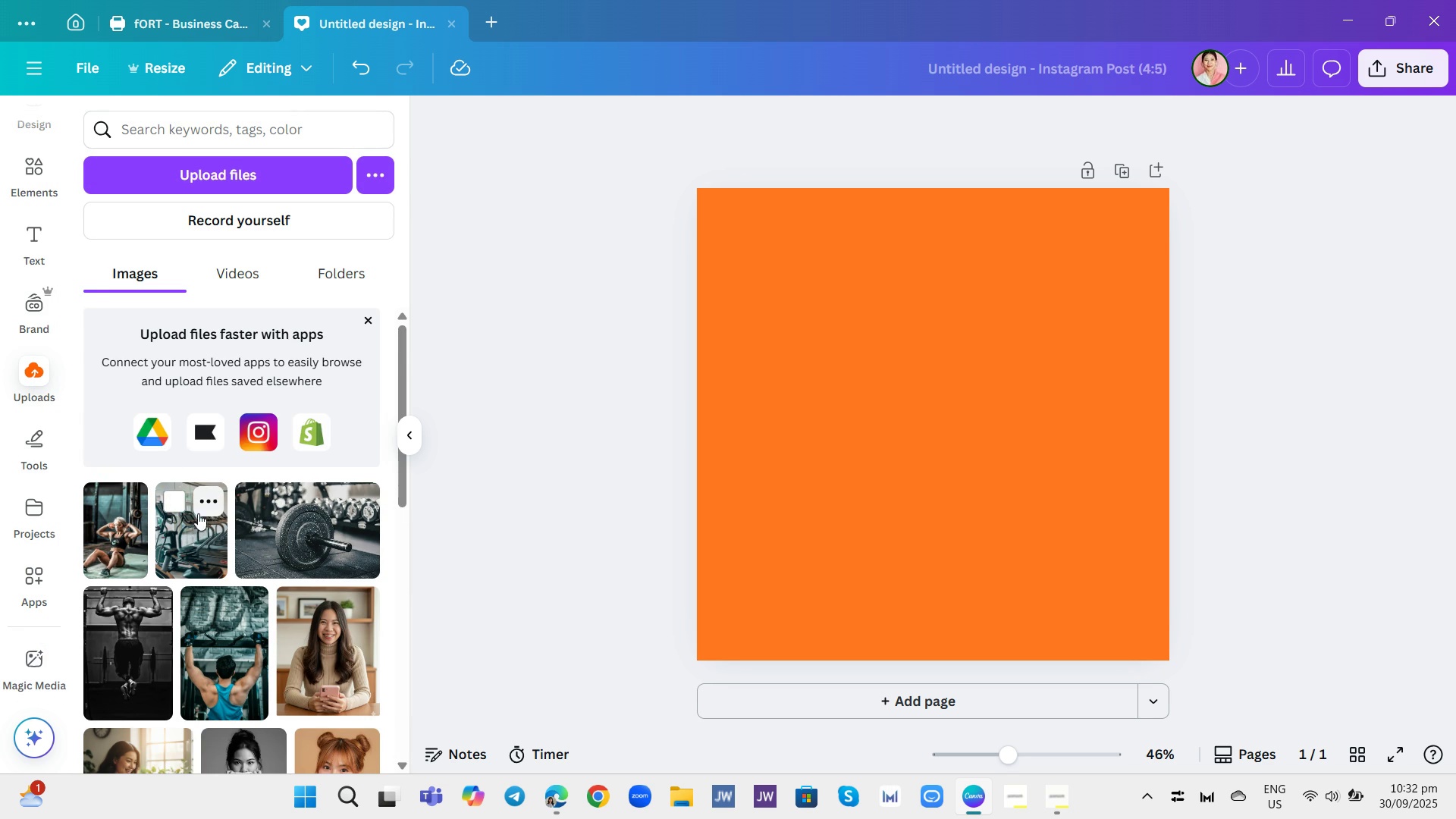 
scroll: coordinate [214, 558], scroll_direction: down, amount: 2.0
 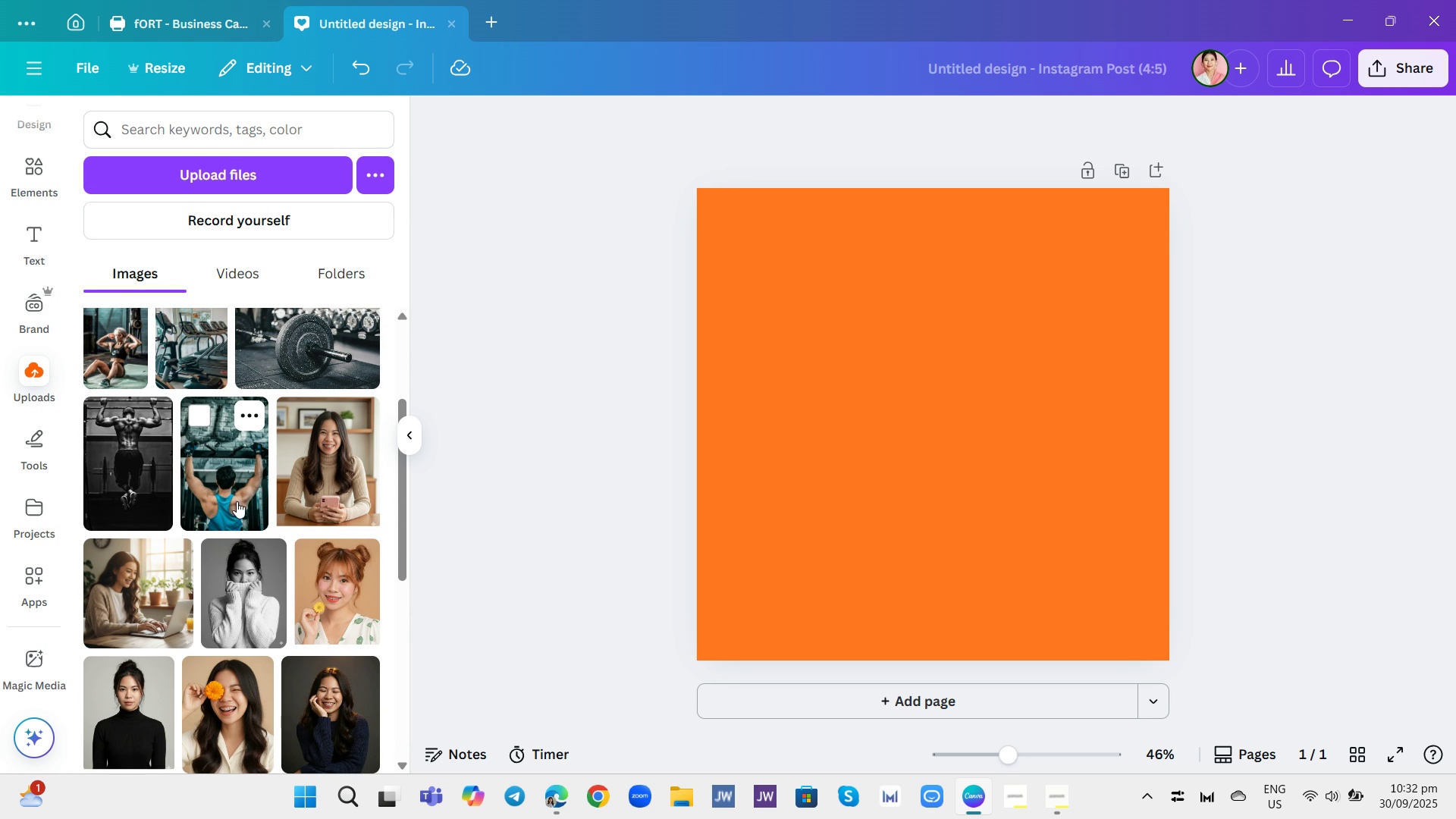 
mouse_move([239, 513])
 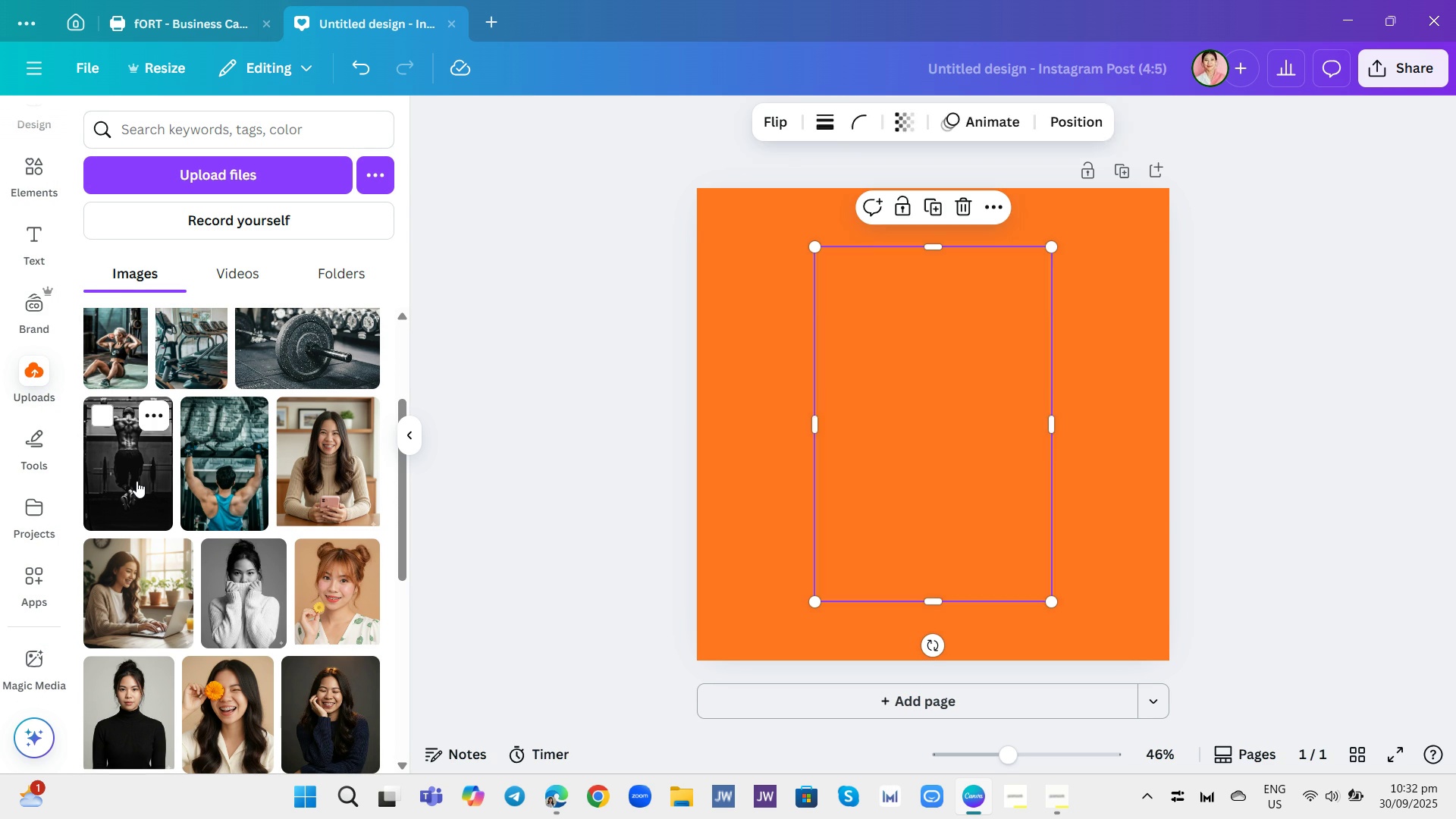 
left_click([136, 481])
 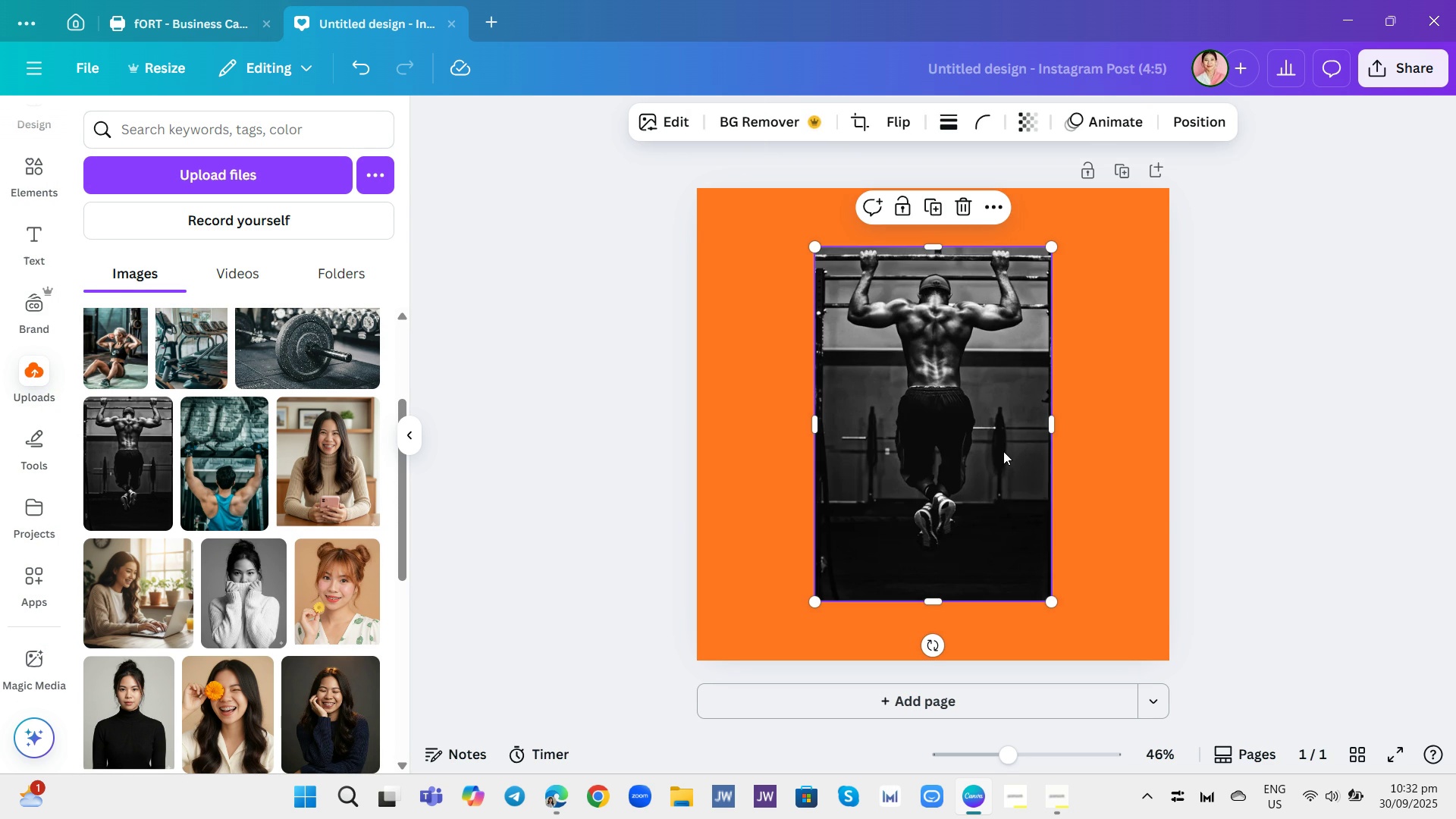 
left_click_drag(start_coordinate=[1003, 451], to_coordinate=[900, 424])
 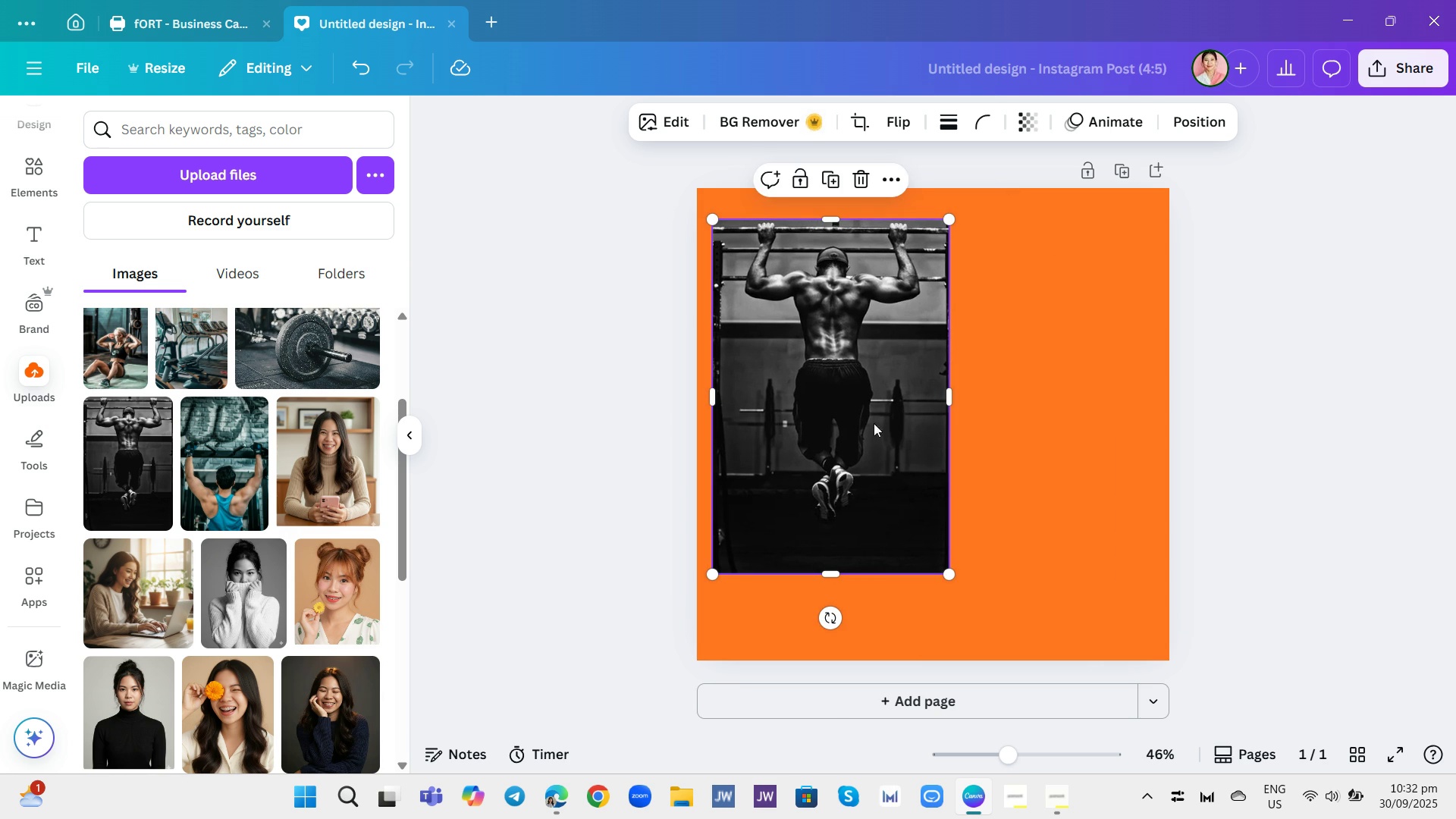 
left_click_drag(start_coordinate=[873, 435], to_coordinate=[849, 432])
 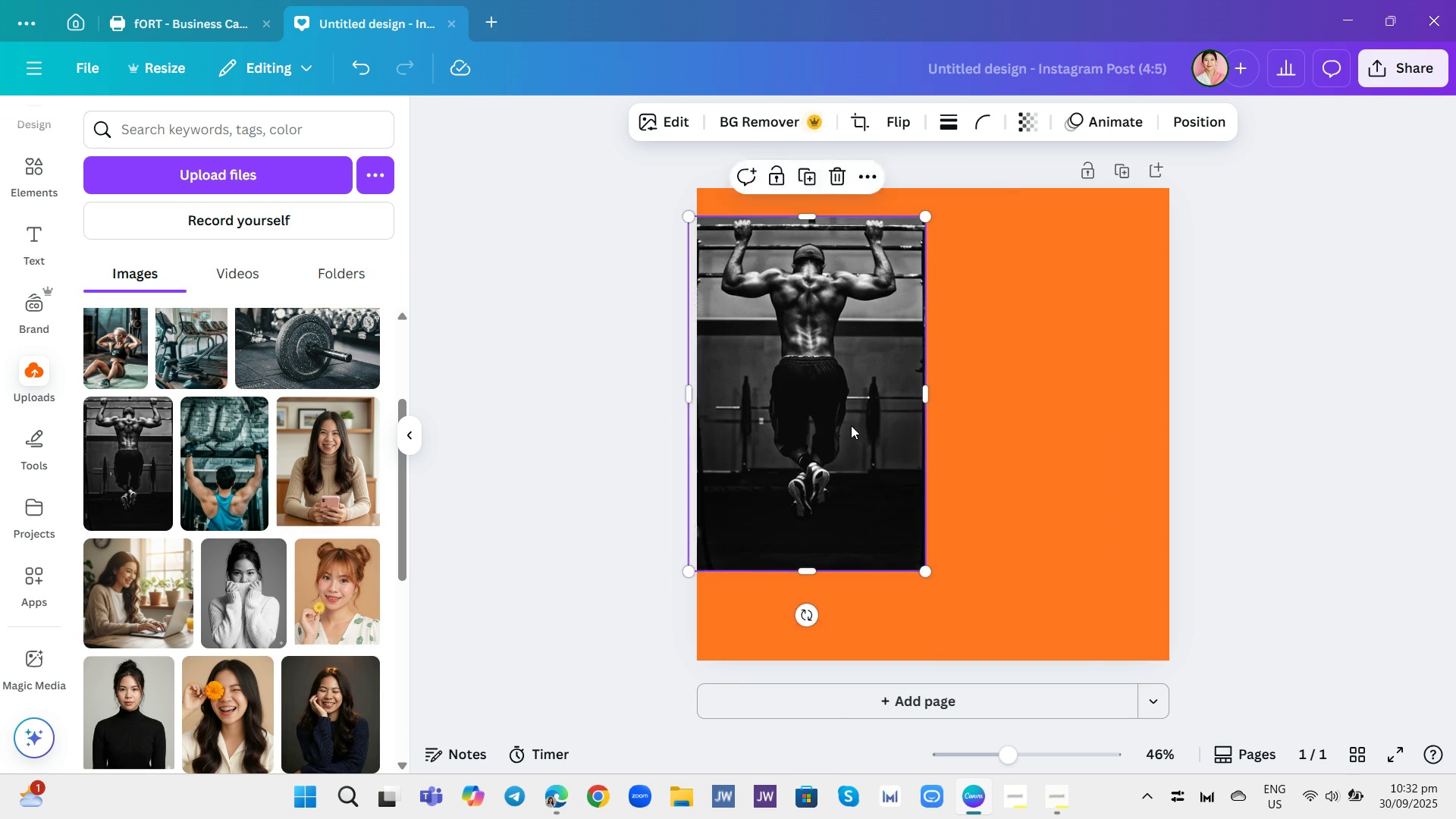 
left_click_drag(start_coordinate=[848, 430], to_coordinate=[861, 414])
 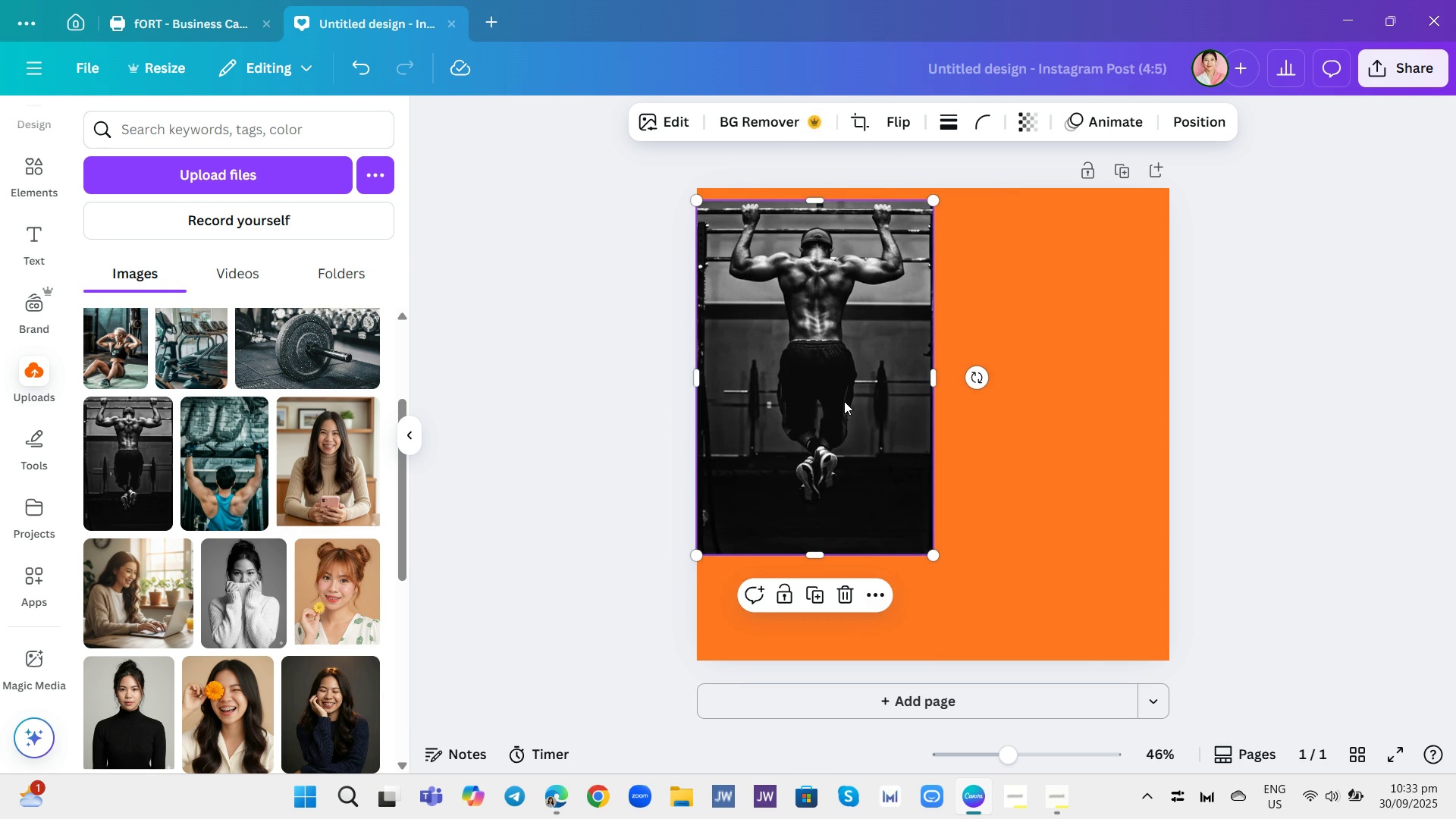 
left_click_drag(start_coordinate=[829, 405], to_coordinate=[834, 392])
 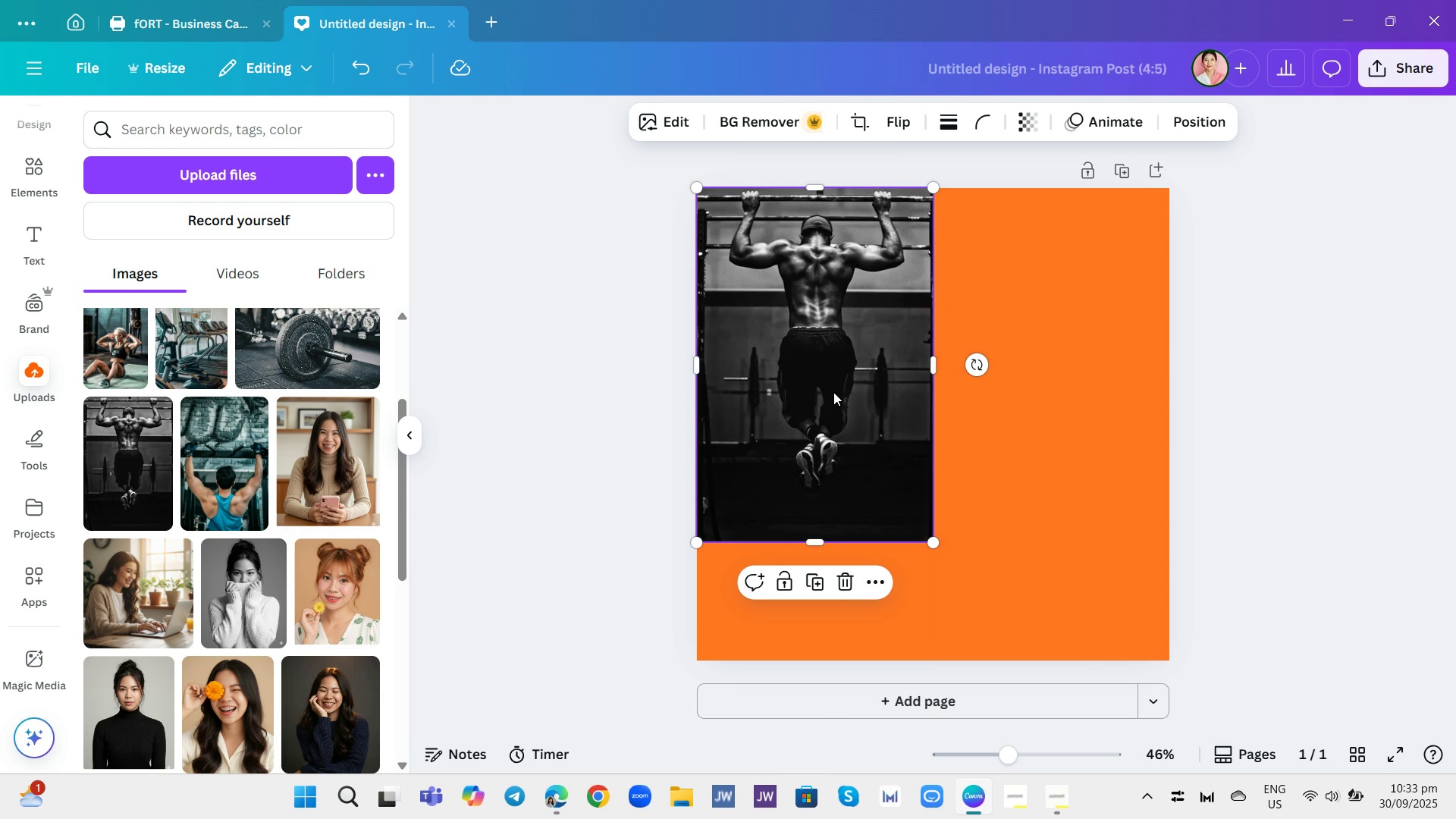 
left_click([833, 392])
 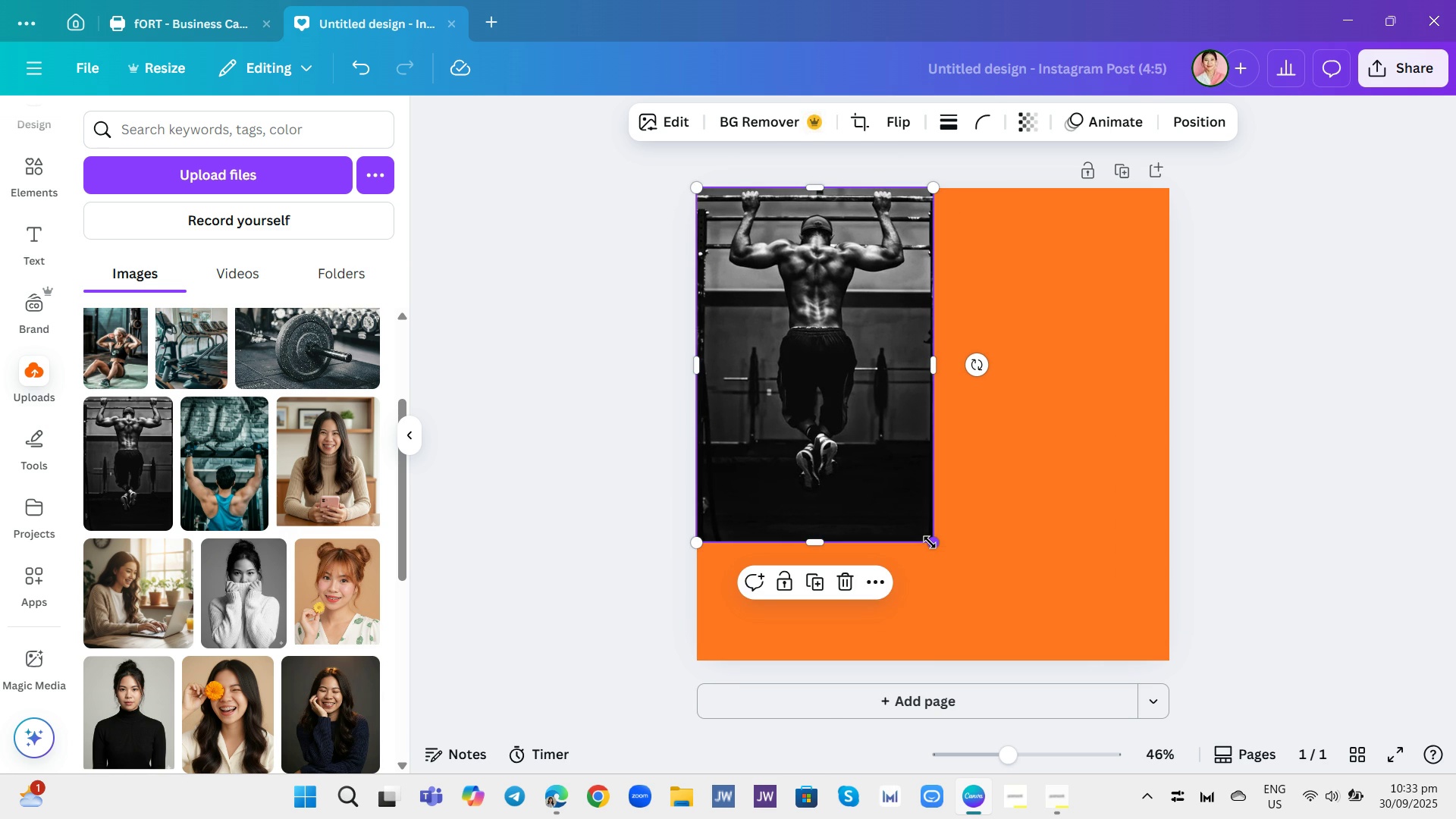 
left_click_drag(start_coordinate=[930, 542], to_coordinate=[1001, 664])
 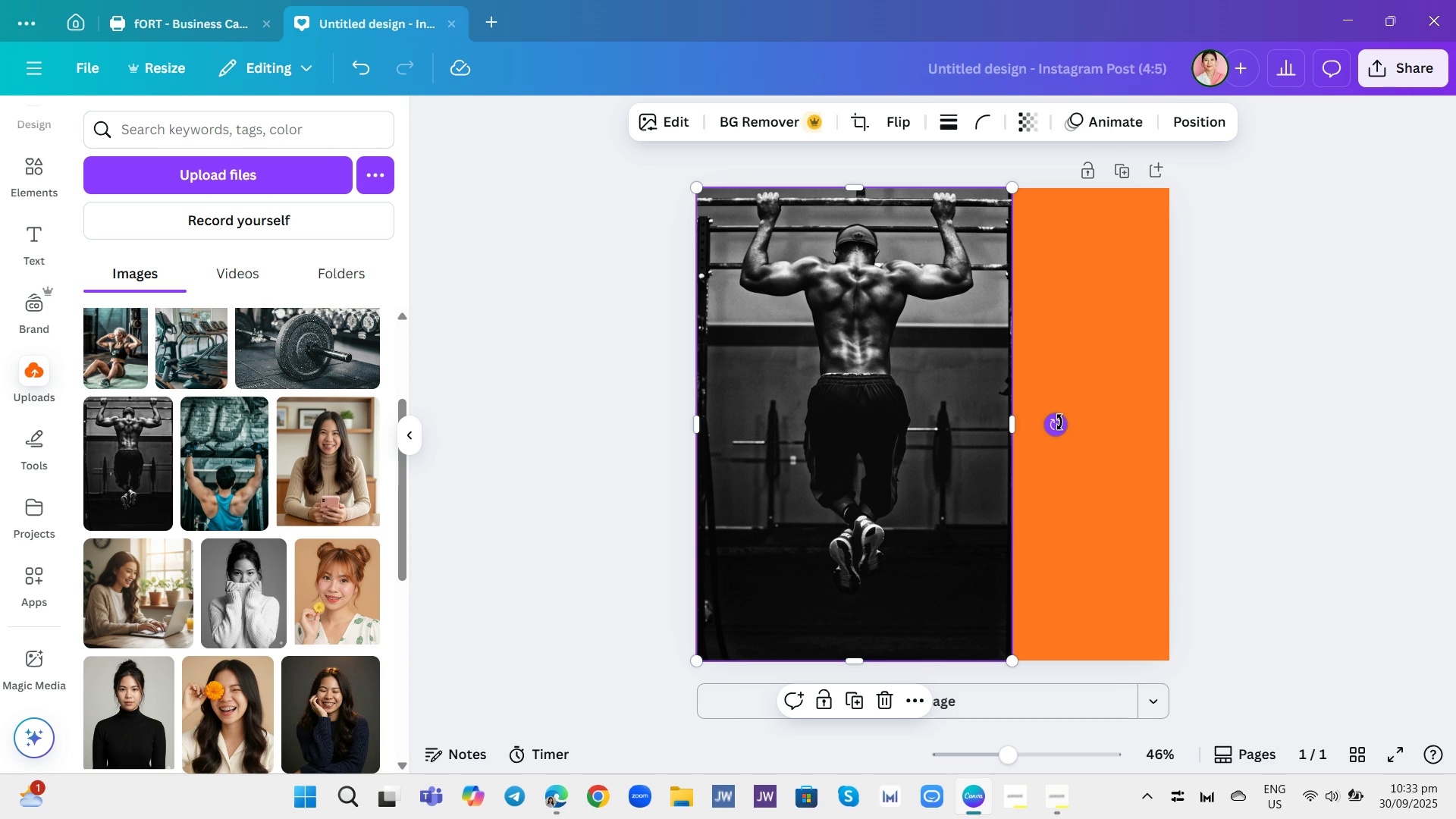 
left_click_drag(start_coordinate=[1059, 422], to_coordinate=[1076, 383])
 